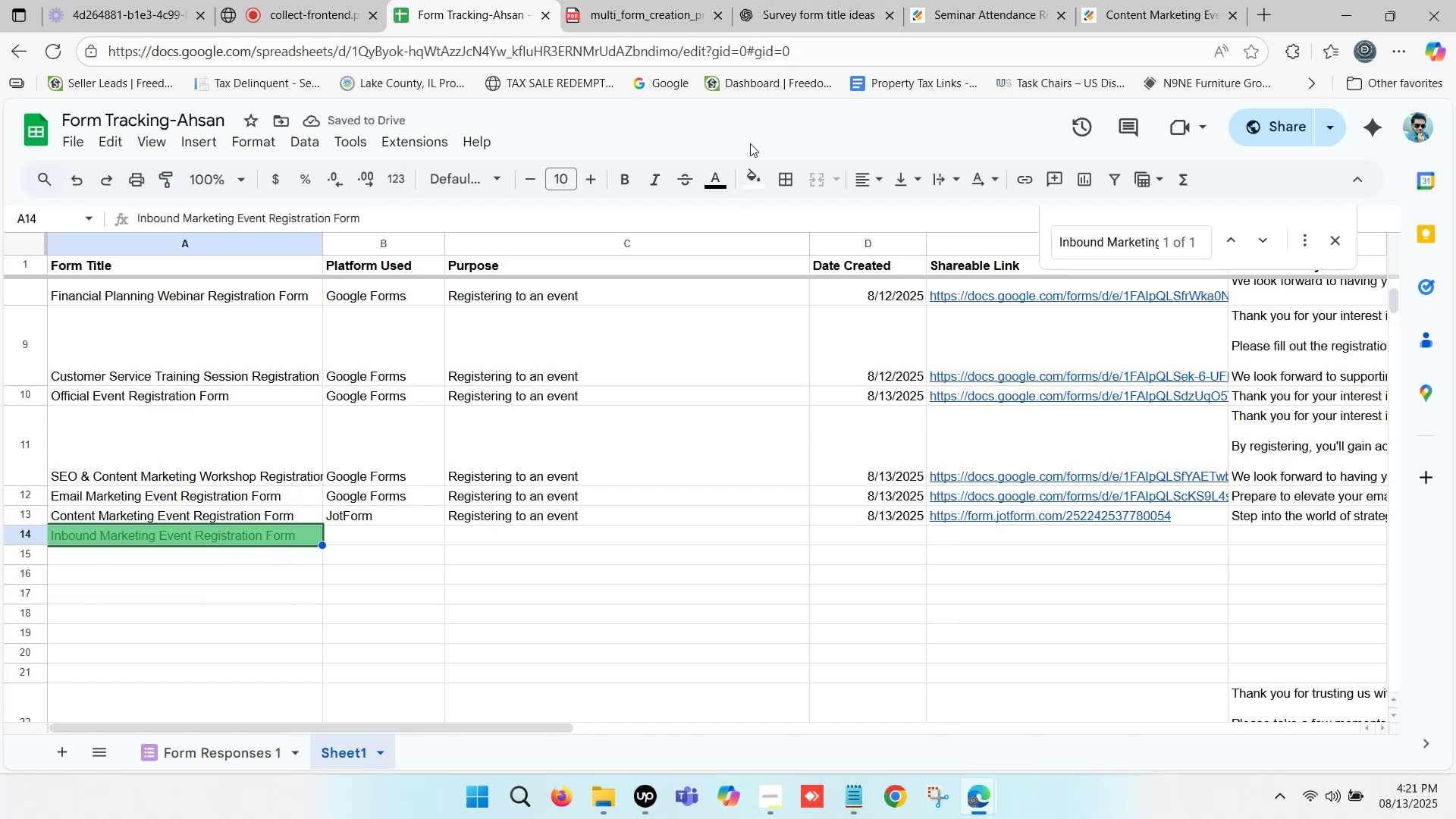 
left_click([782, 0])
 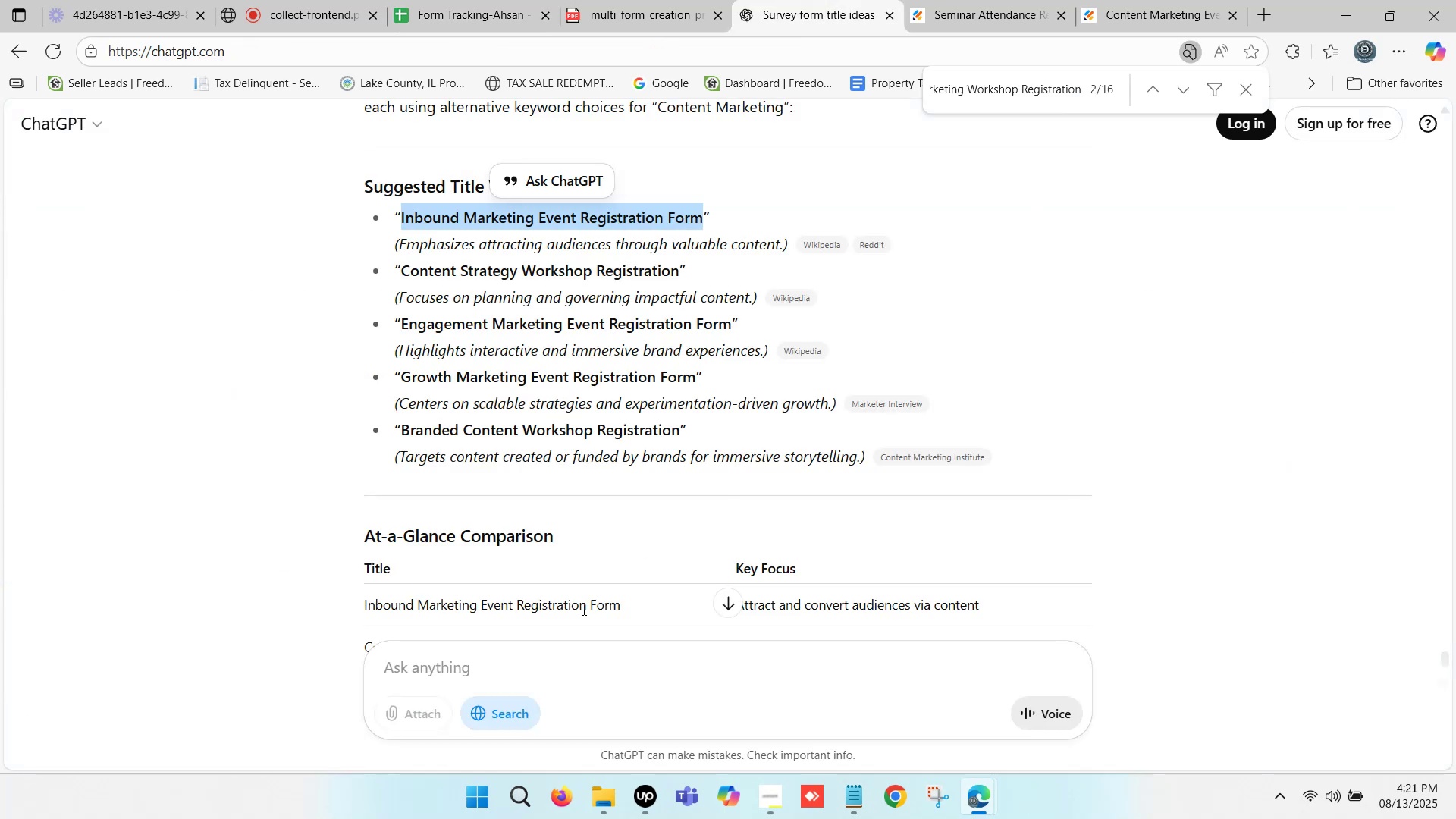 
scroll: coordinate [535, 634], scroll_direction: down, amount: 2.0
 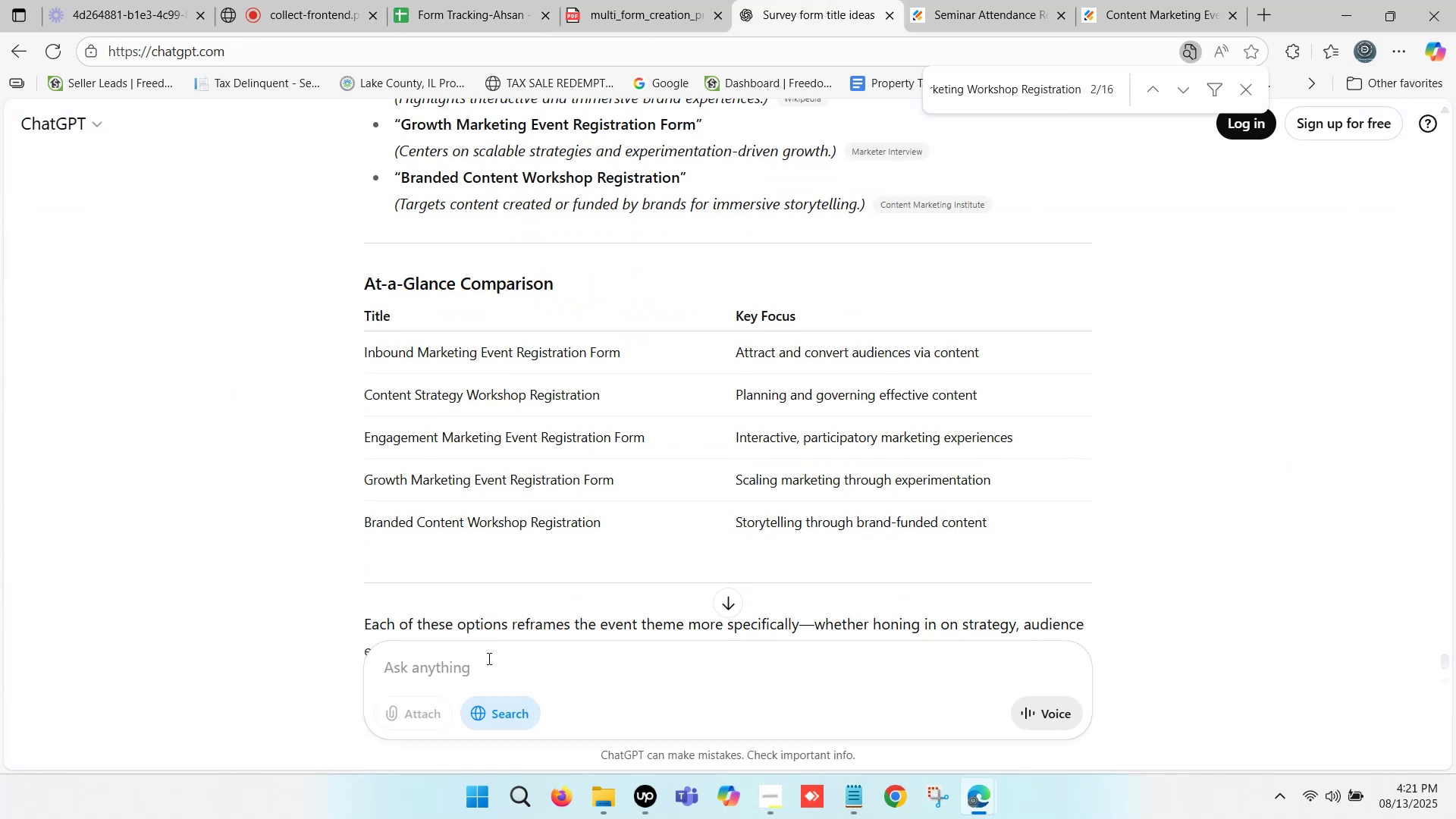 
left_click([483, 661])
 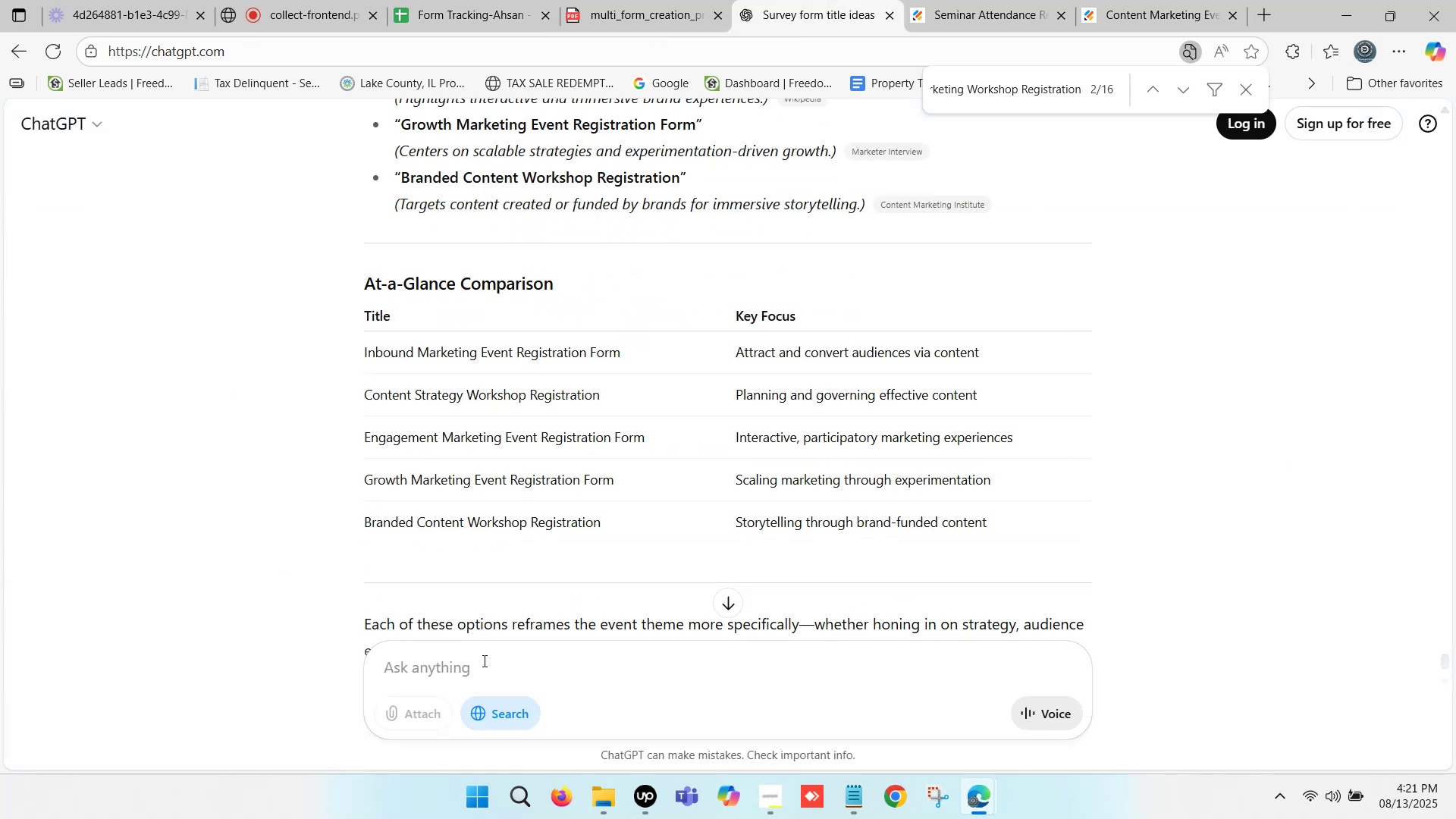 
type(need )
key(Backspace)
key(Backspace)
key(Backspace)
key(Backspace)
key(Backspace)
type(write a description - )
 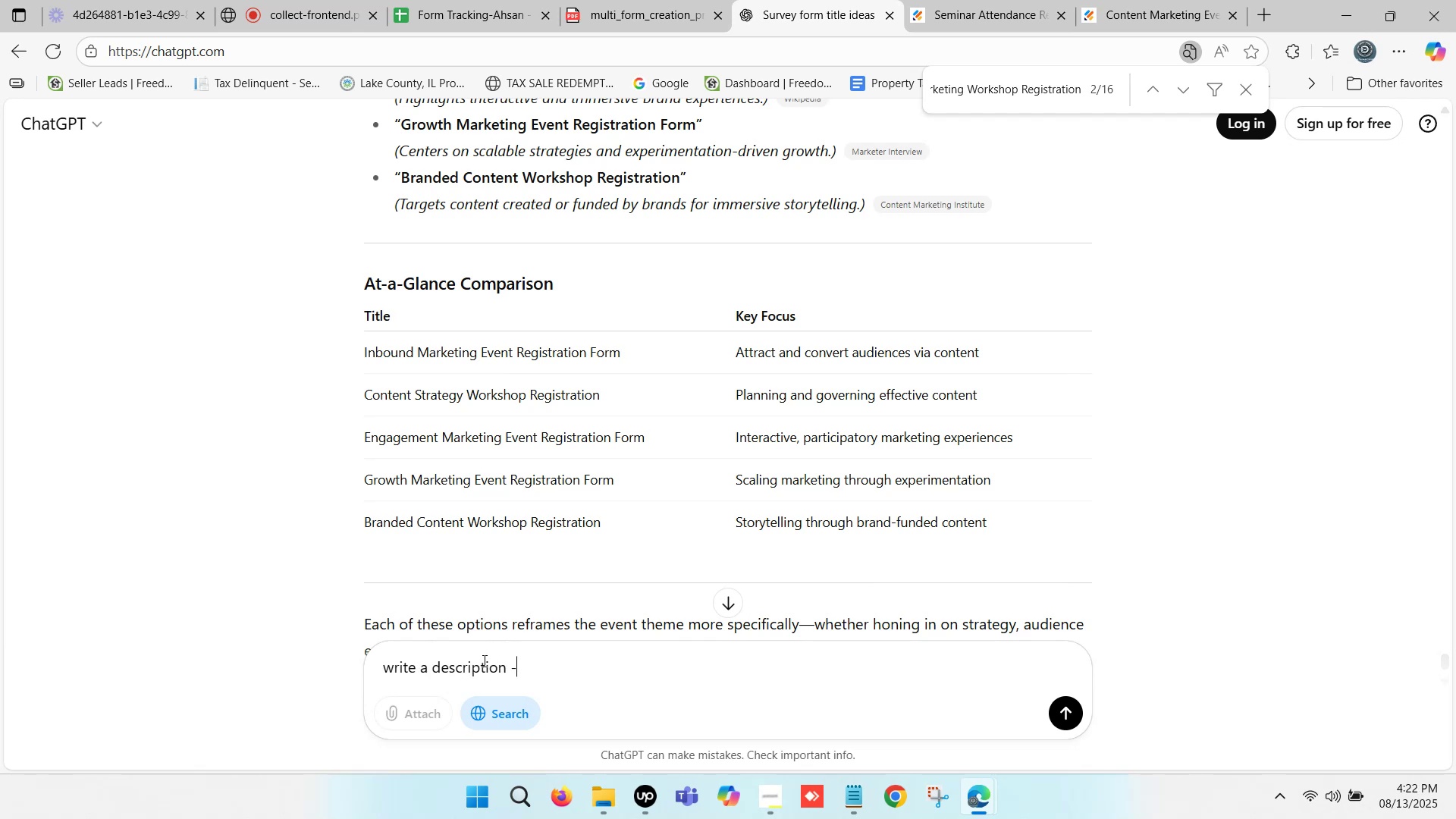 
key(Control+V)
 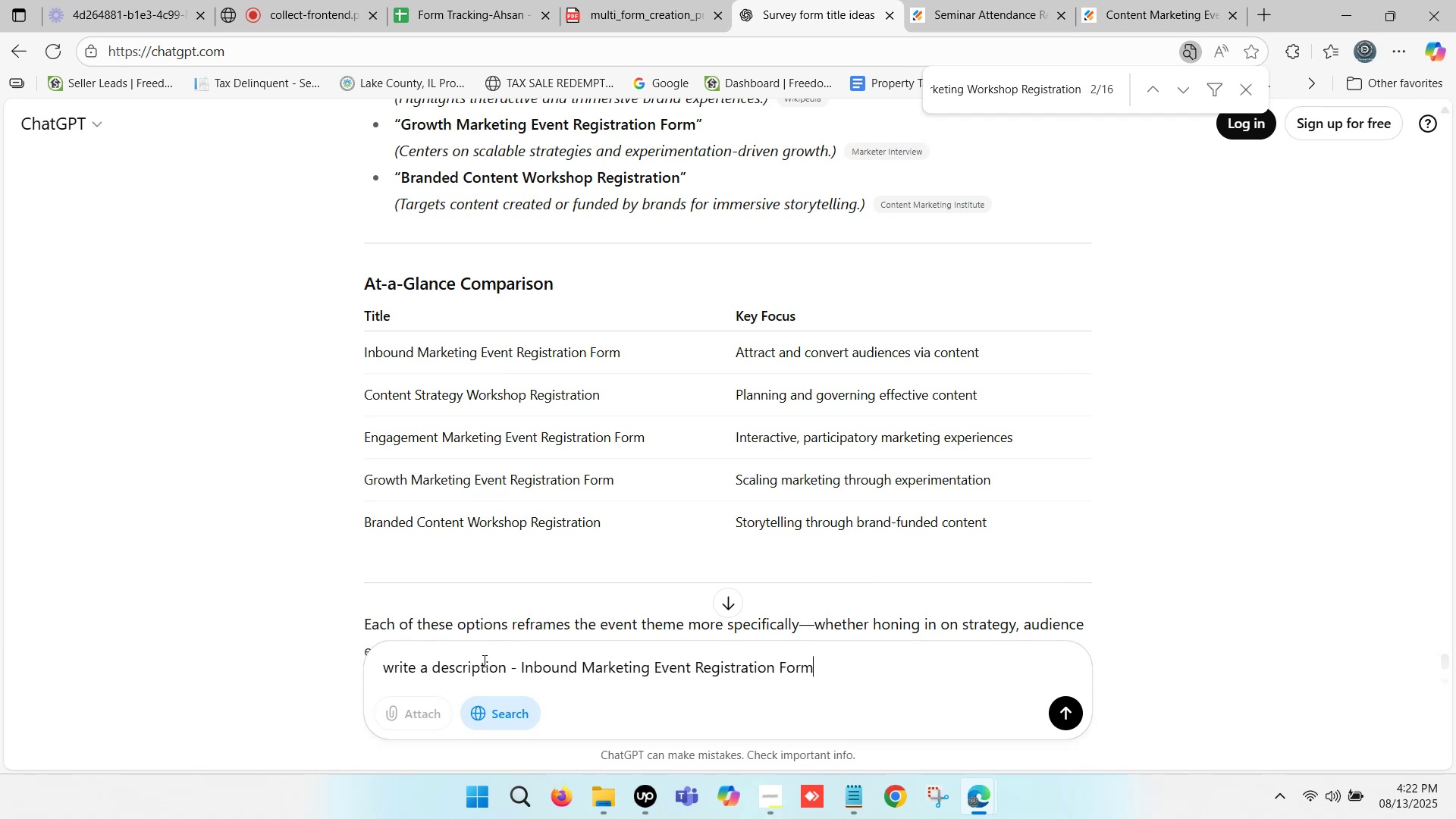 
key(Enter)
 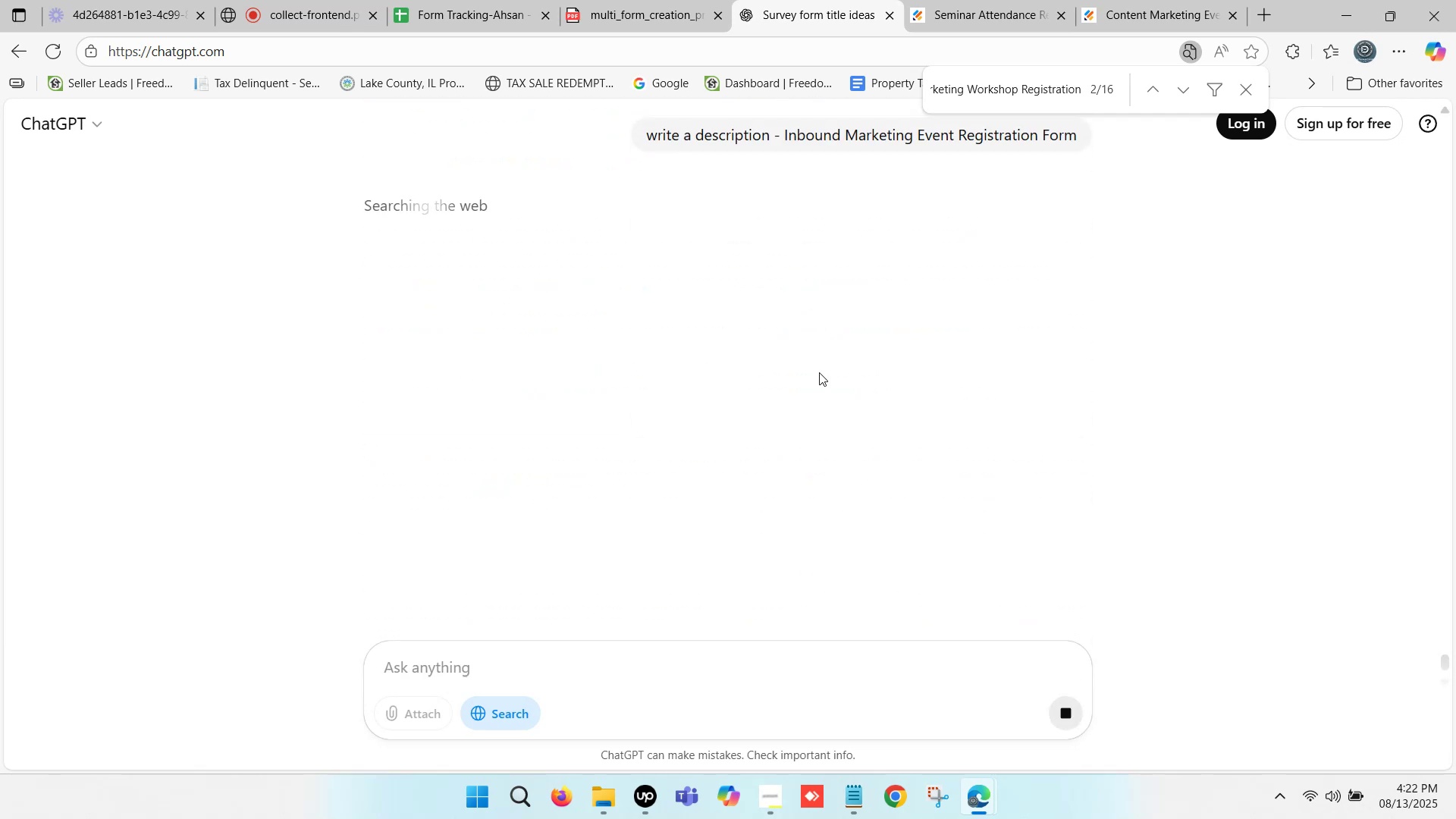 
wait(6.19)
 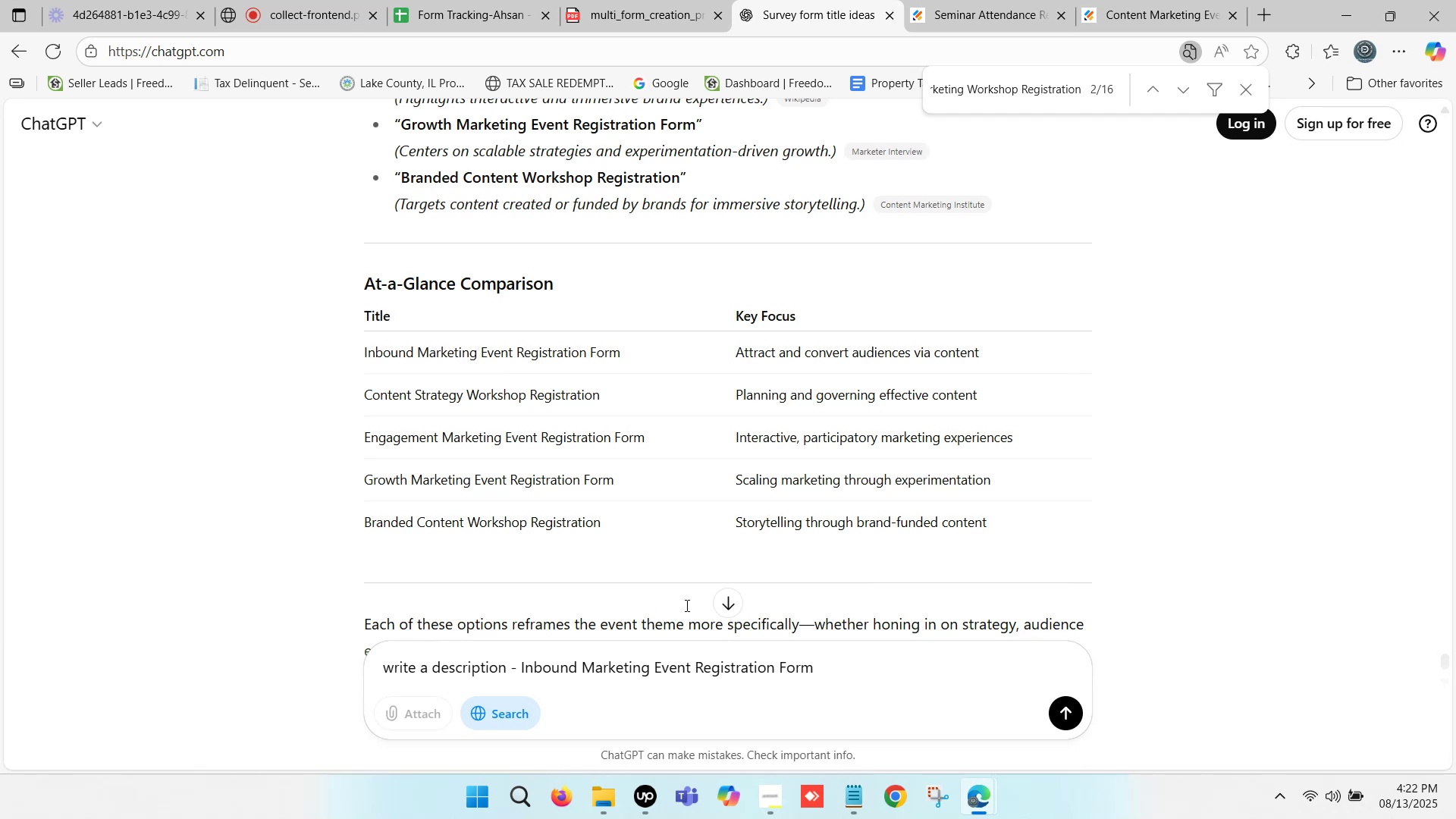 
left_click([968, 0])
 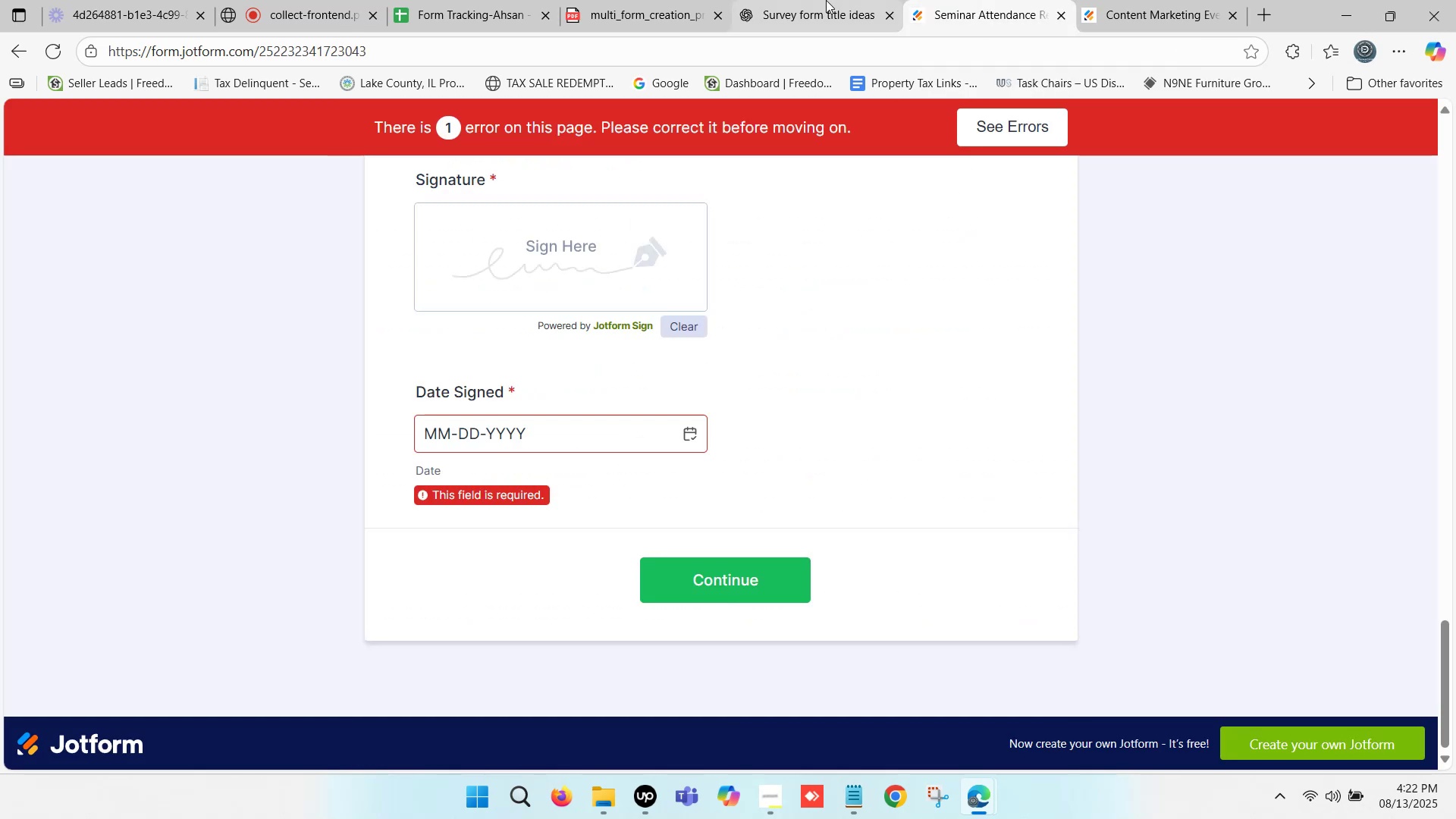 
left_click([981, 0])
 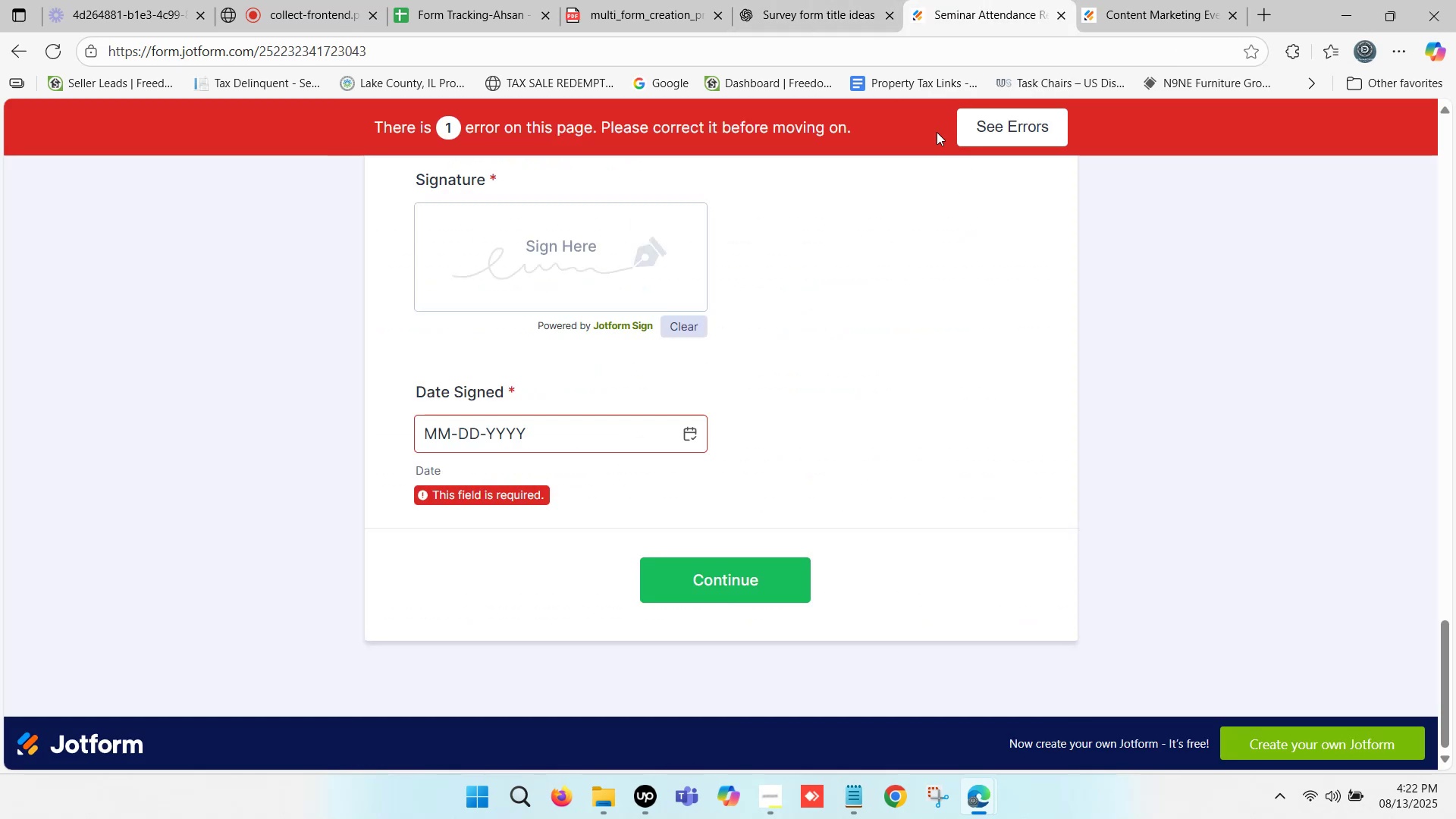 
scroll: coordinate [635, 190], scroll_direction: up, amount: 1.0
 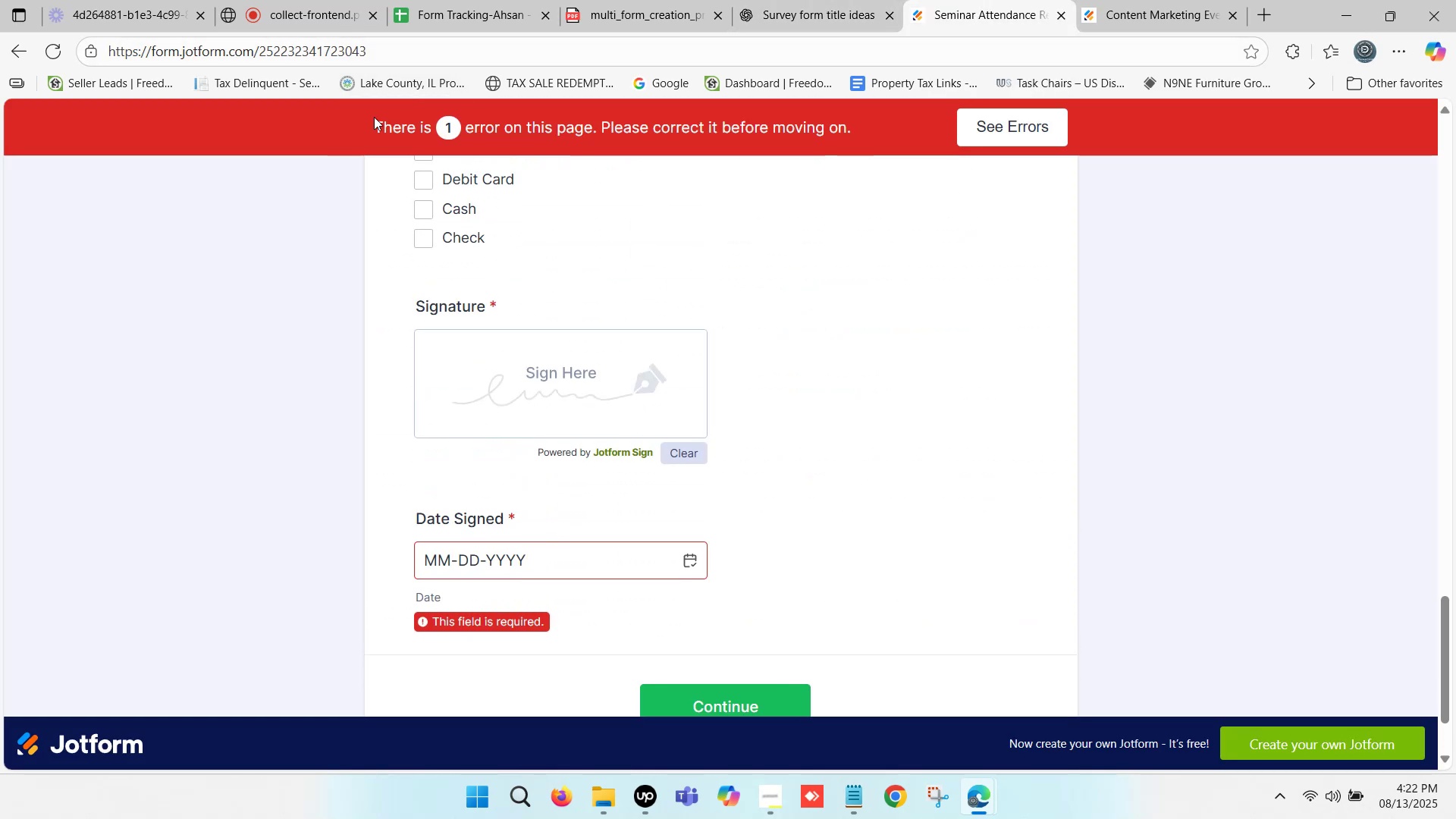 
left_click_drag(start_coordinate=[256, 48], to_coordinate=[495, 46])
 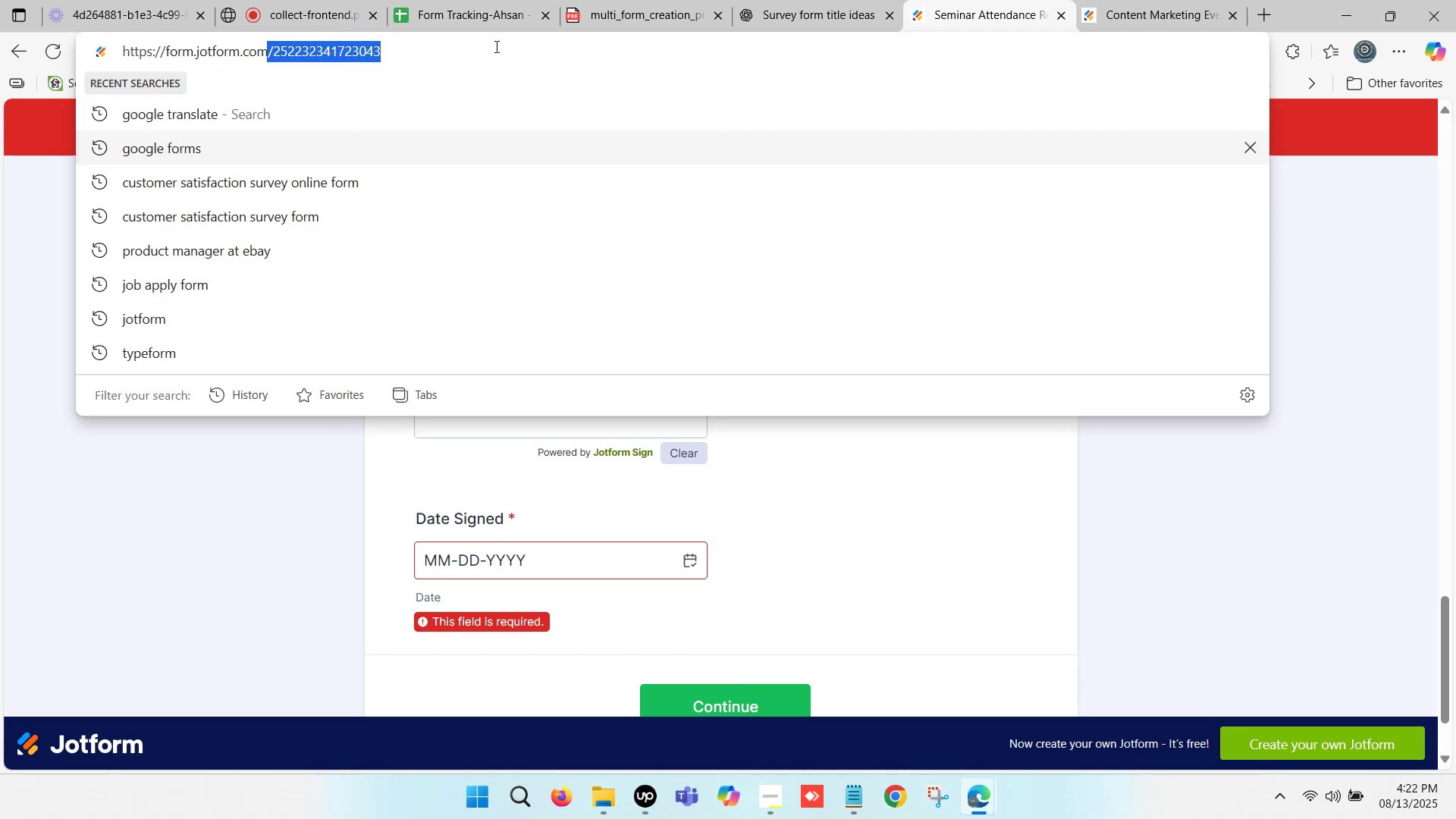 
key(Backspace)
 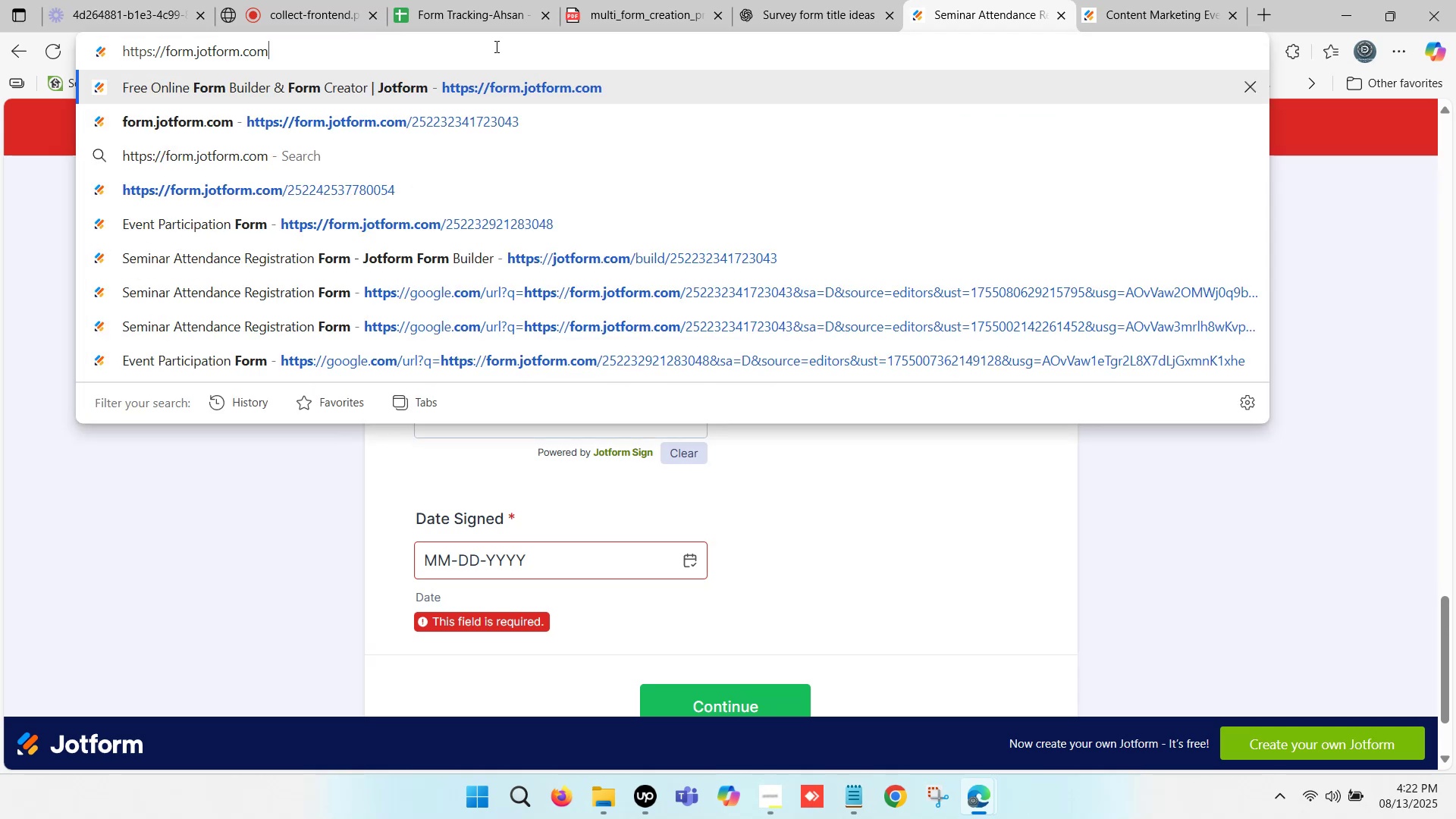 
key(Enter)
 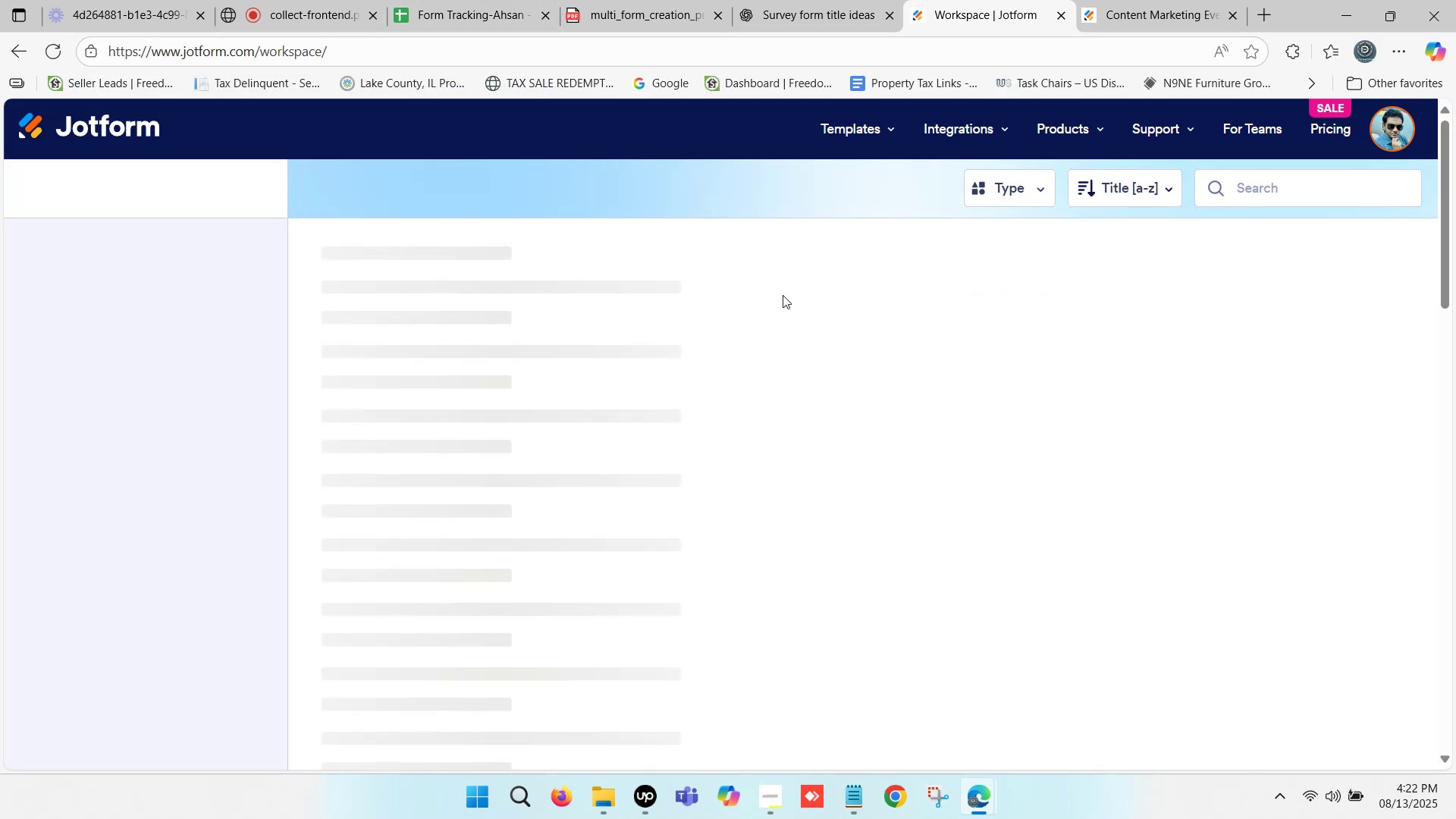 
wait(11.32)
 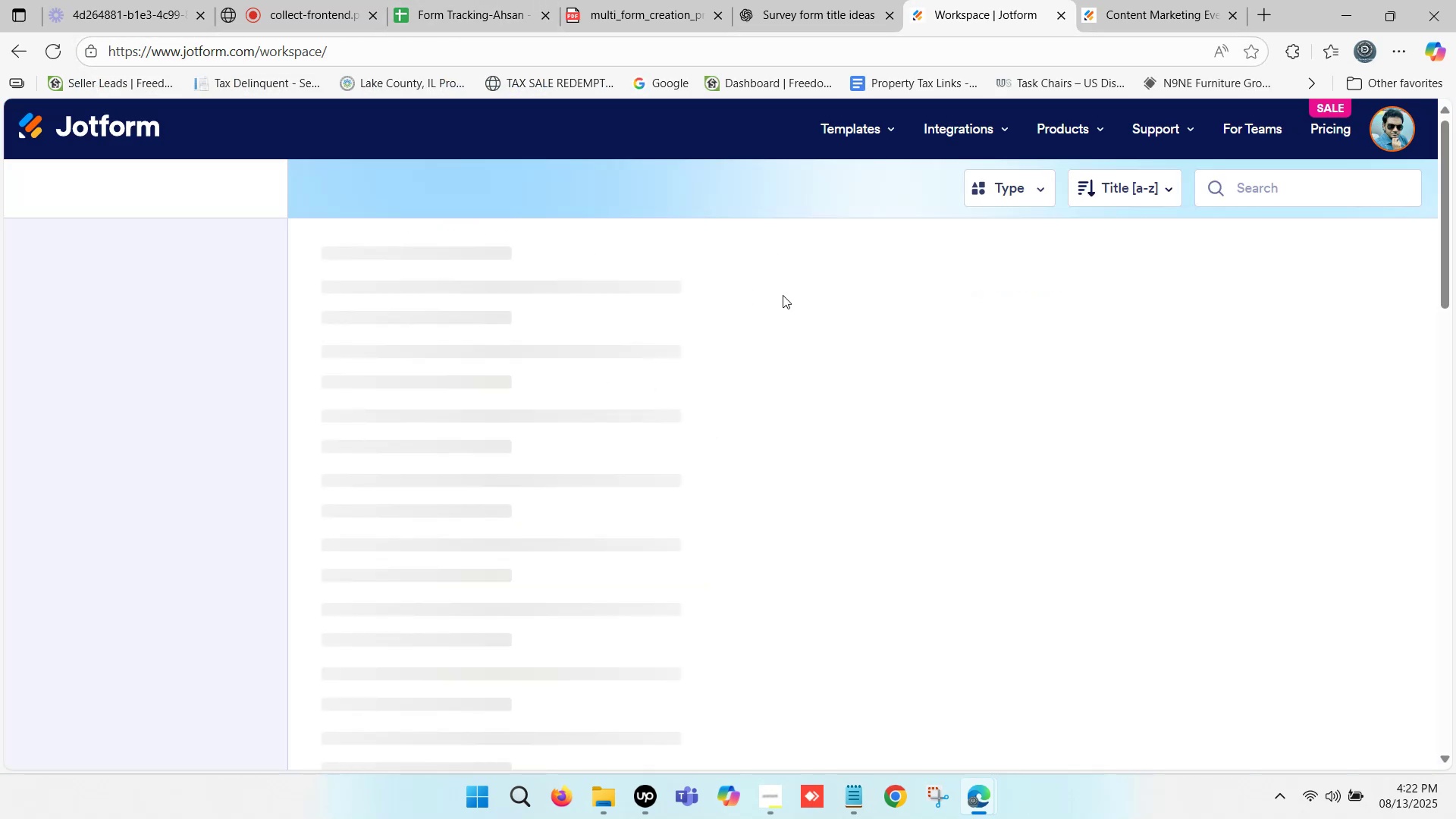 
left_click([141, 180])
 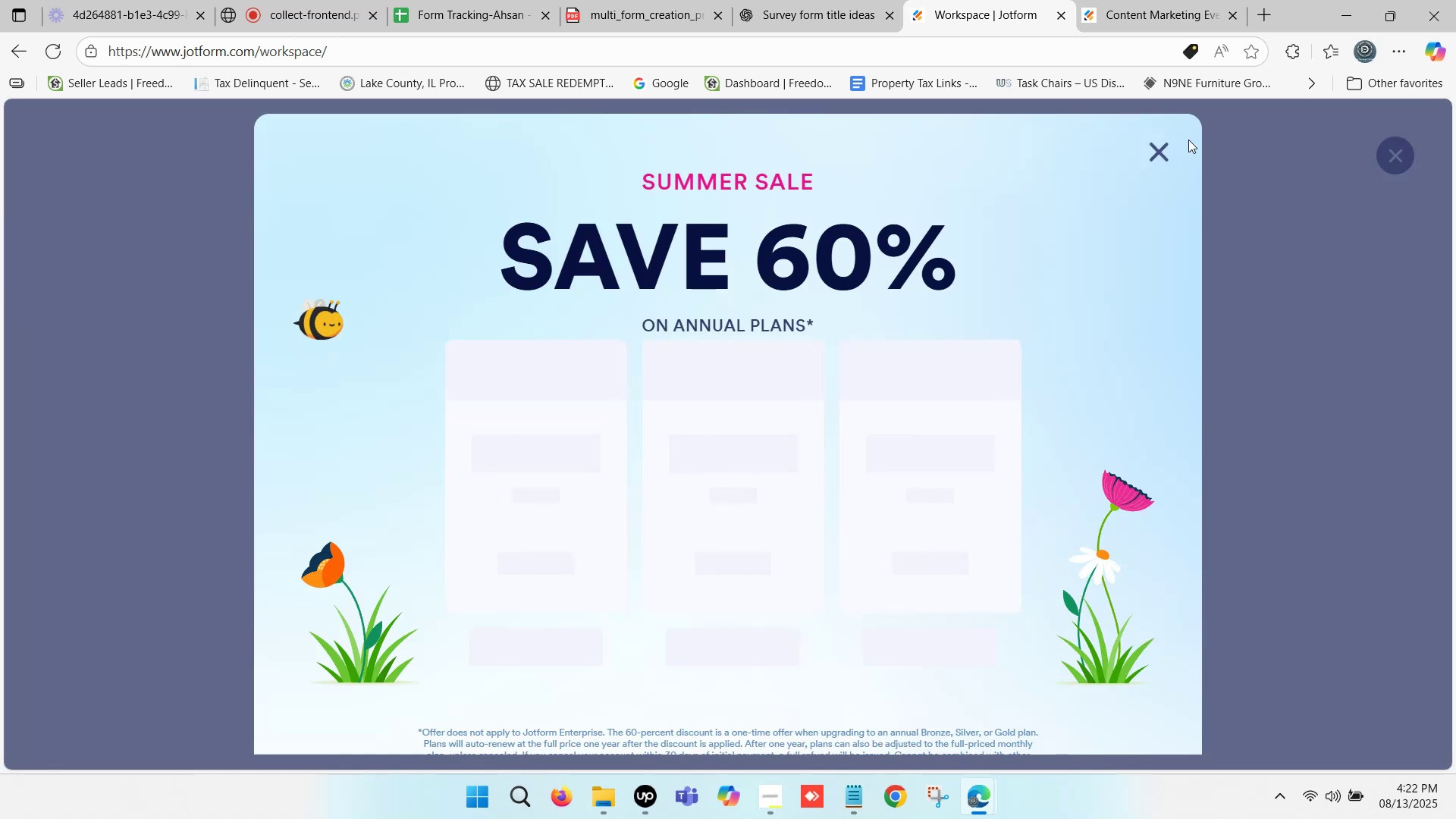 
scroll: coordinate [849, 433], scroll_direction: down, amount: 2.0
 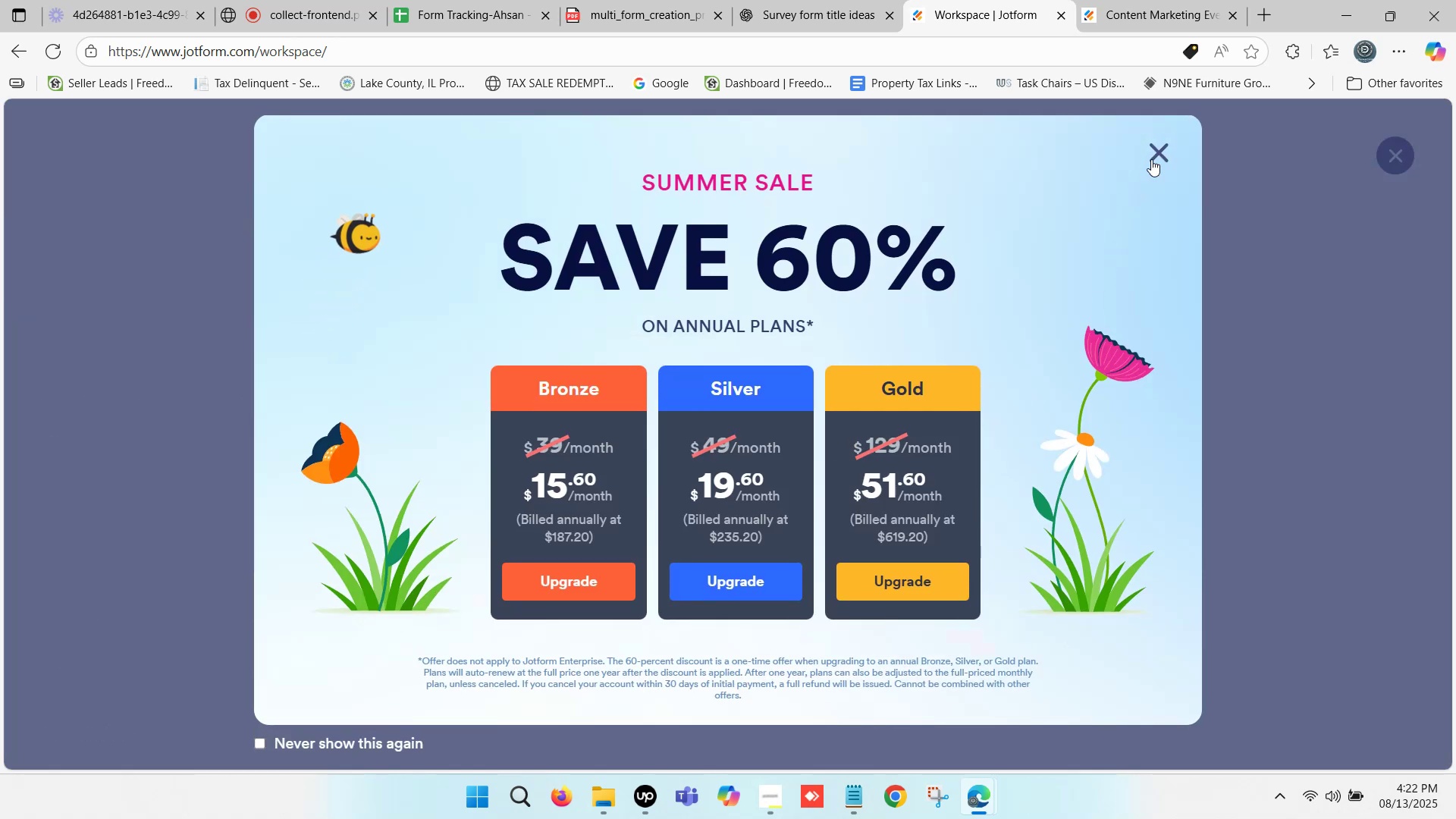 
left_click([1159, 154])
 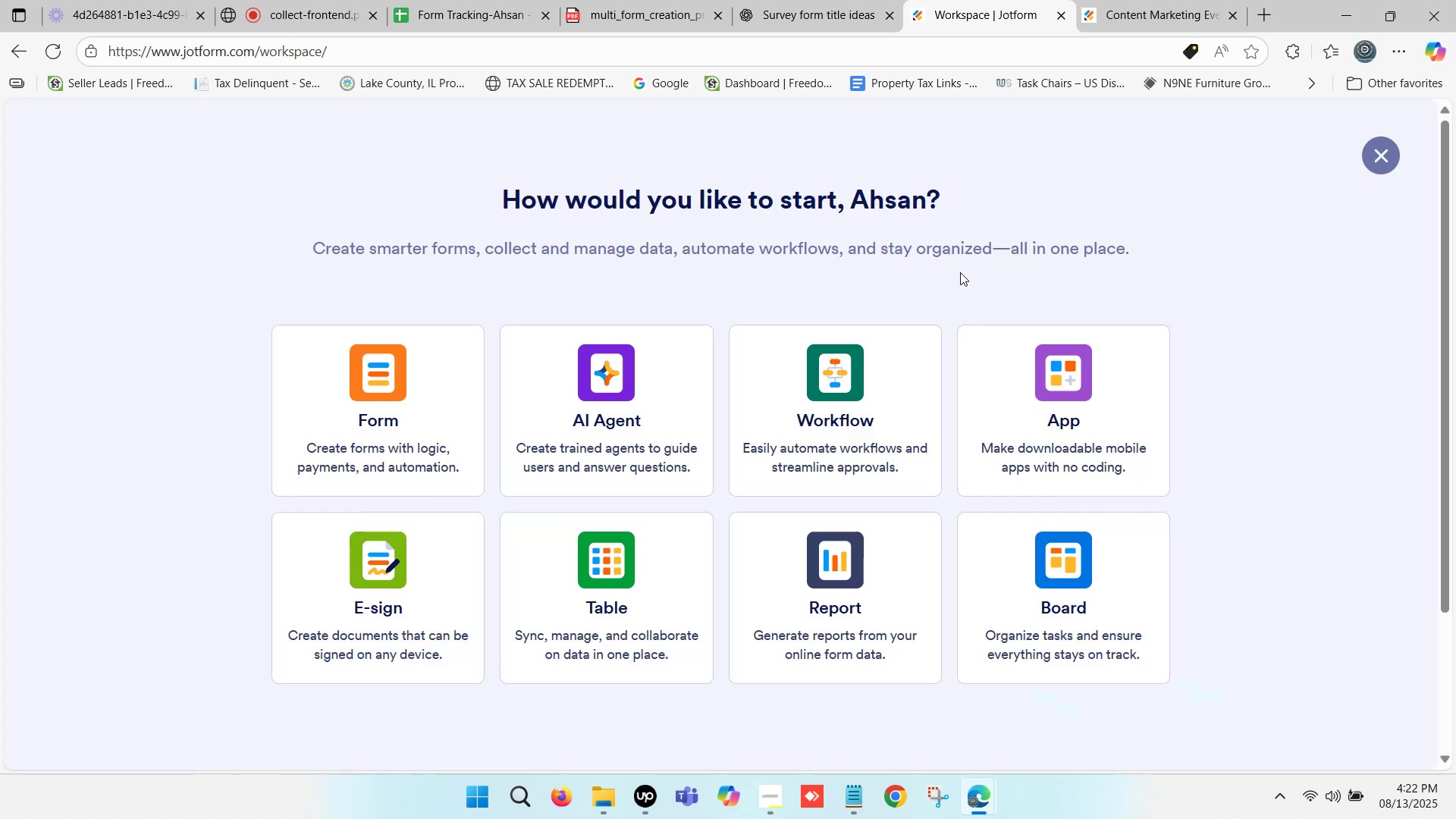 
scroll: coordinate [538, 415], scroll_direction: down, amount: 5.0
 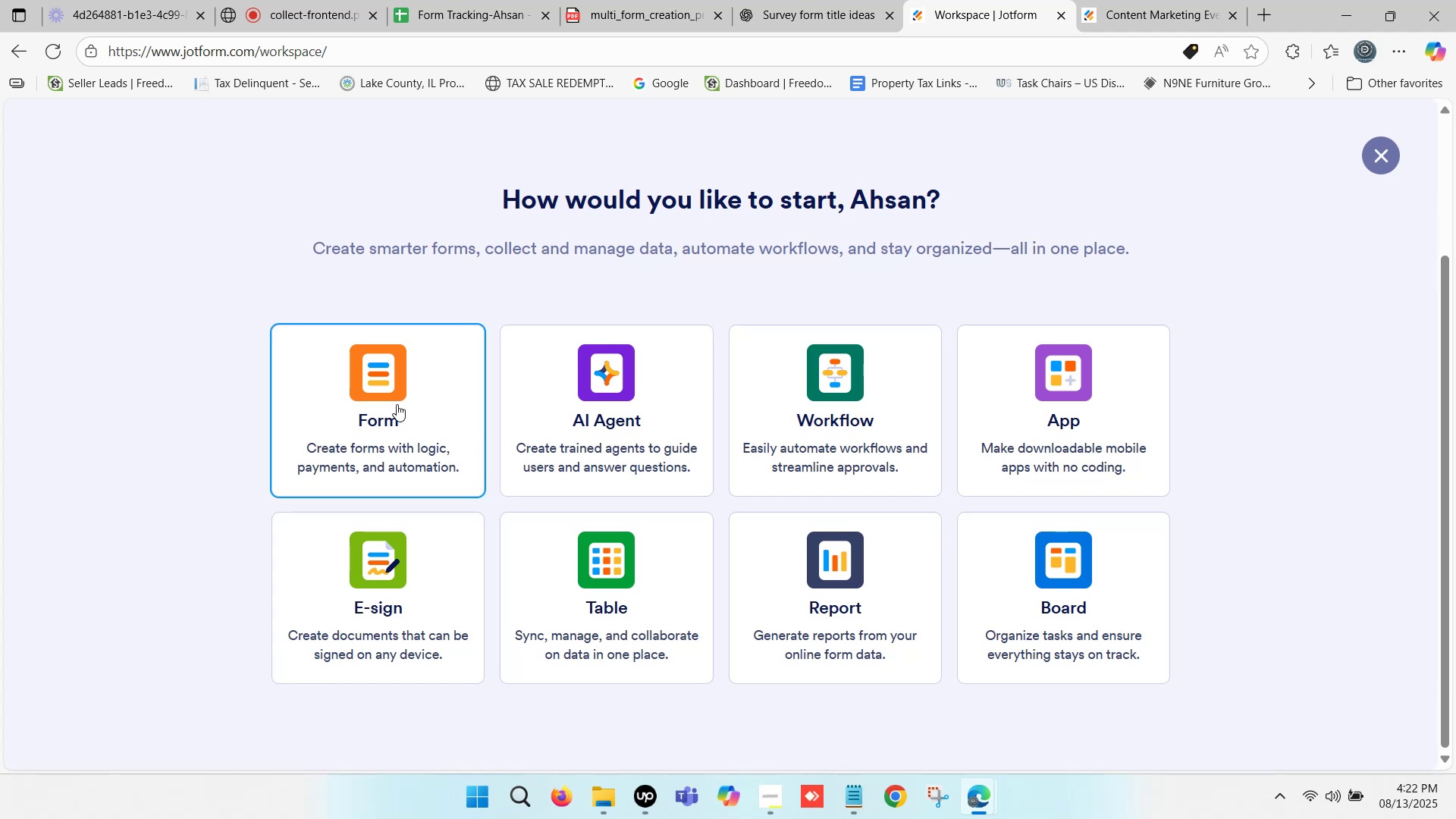 
left_click([394, 398])
 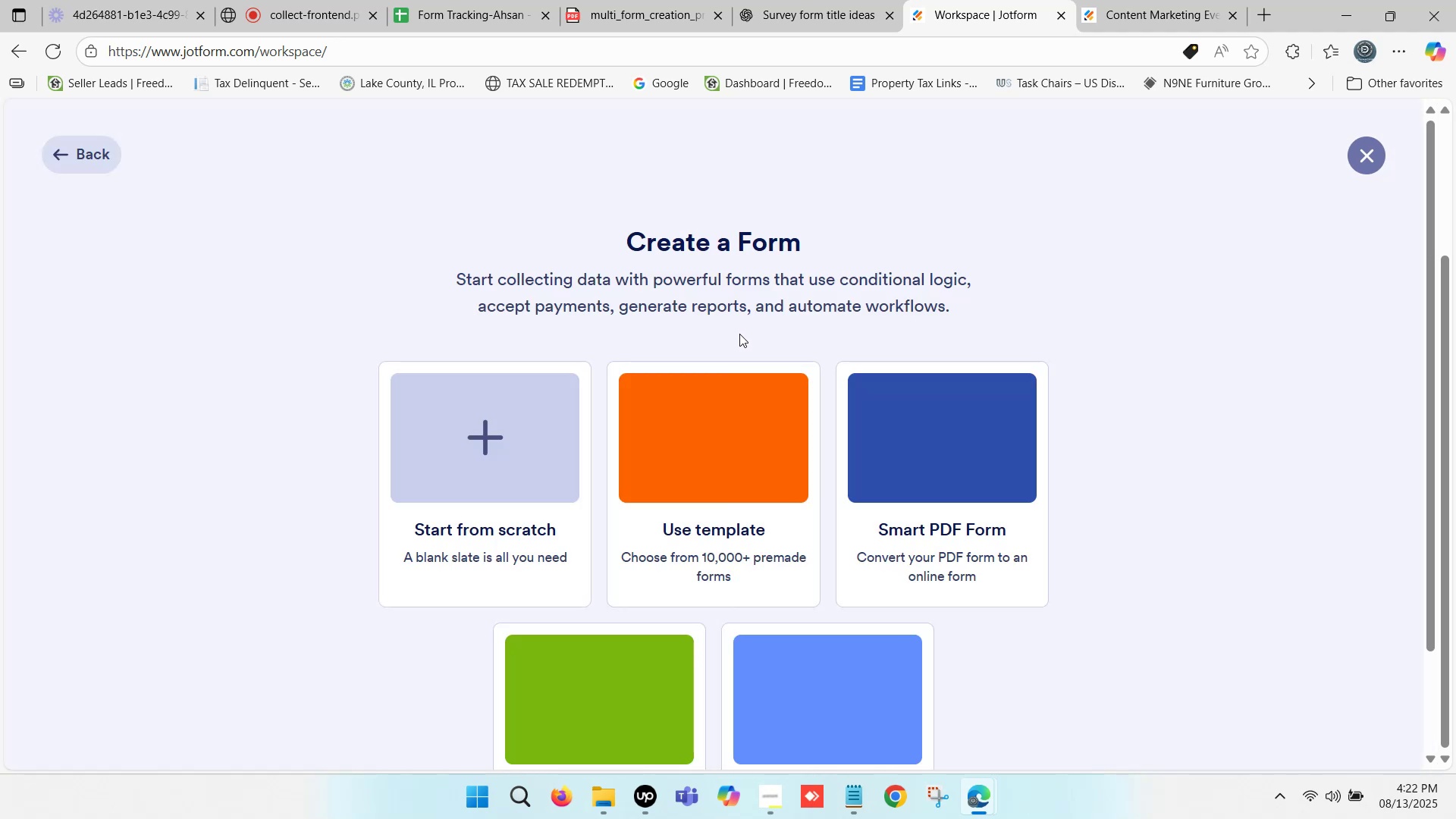 
scroll: coordinate [739, 334], scroll_direction: down, amount: 1.0
 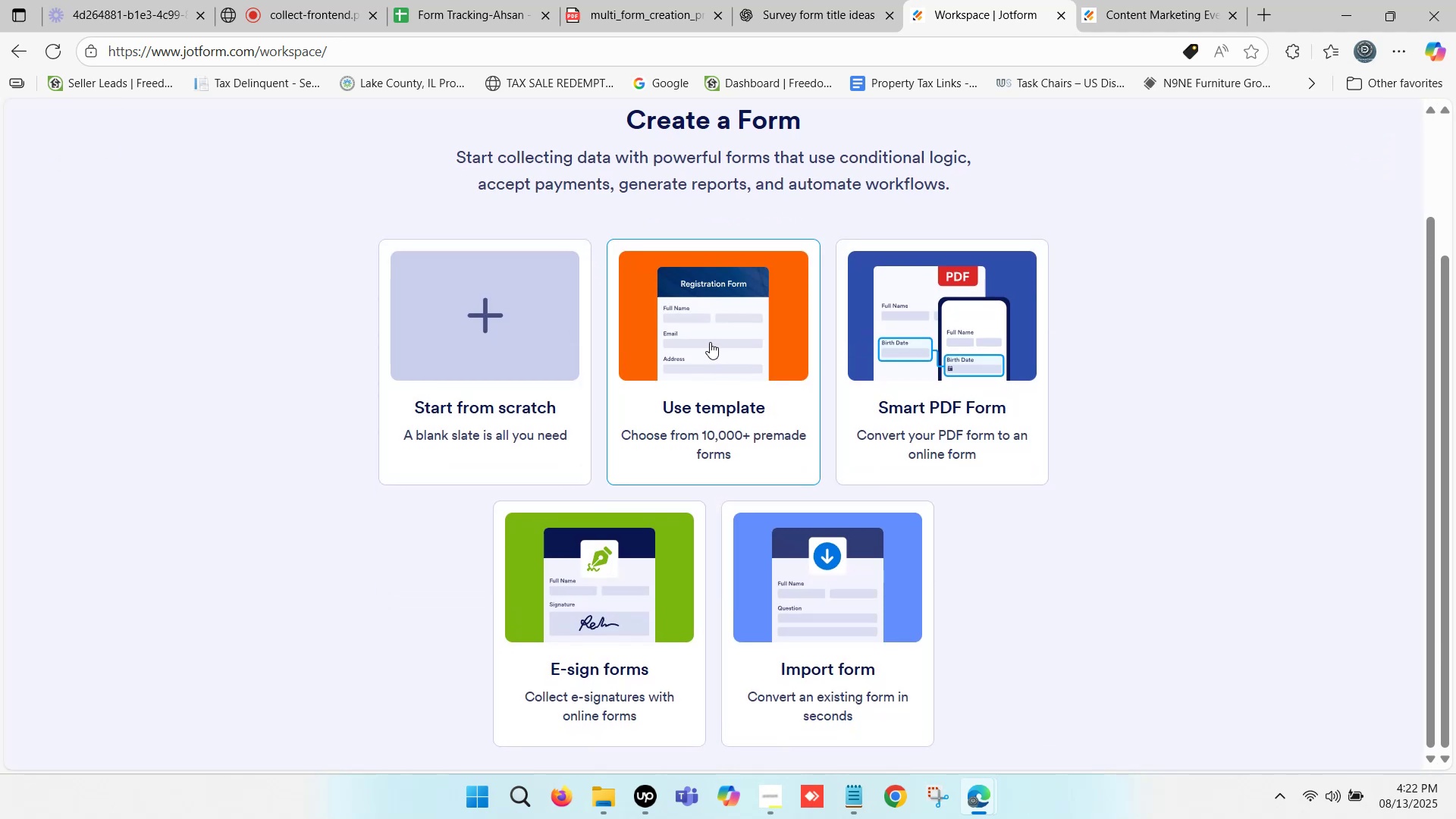 
wait(6.03)
 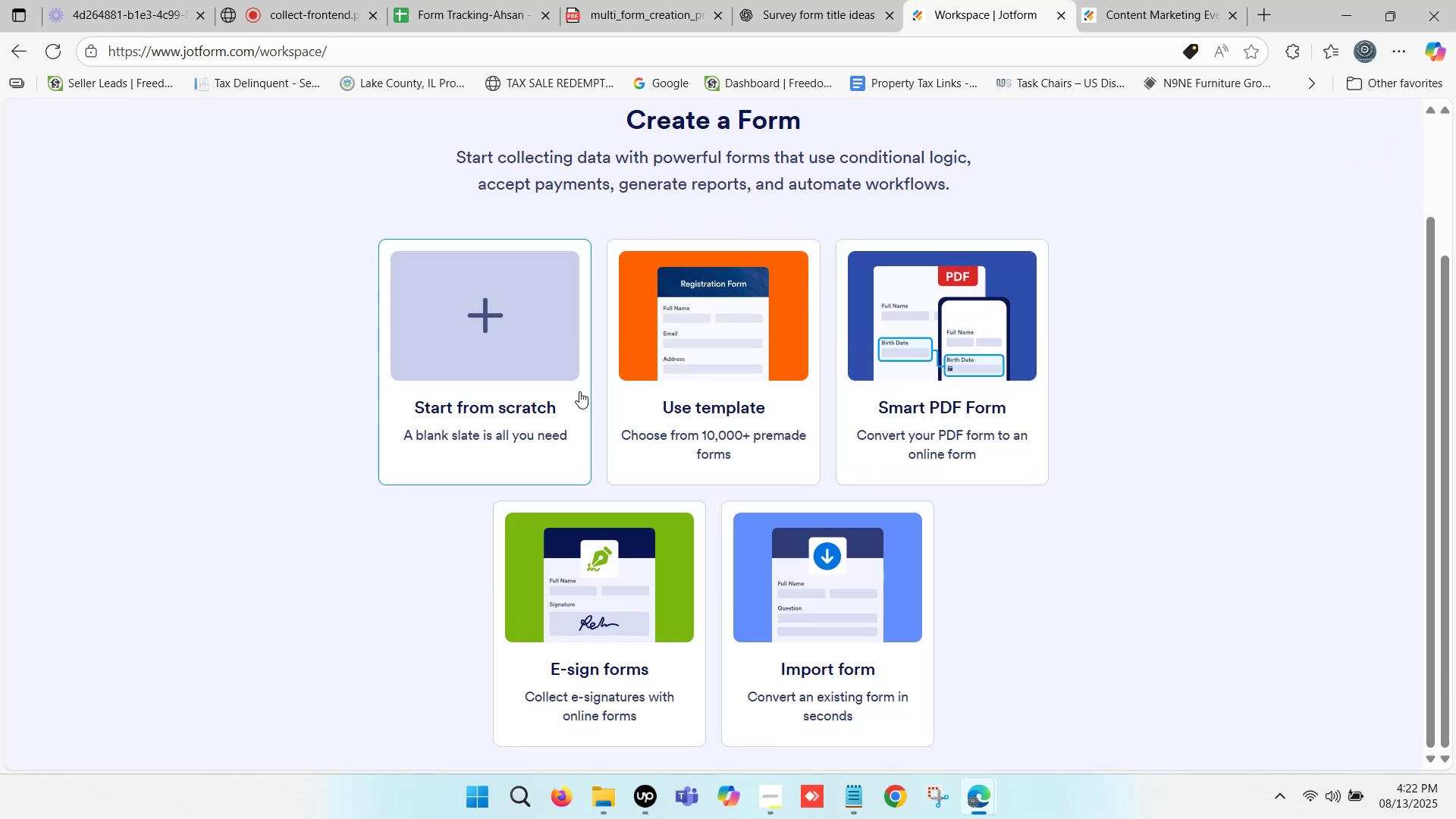 
left_click([710, 342])
 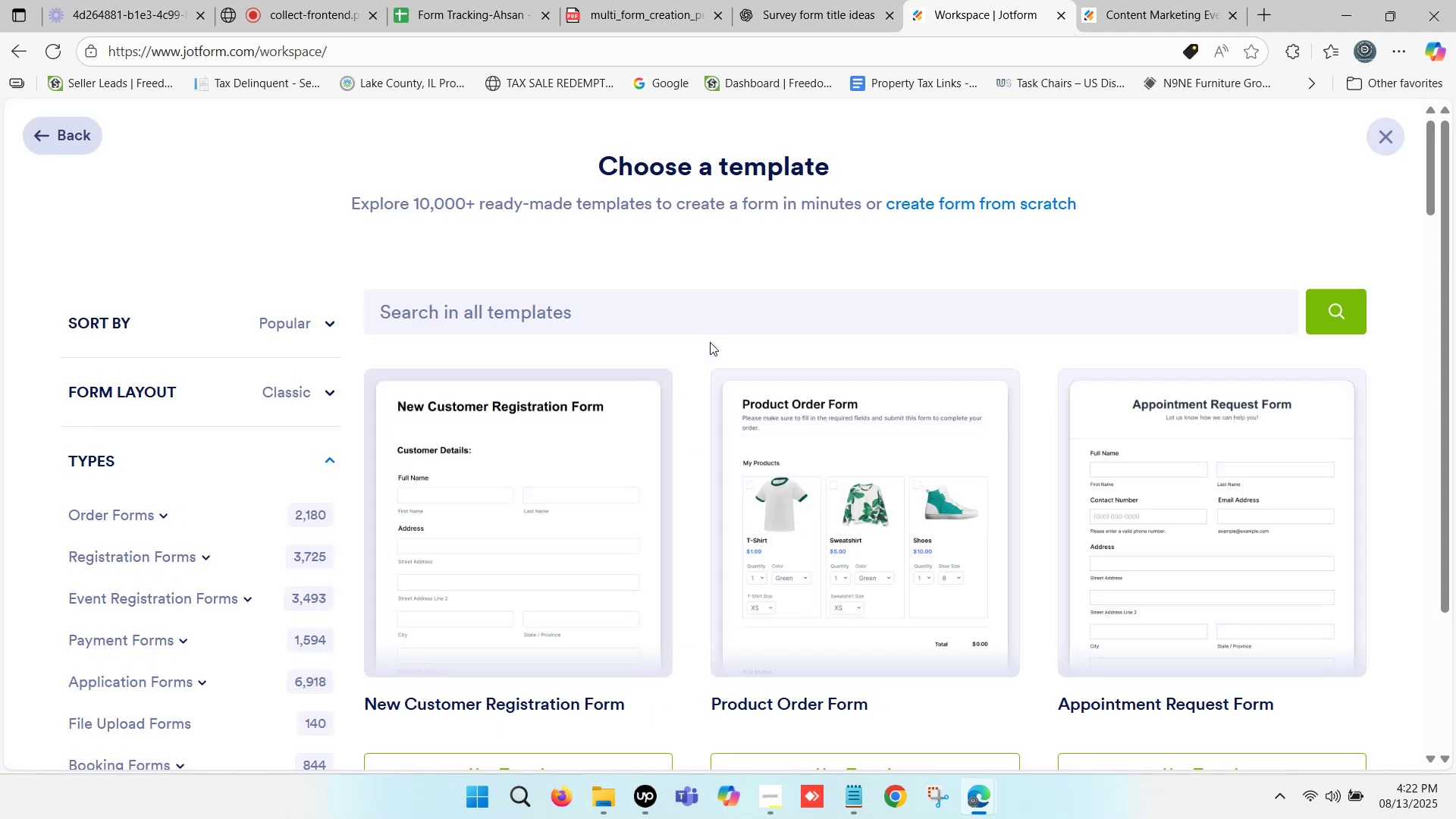 
scroll: coordinate [710, 341], scroll_direction: down, amount: 3.0
 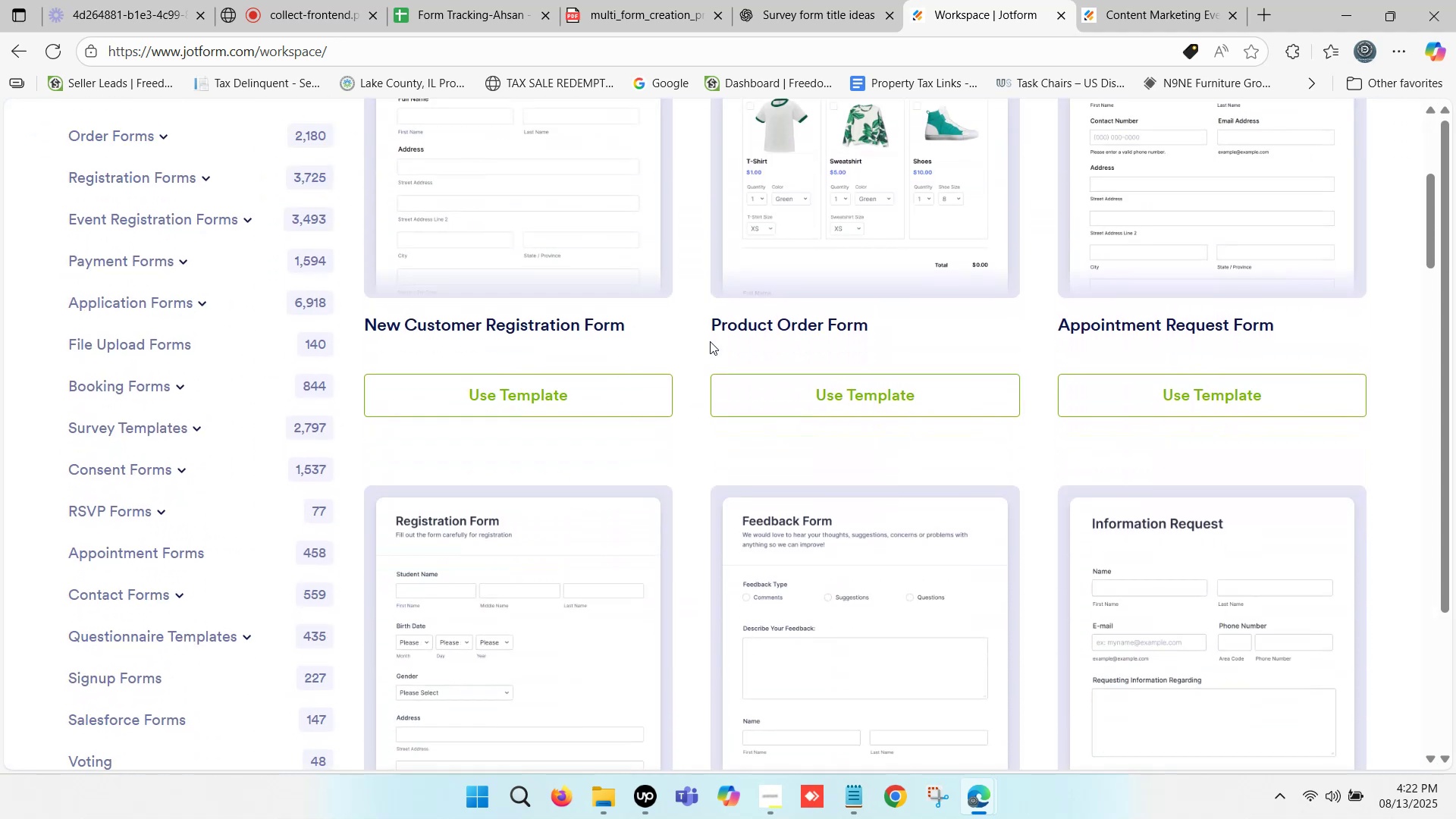 
scroll: coordinate [710, 341], scroll_direction: up, amount: 1.0
 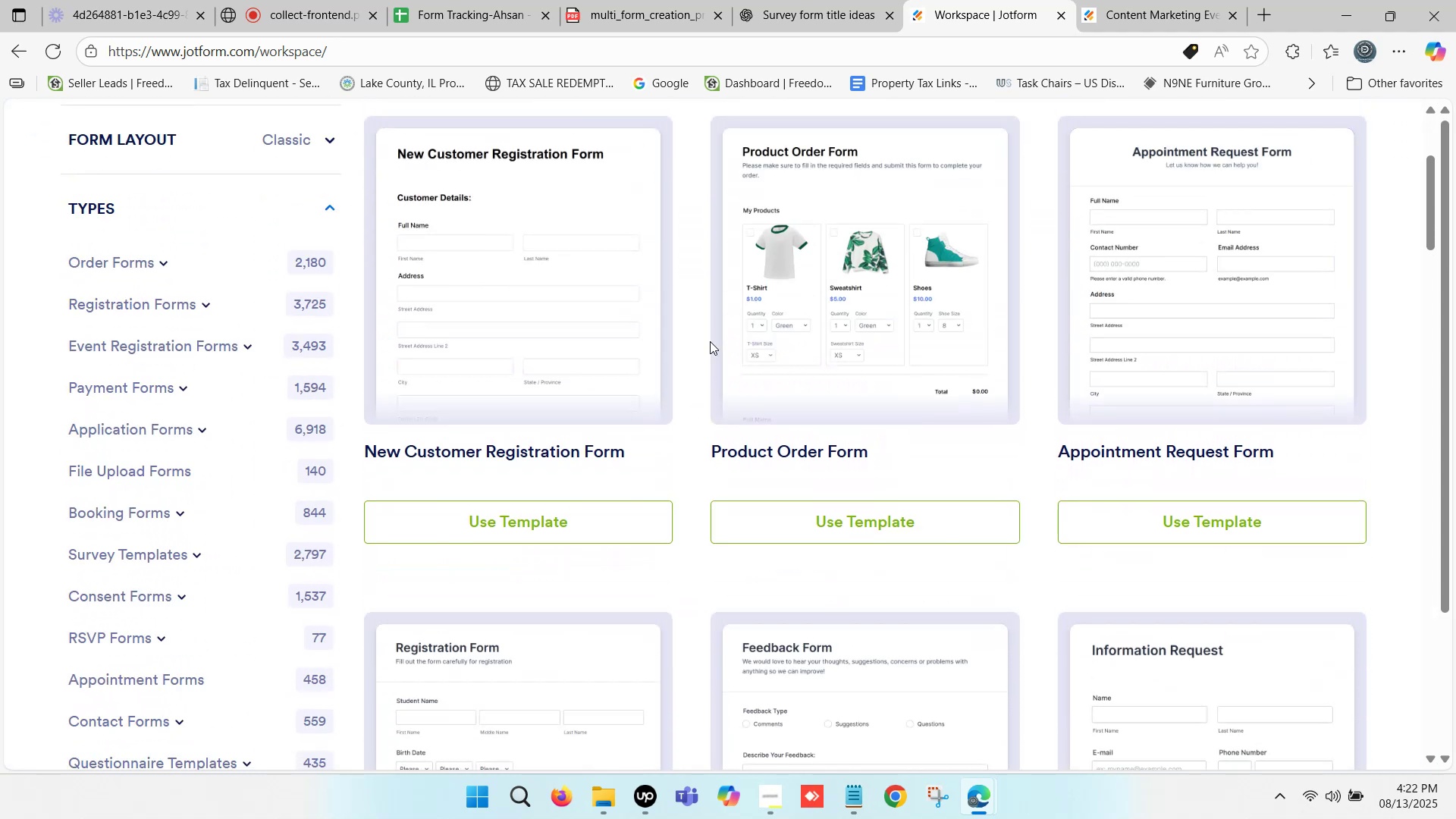 
left_click([551, 531])
 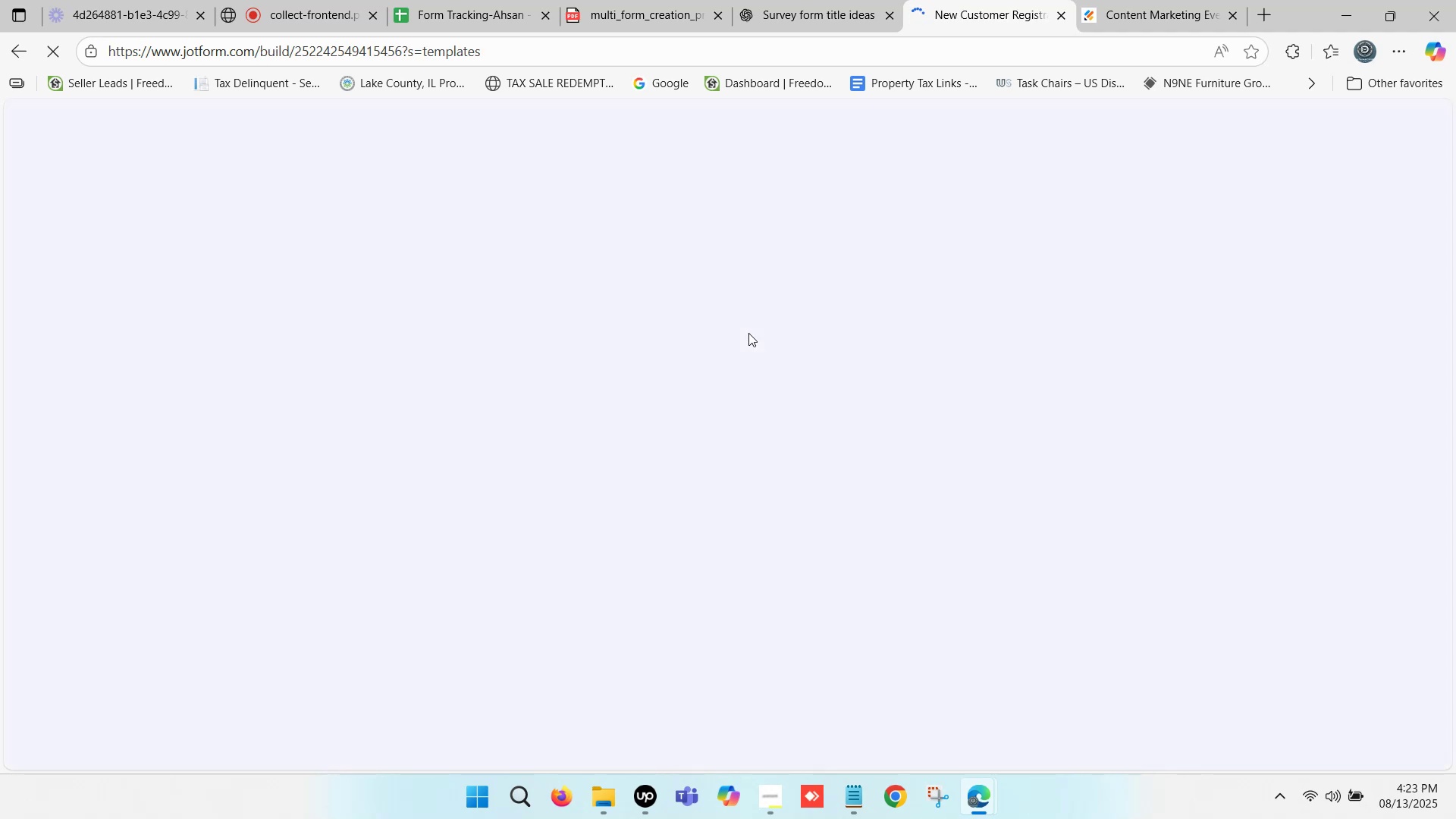 
wait(7.25)
 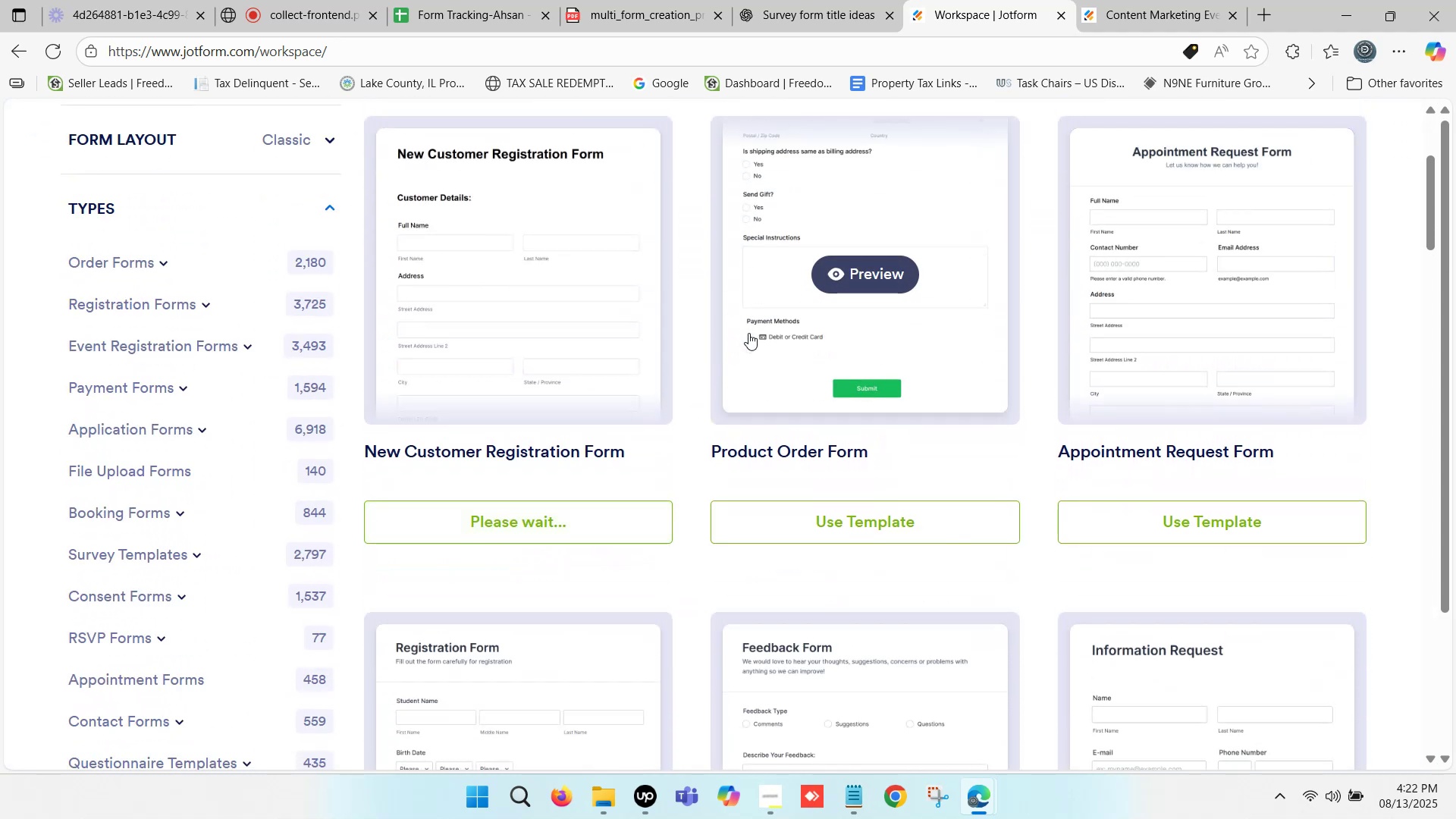 
scroll: coordinate [748, 332], scroll_direction: down, amount: 5.0
 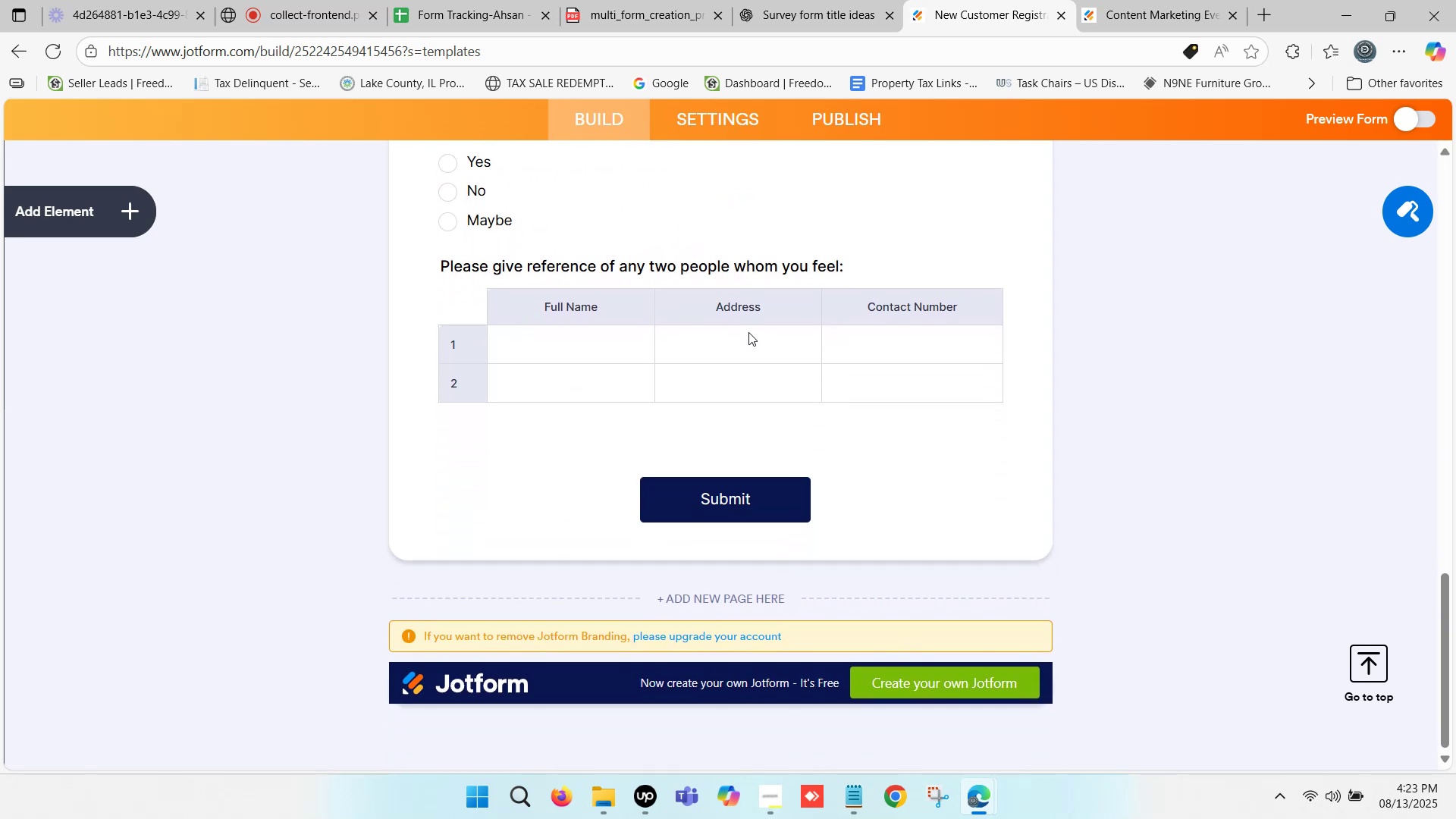 
scroll: coordinate [748, 333], scroll_direction: up, amount: 10.0
 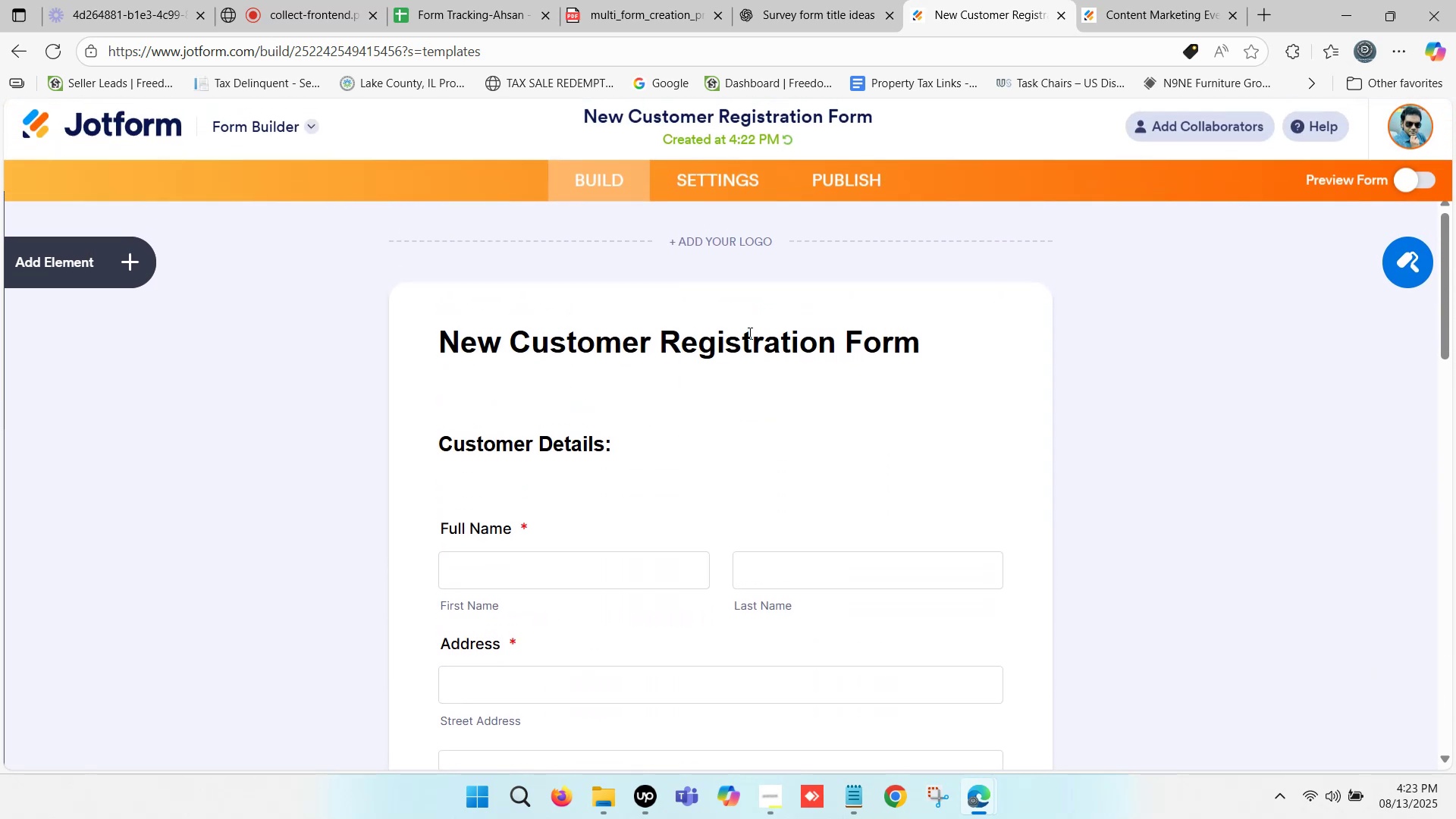 
scroll: coordinate [748, 333], scroll_direction: none, amount: 0.0
 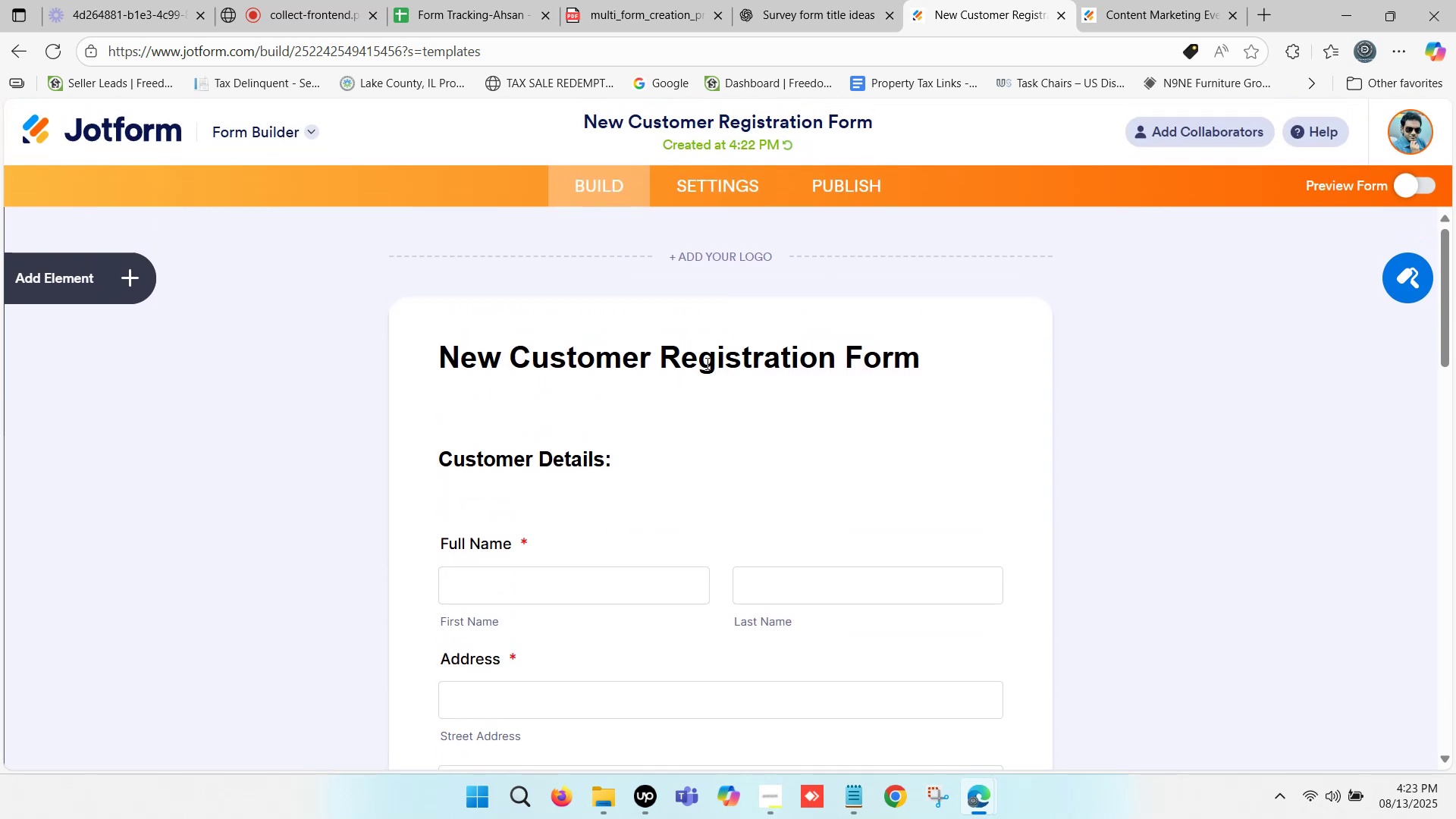 
double_click([703, 361])
 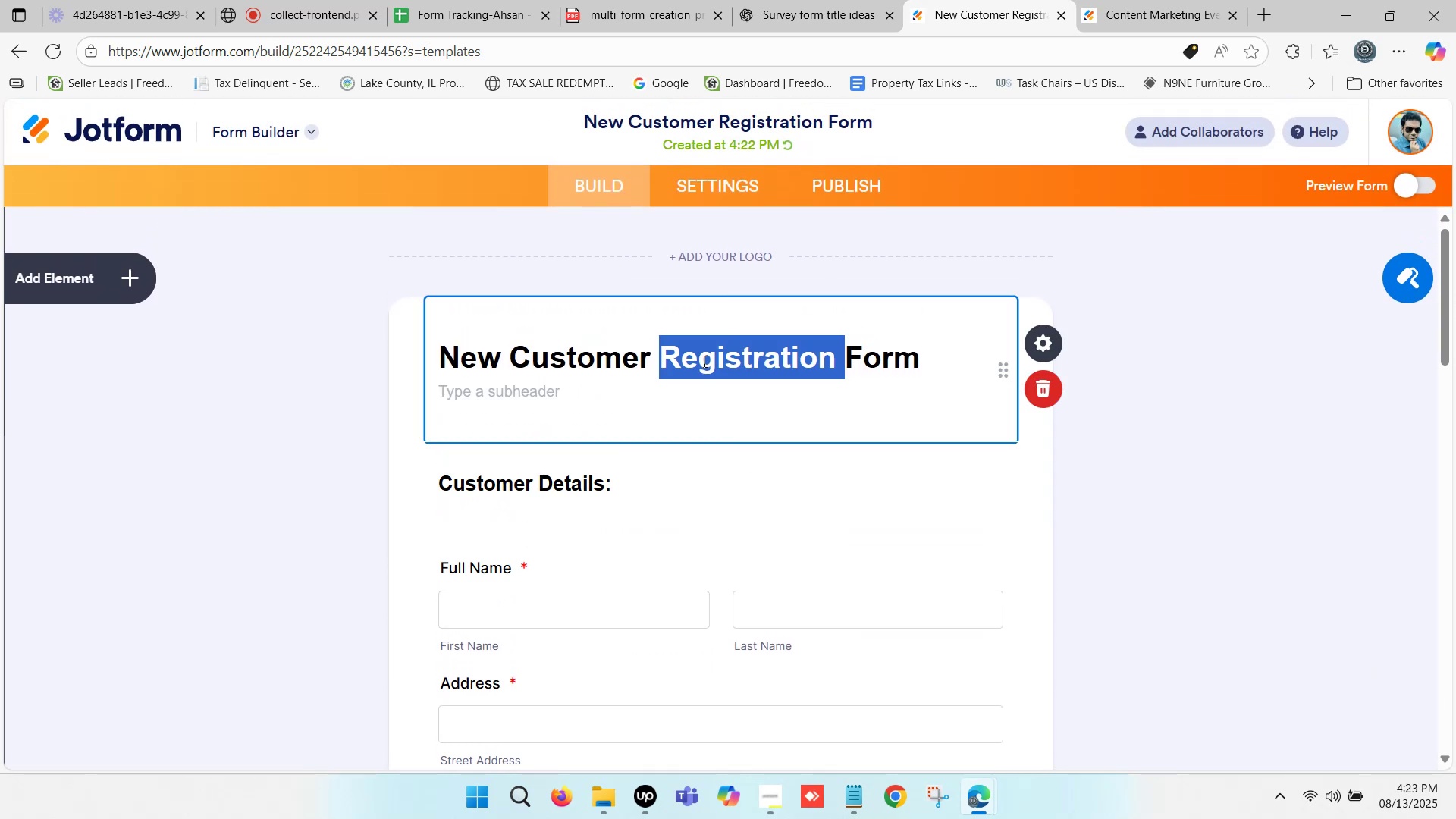 
triple_click([703, 361])
 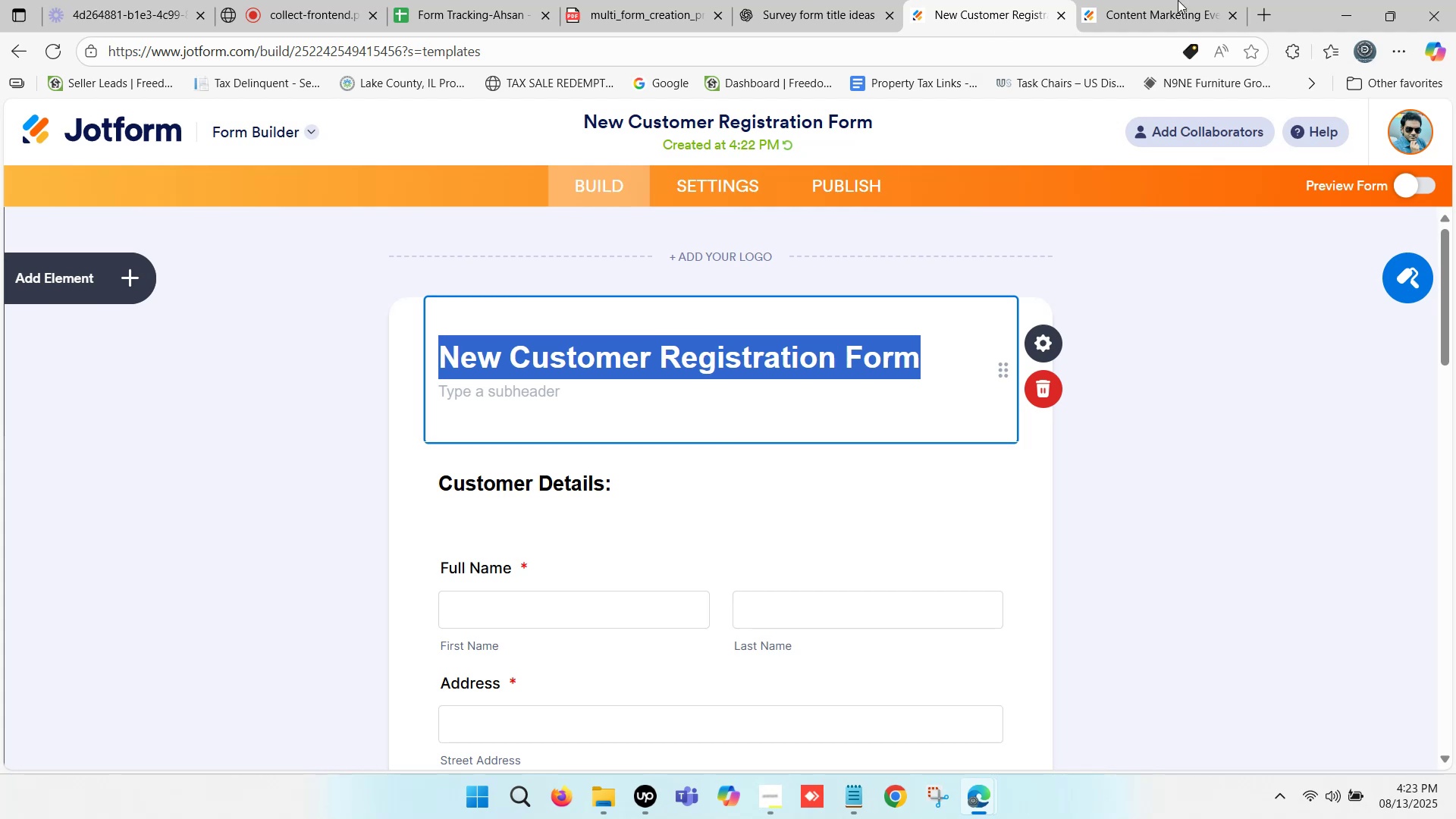 
left_click([1194, 0])
 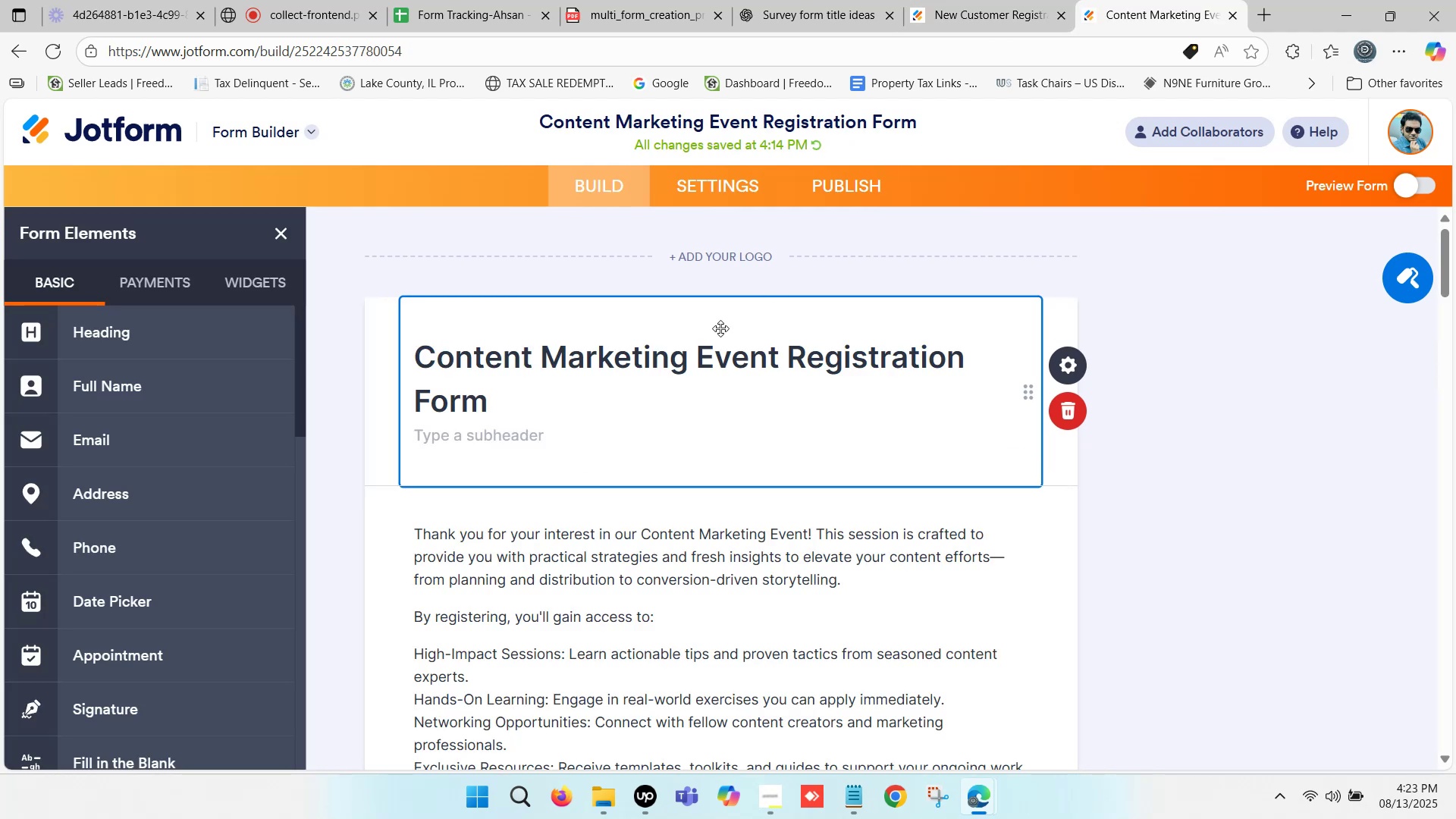 
scroll: coordinate [714, 336], scroll_direction: down, amount: 1.0
 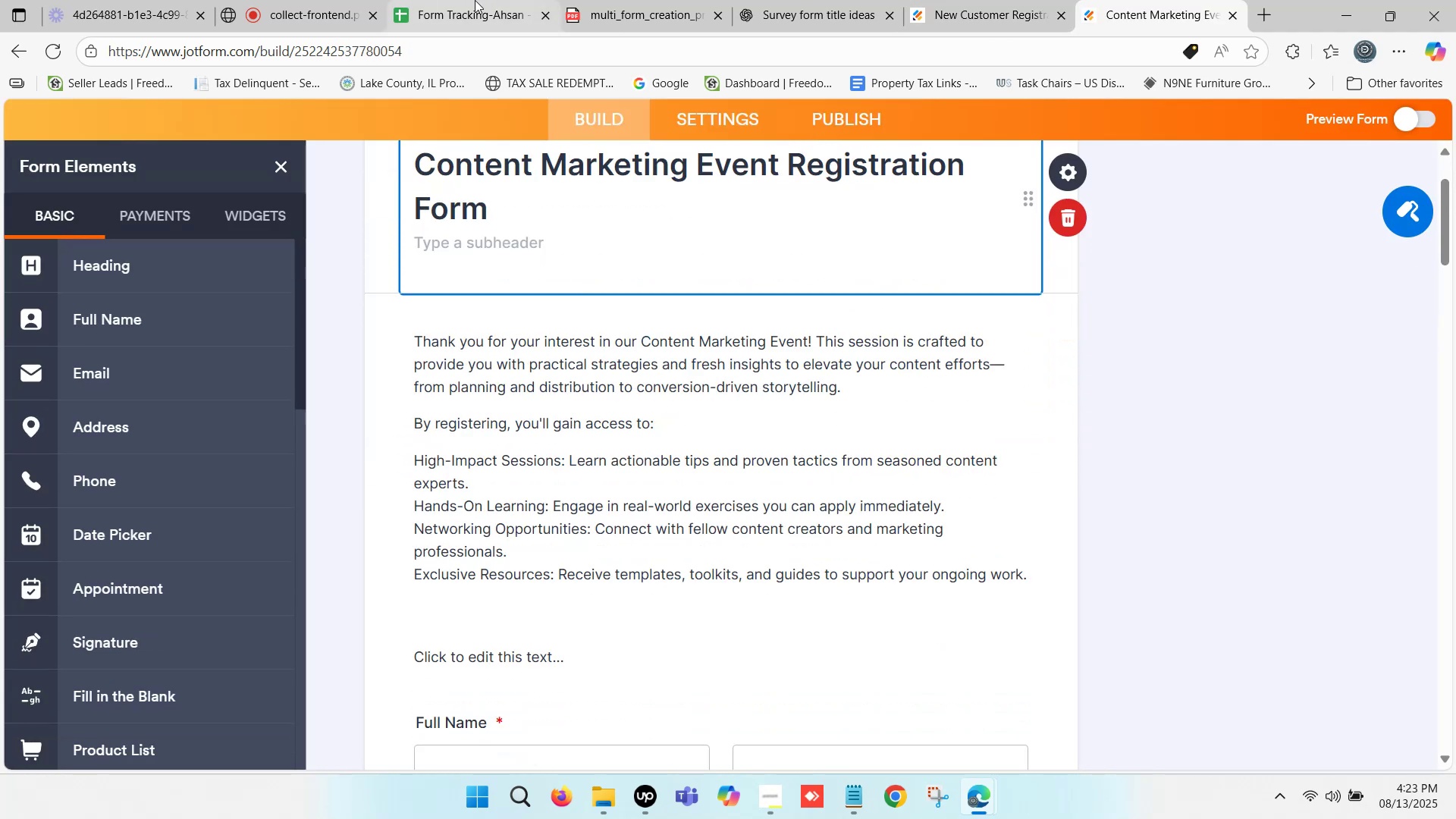 
left_click([475, 0])
 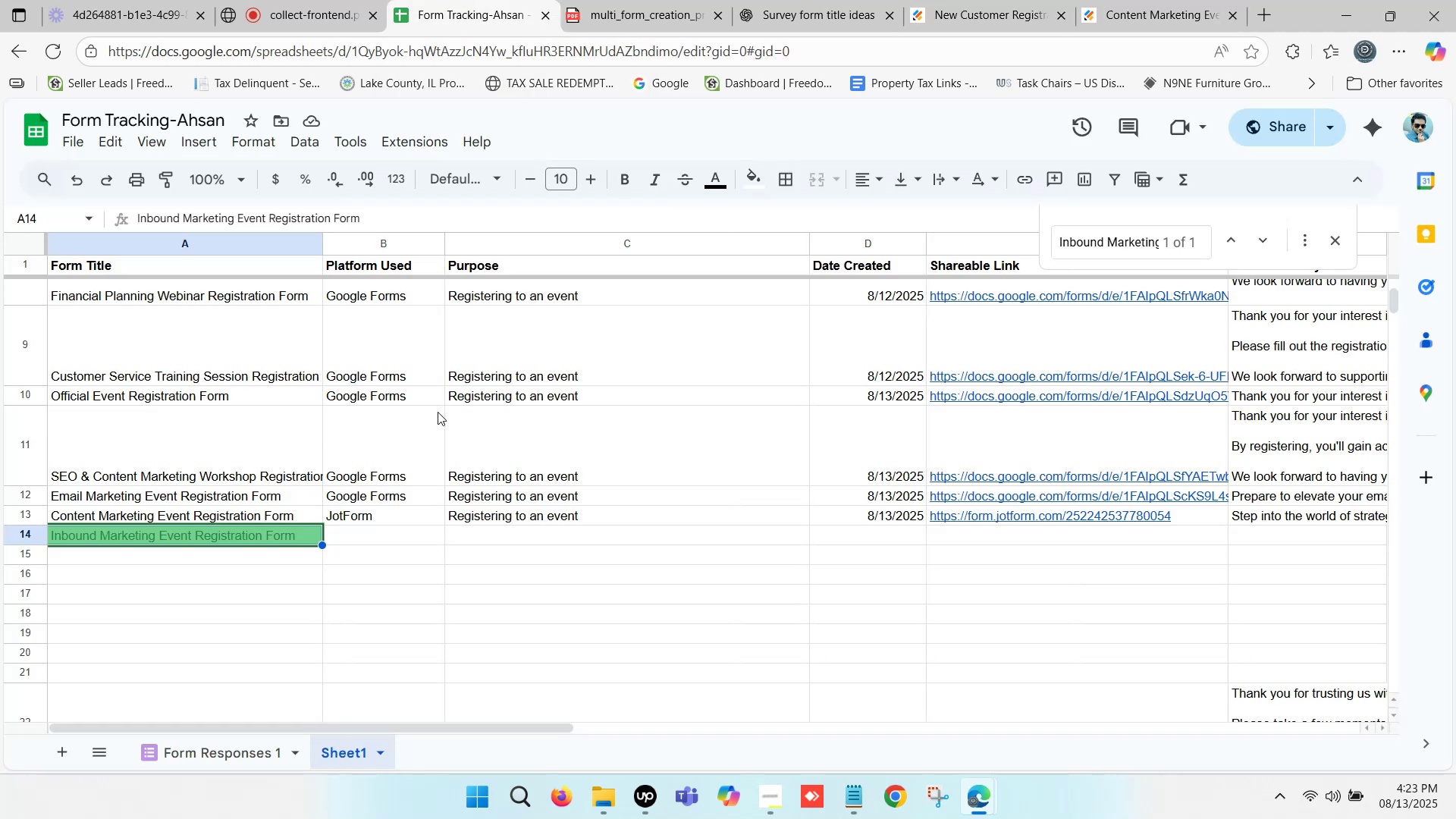 
left_click([300, 557])
 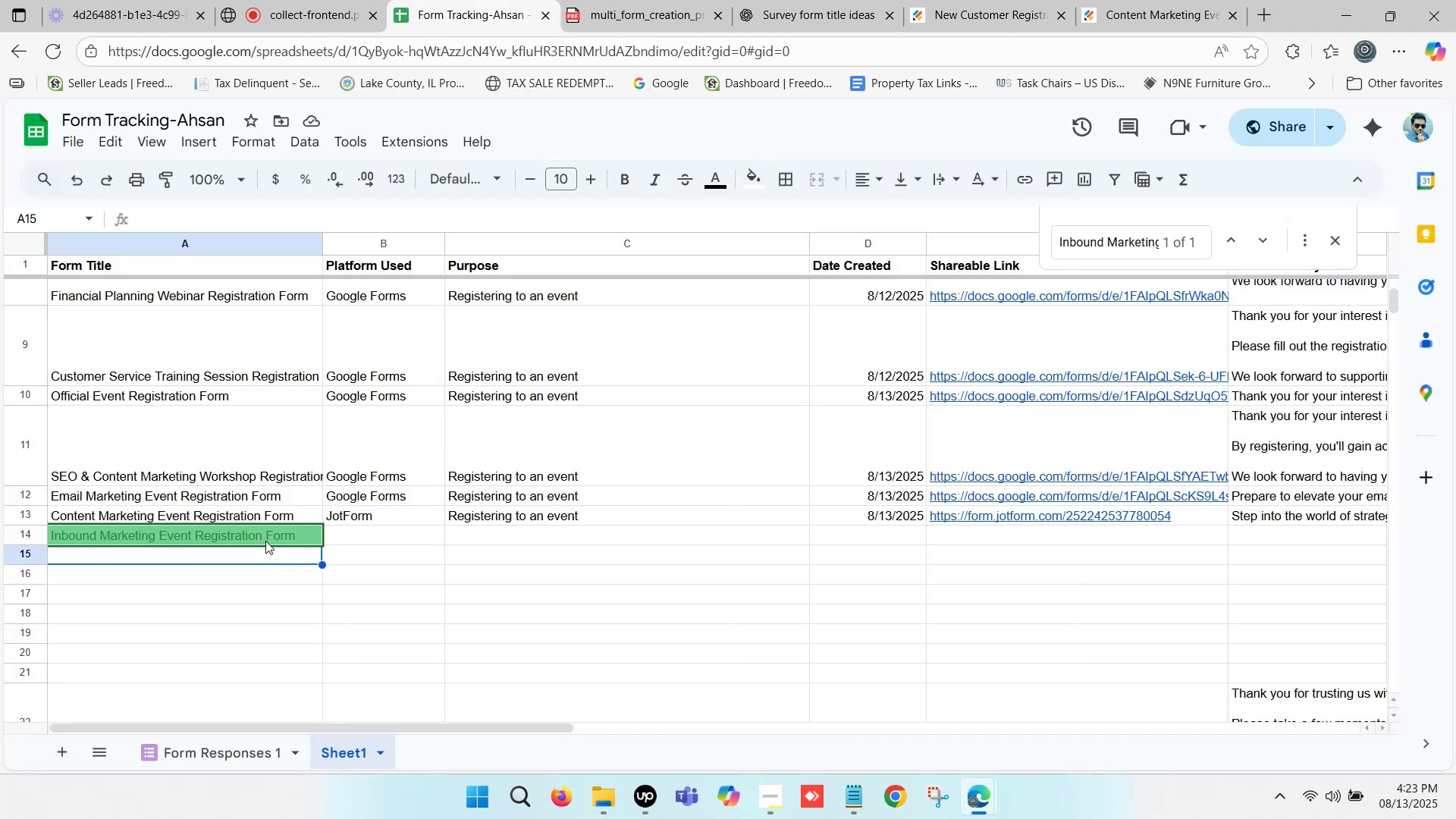 
left_click([265, 539])
 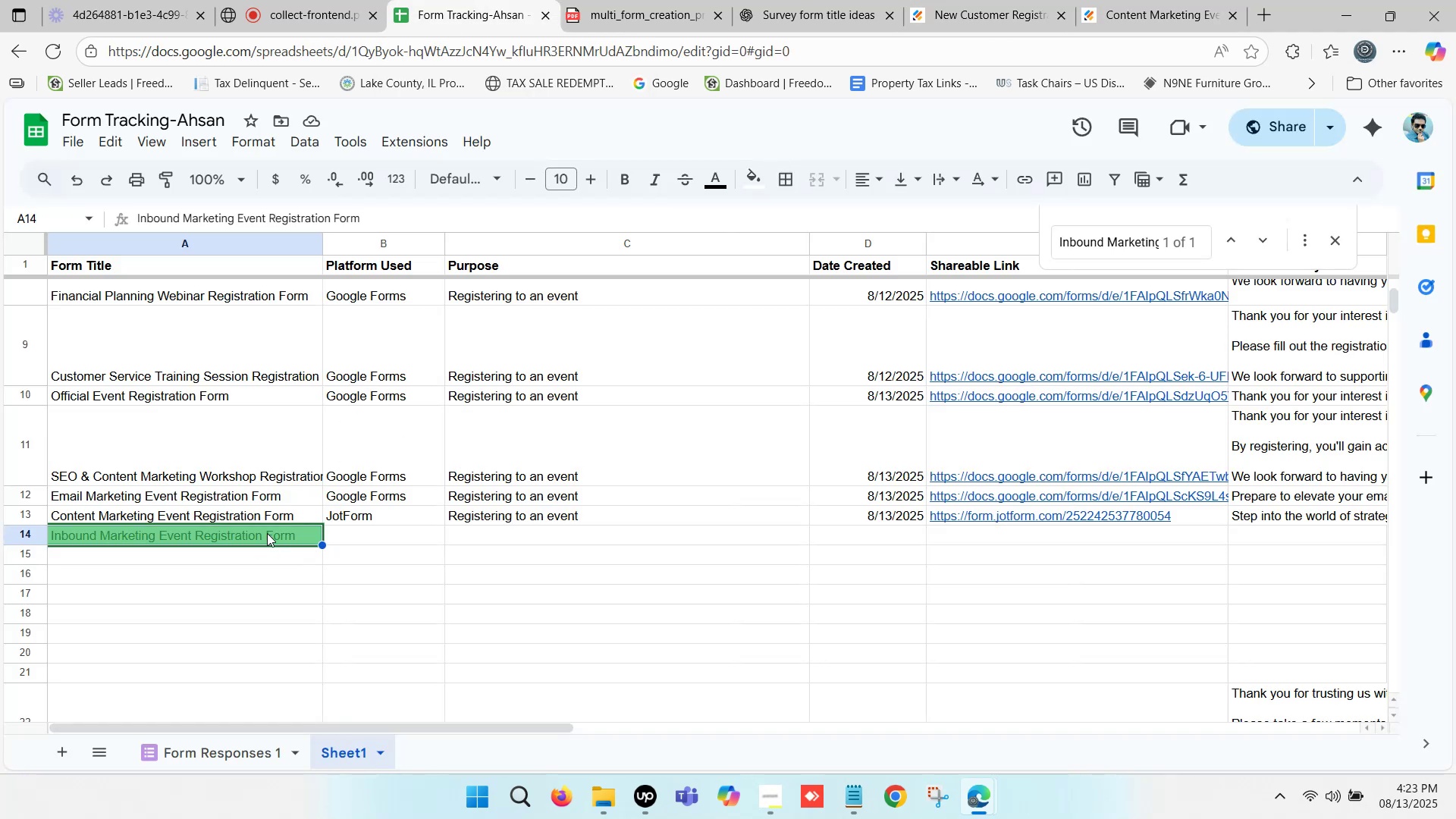 
key(Control+C)
 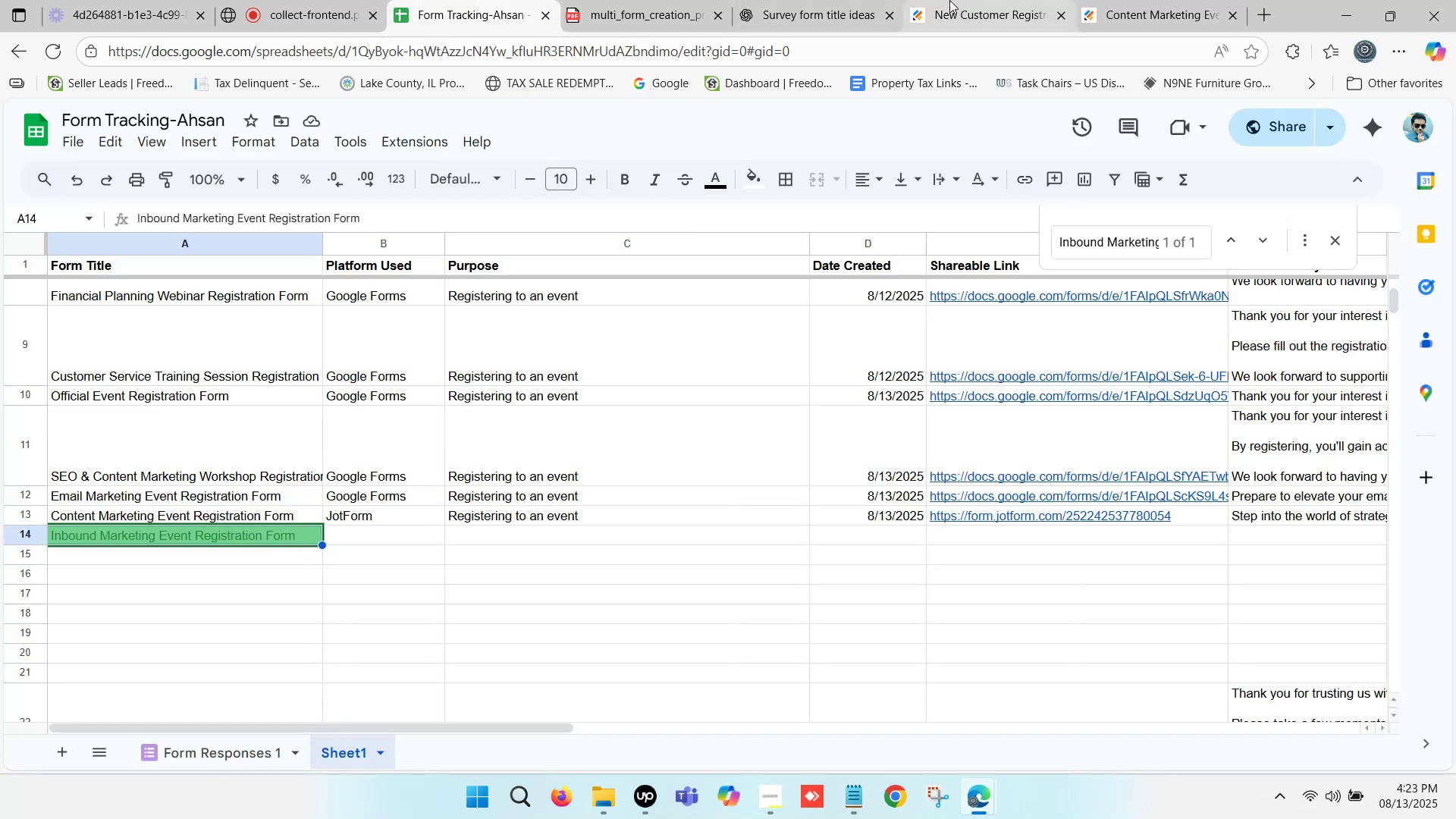 
left_click([950, 0])
 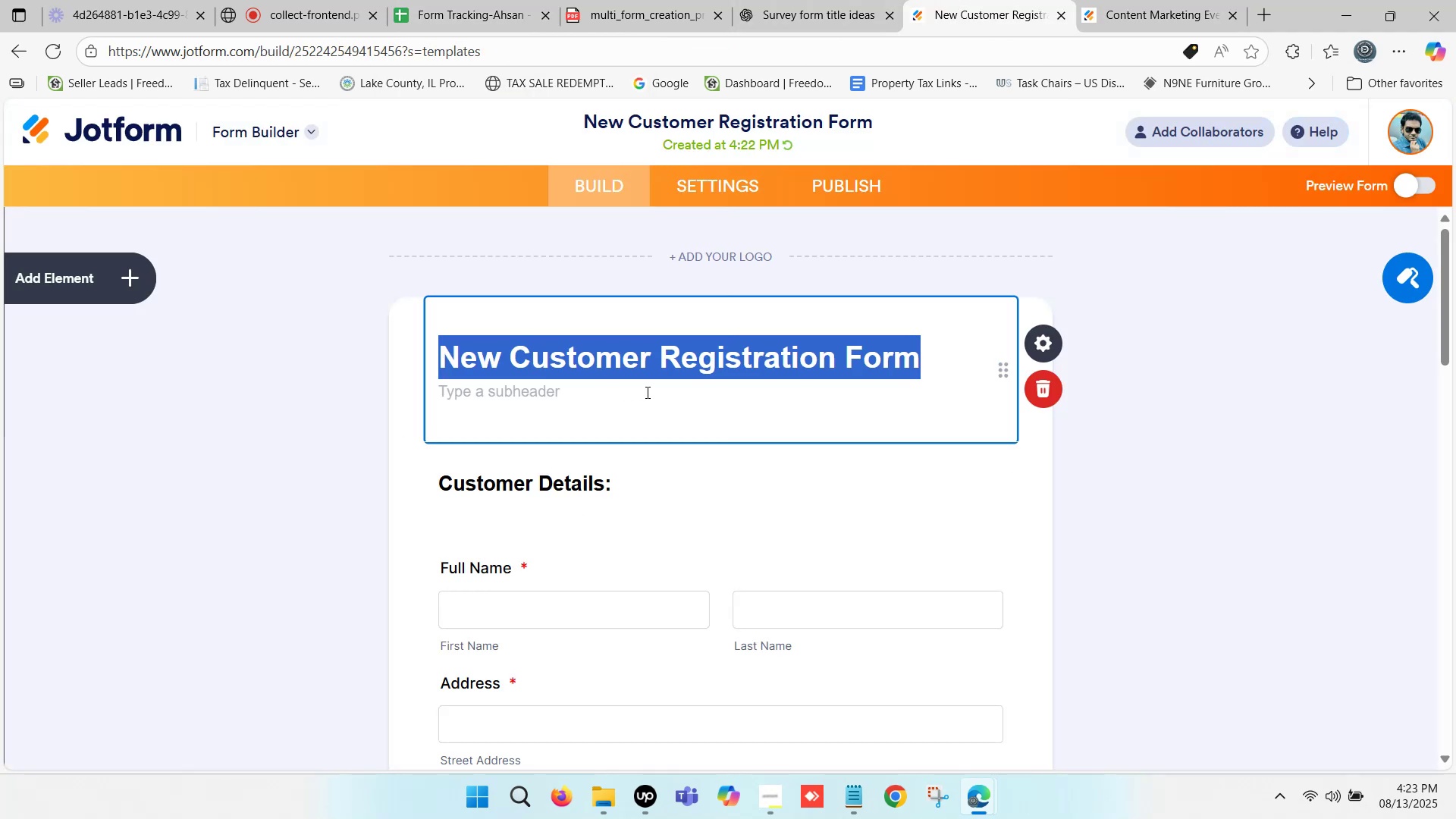 
key(Control+V)
 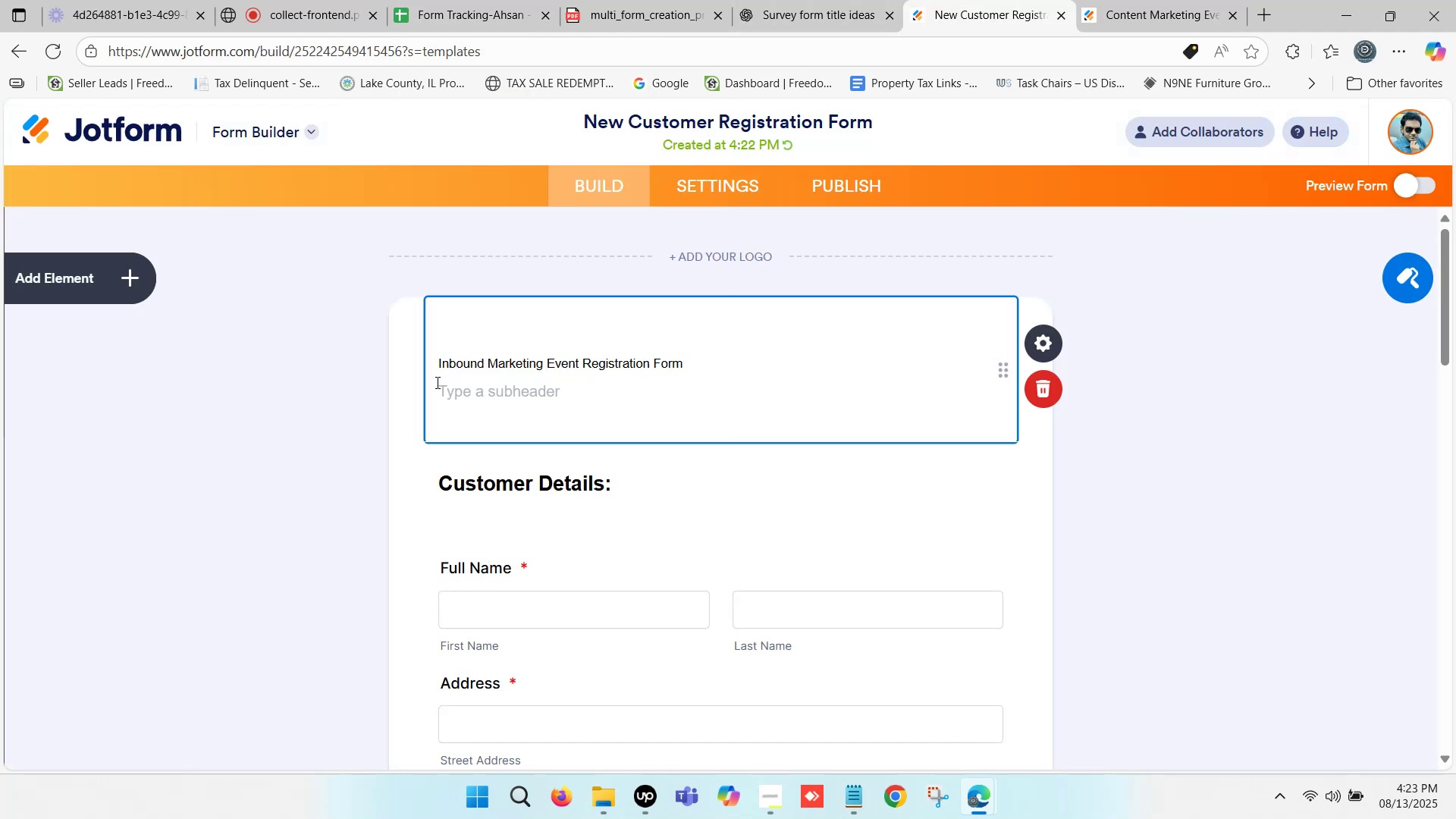 
left_click([390, 374])
 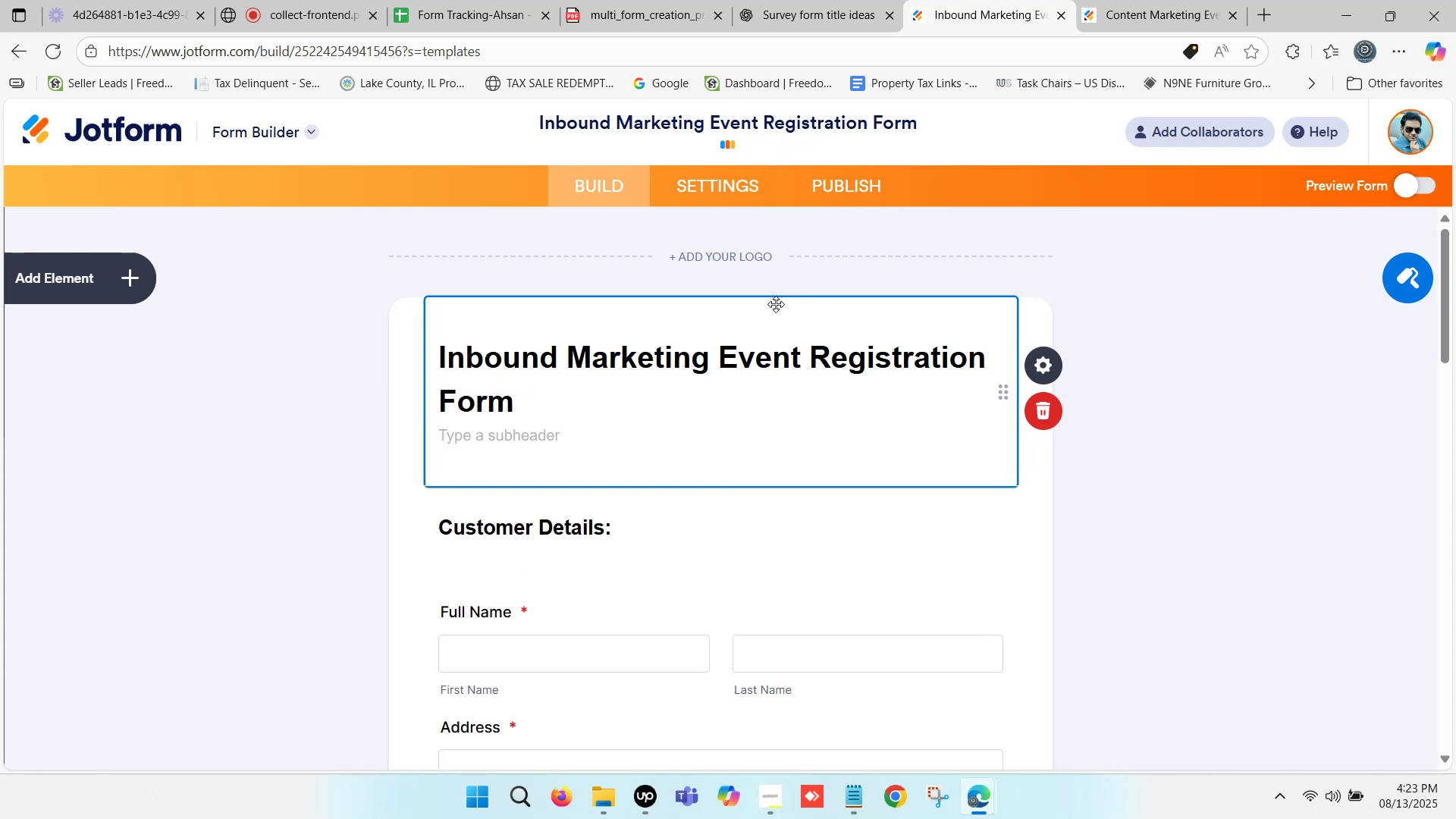 
scroll: coordinate [749, 315], scroll_direction: down, amount: 1.0
 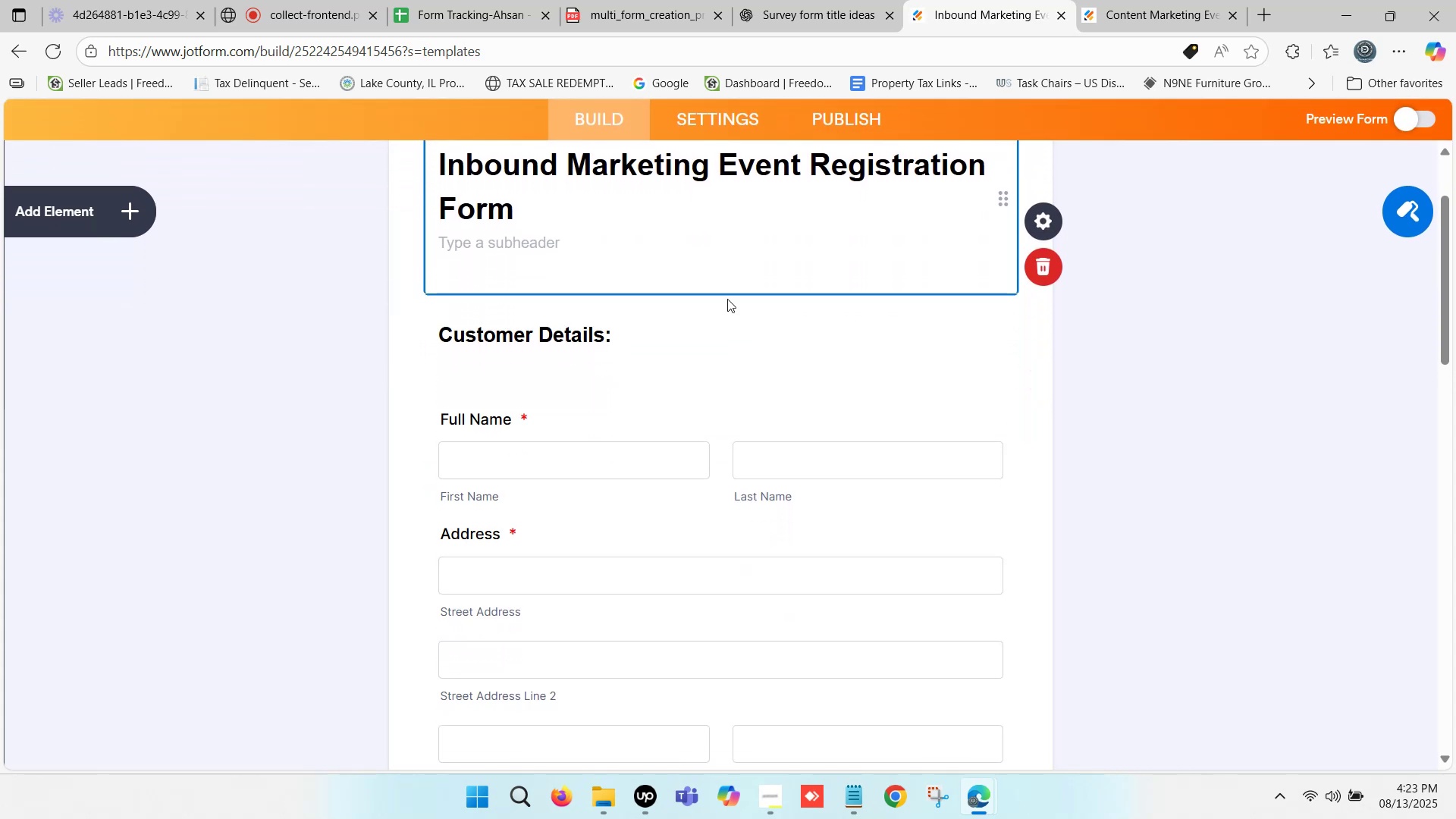 
left_click([661, 252])
 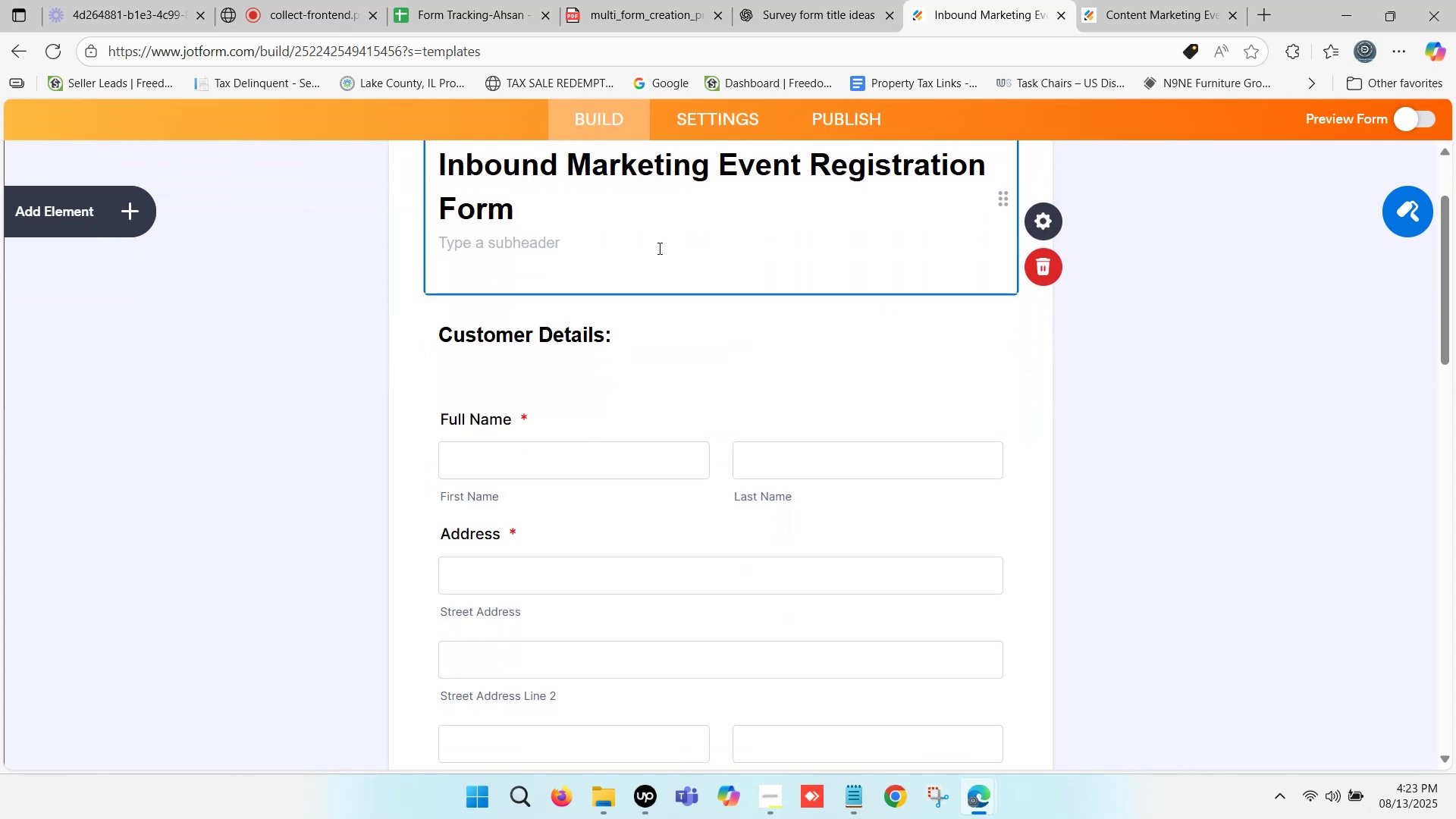 
left_click([679, 248])
 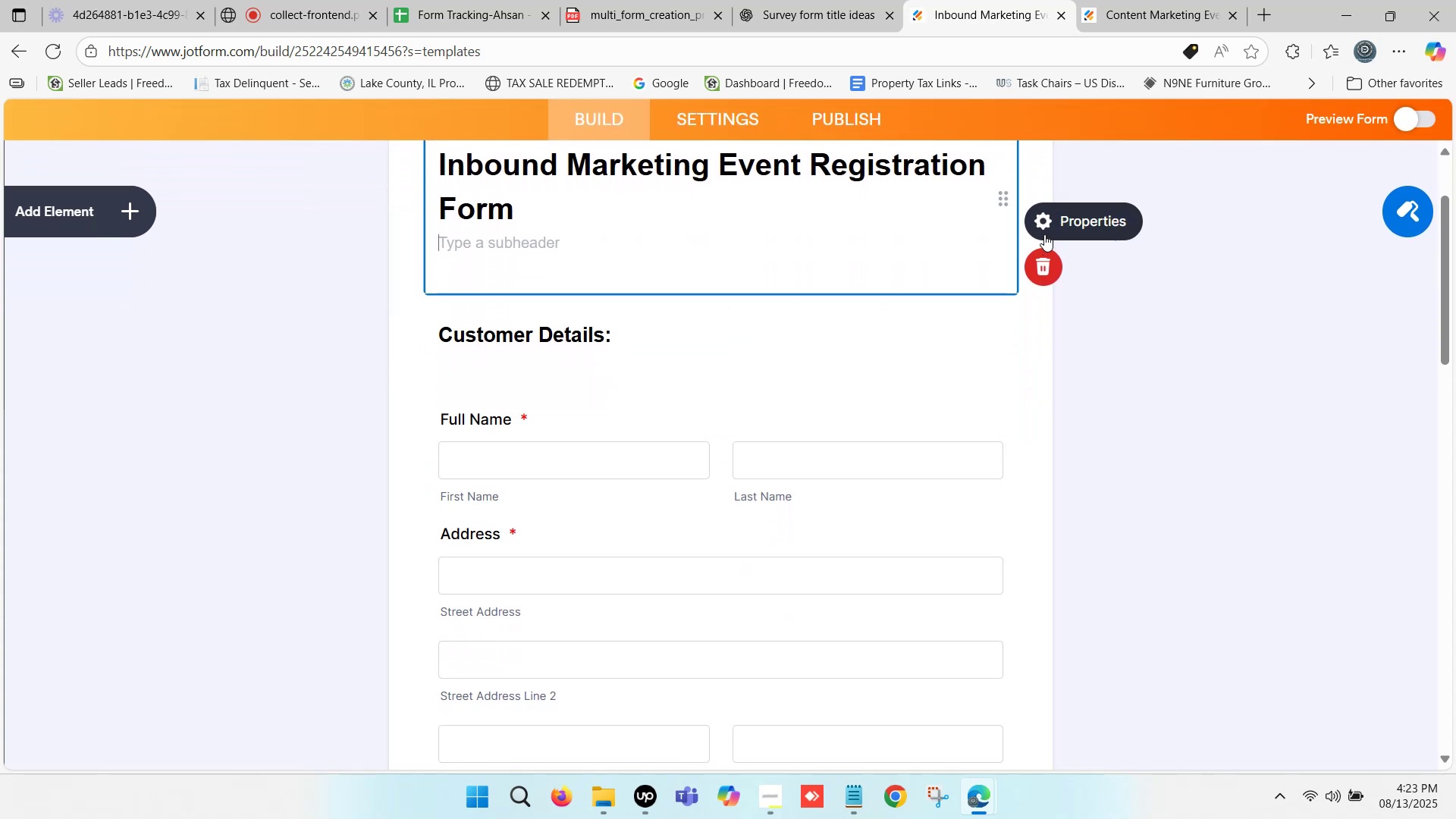 
left_click([1060, 221])
 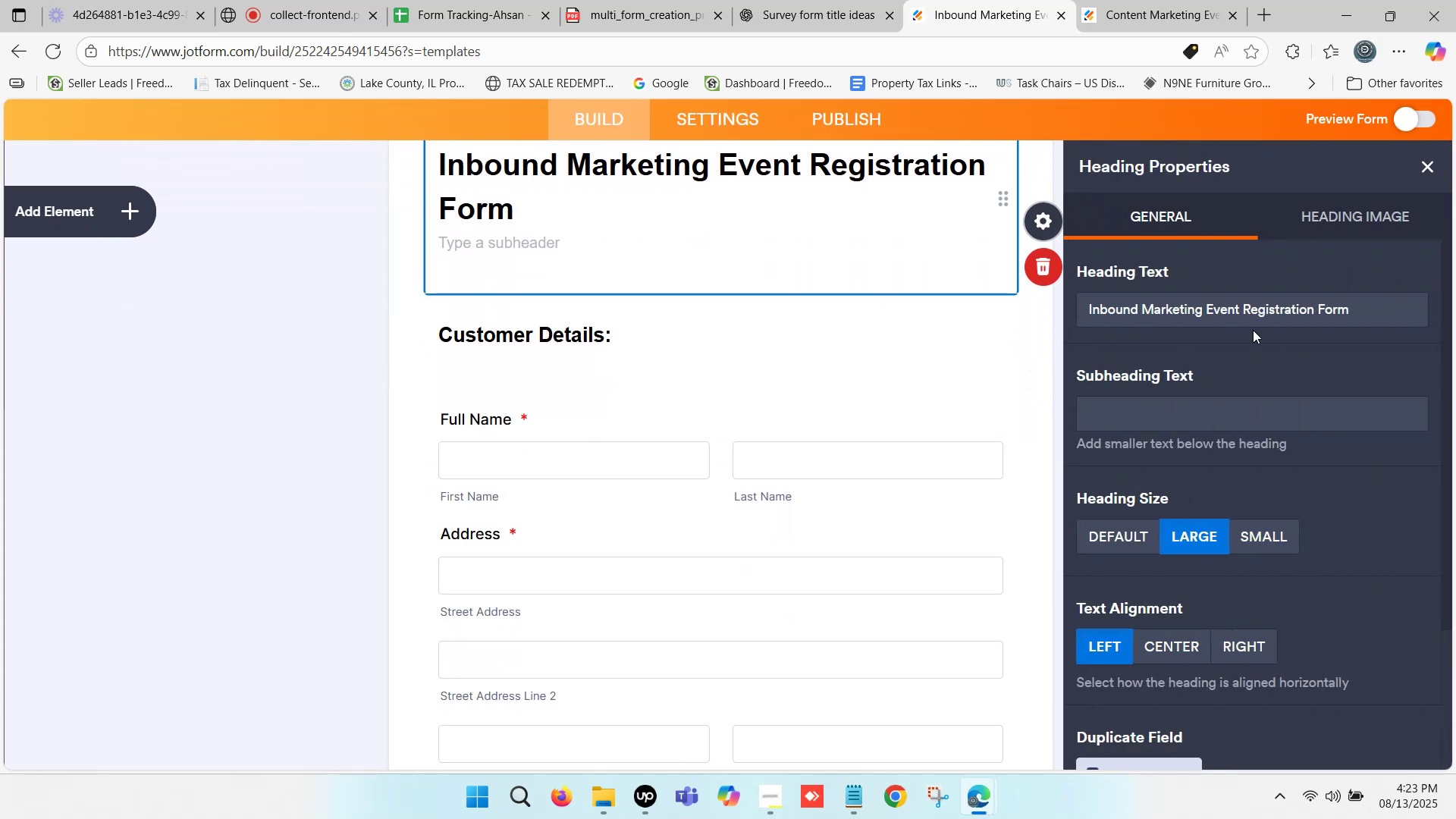 
scroll: coordinate [1231, 328], scroll_direction: down, amount: 2.0
 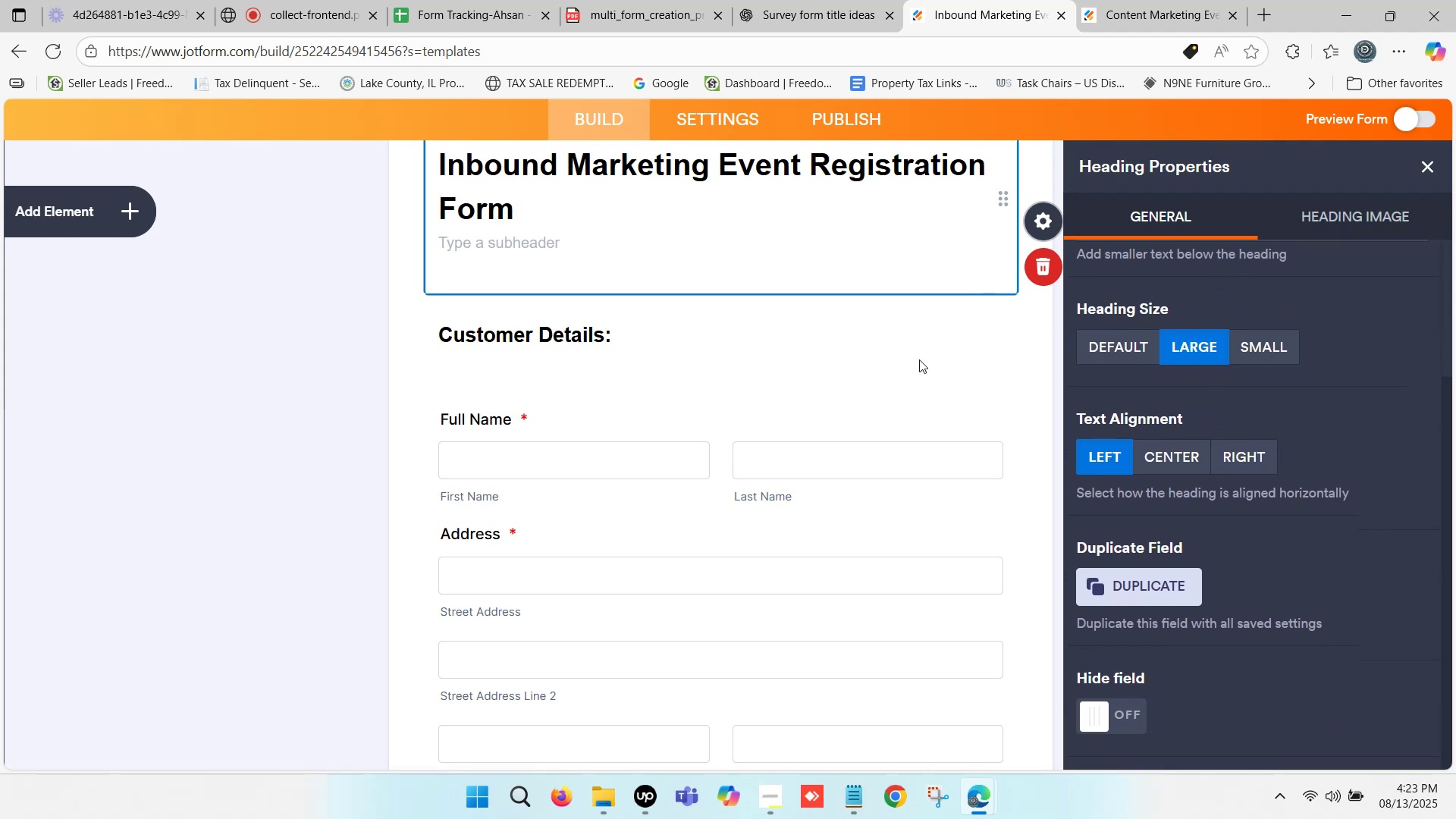 
left_click([907, 360])
 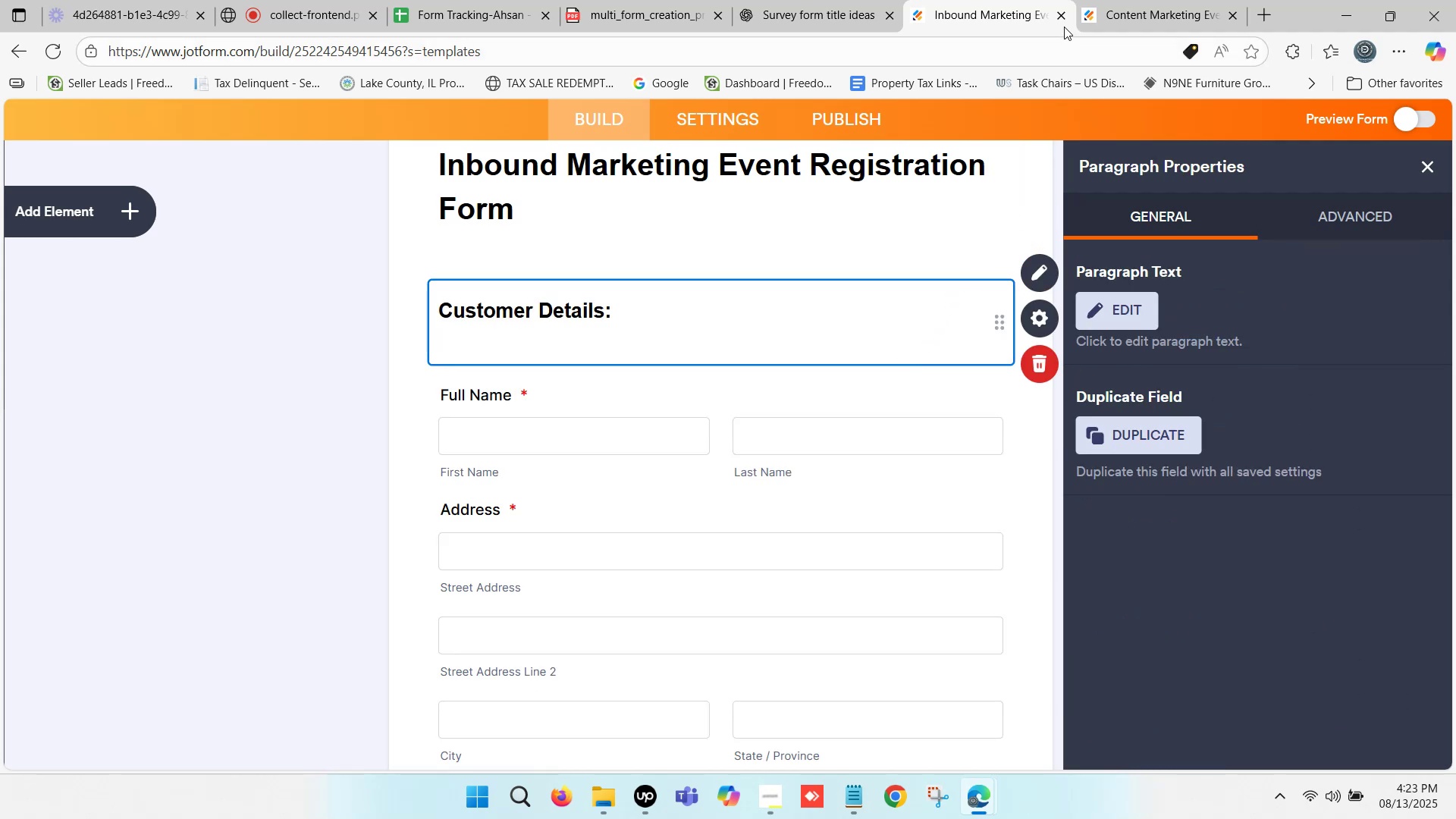 
left_click([1064, 19])
 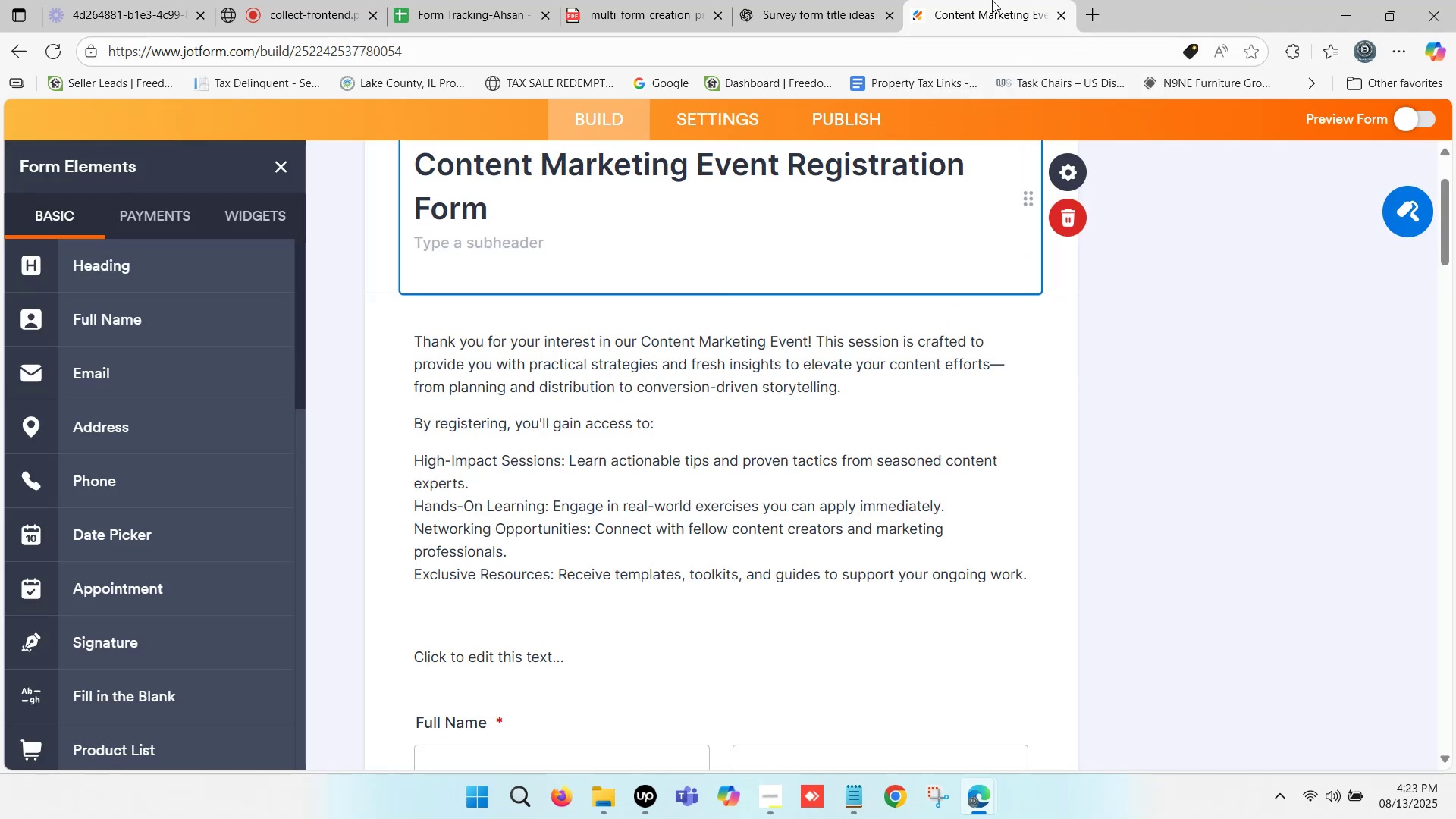 
left_click([993, 0])
 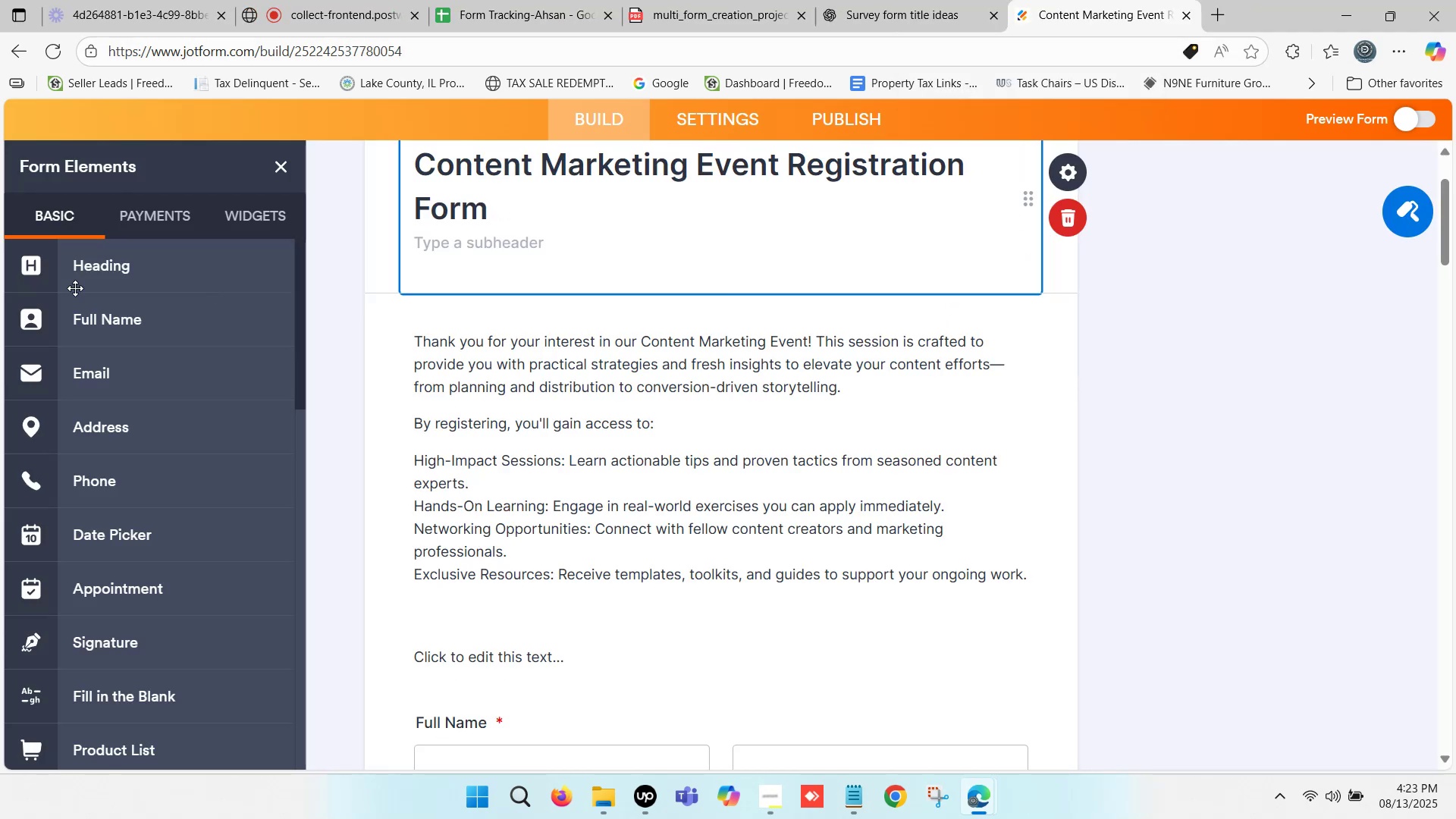 
scroll: coordinate [742, 193], scroll_direction: up, amount: 8.0
 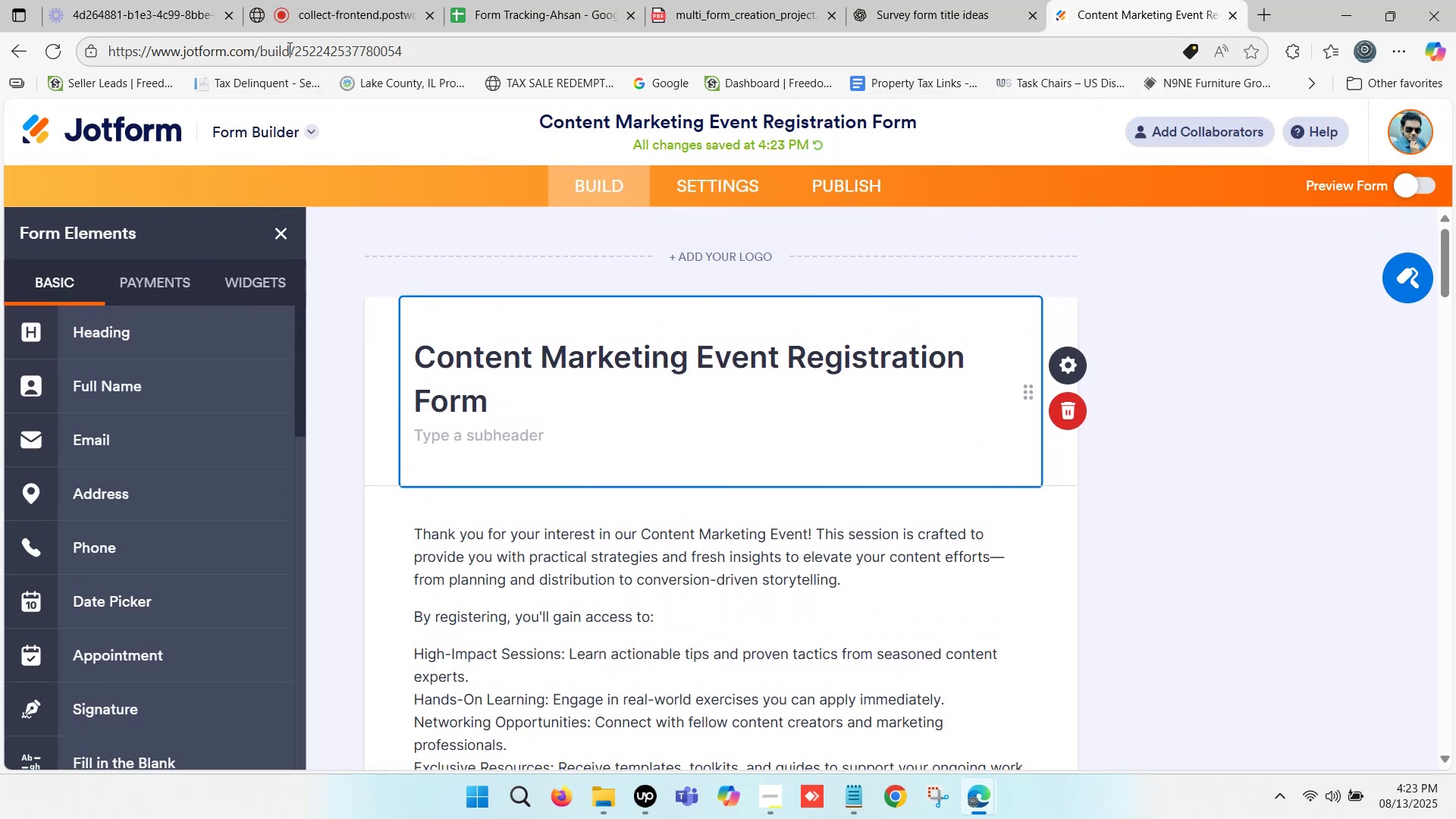 
left_click_drag(start_coordinate=[261, 46], to_coordinate=[99, 49])
 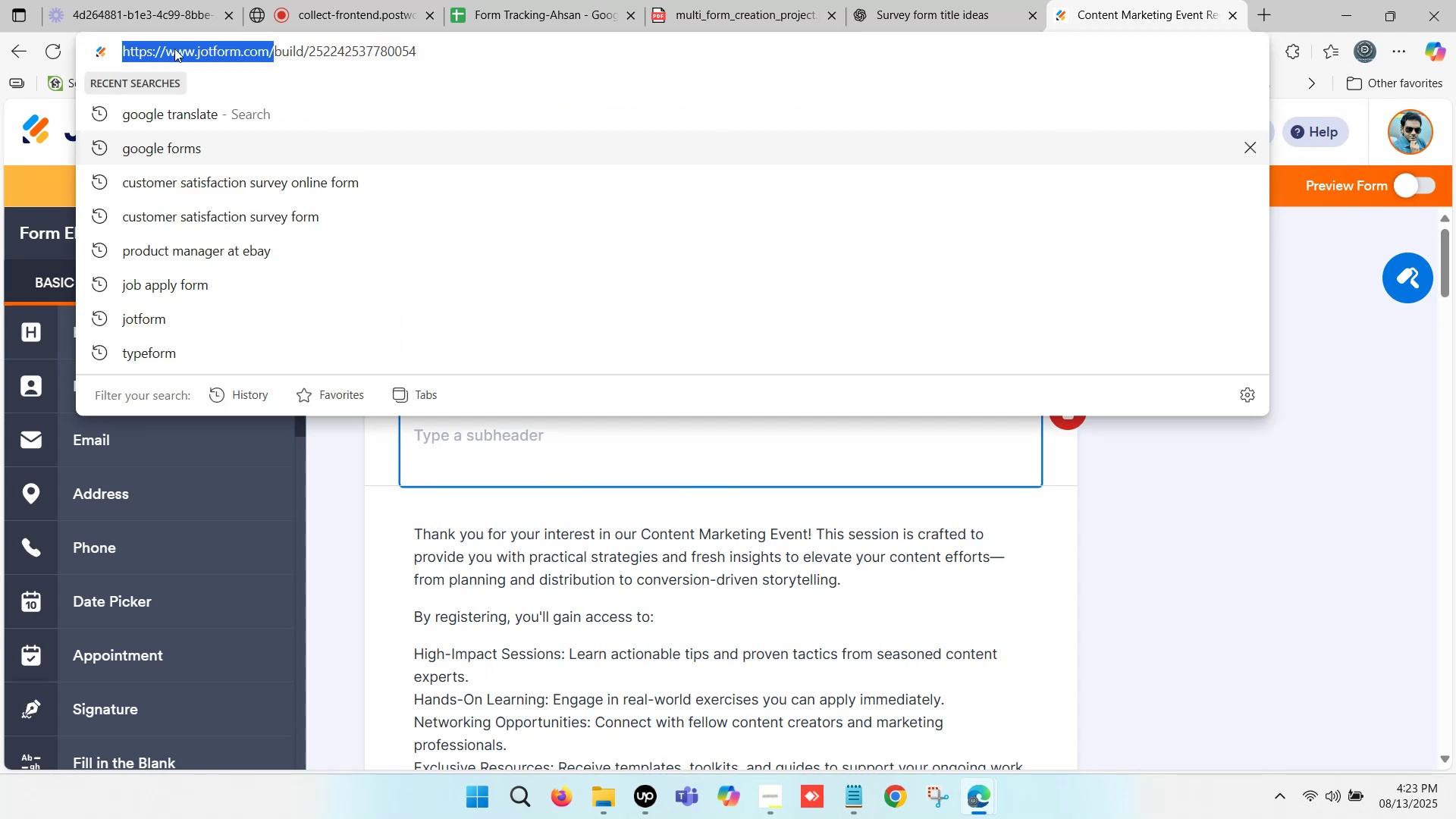 
key(Control+C)
 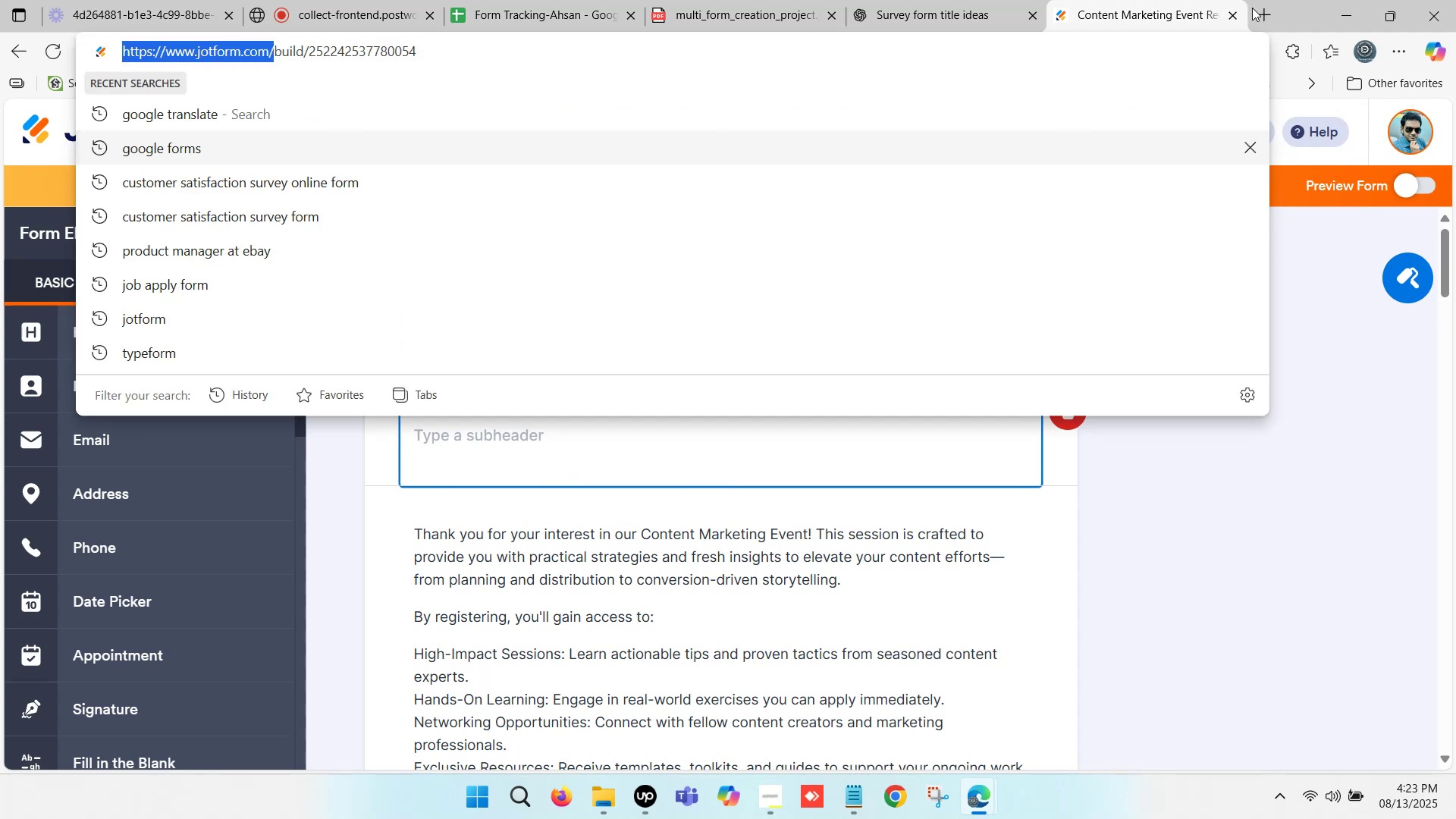 
left_click([1254, 8])
 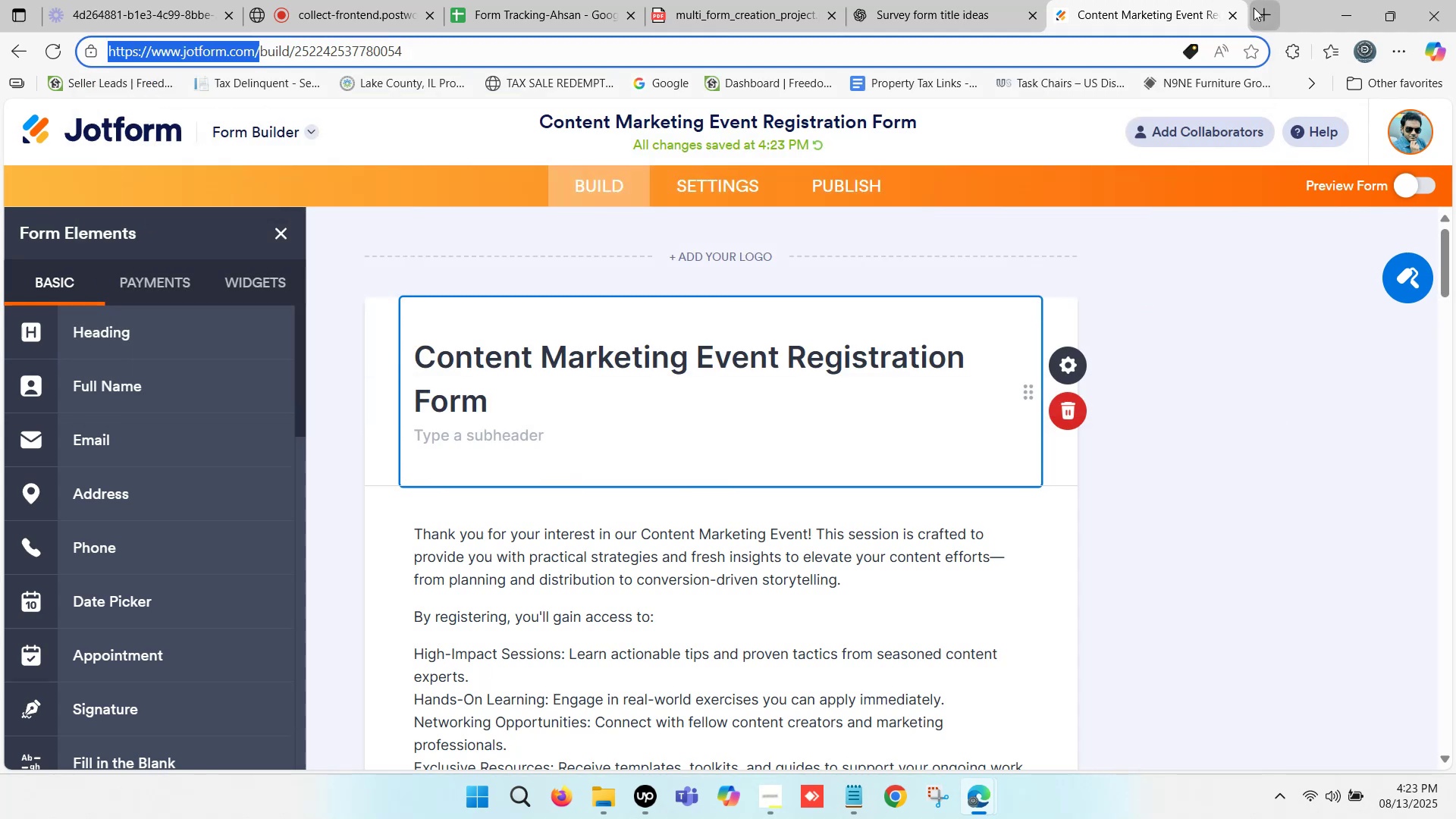 
key(Control+ControlLeft)
 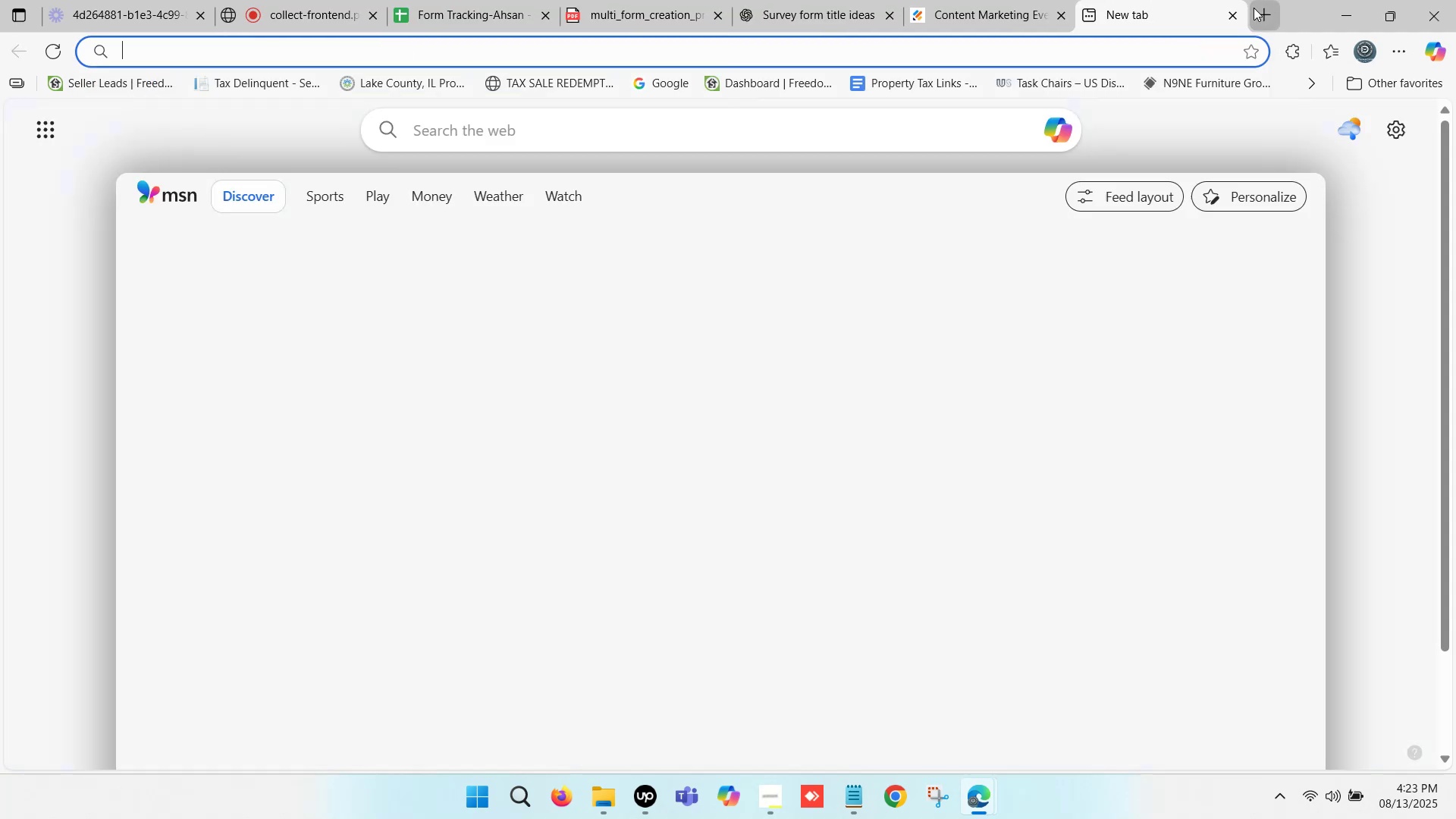 
key(Control+V)
 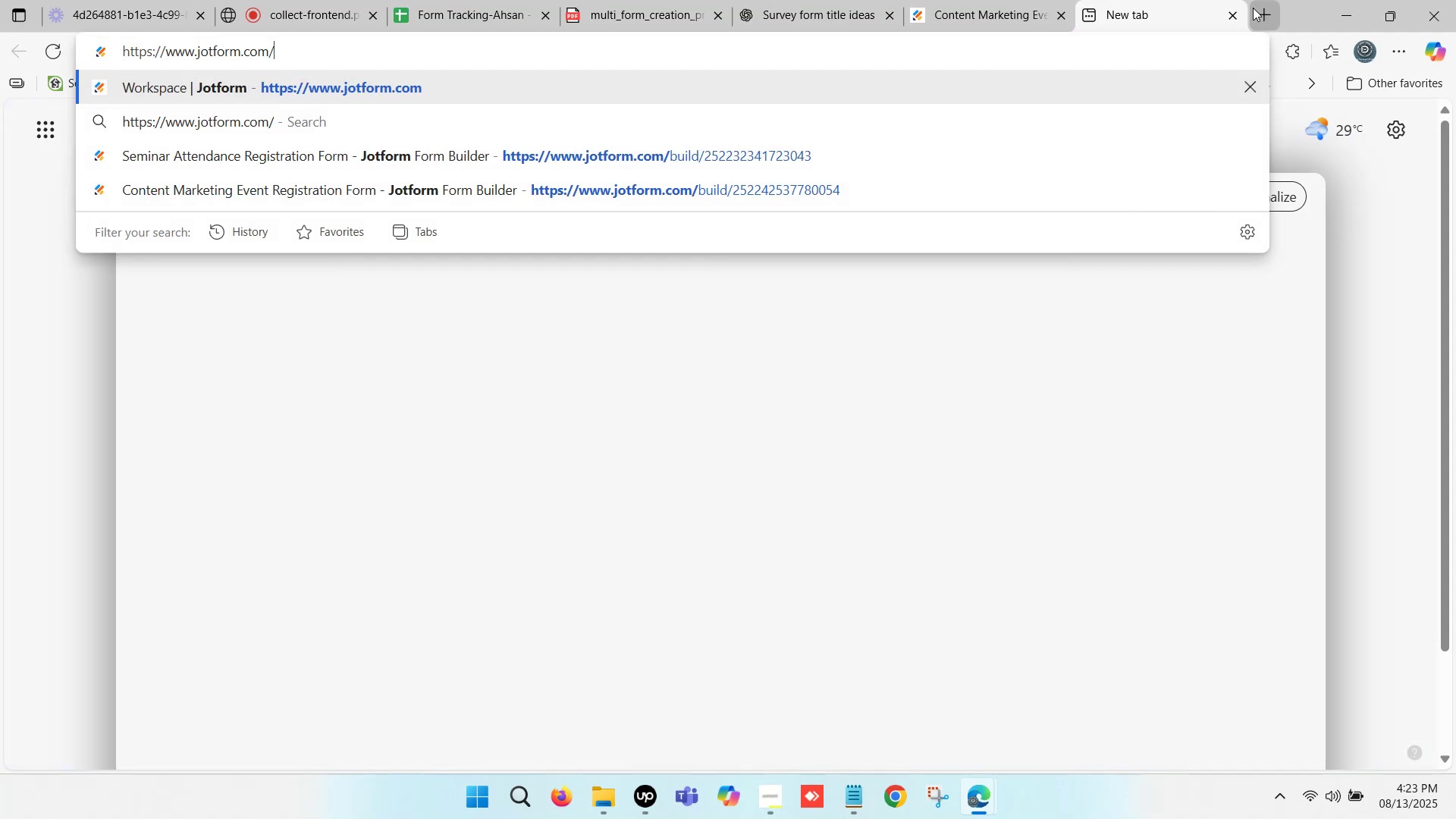 
key(Enter)
 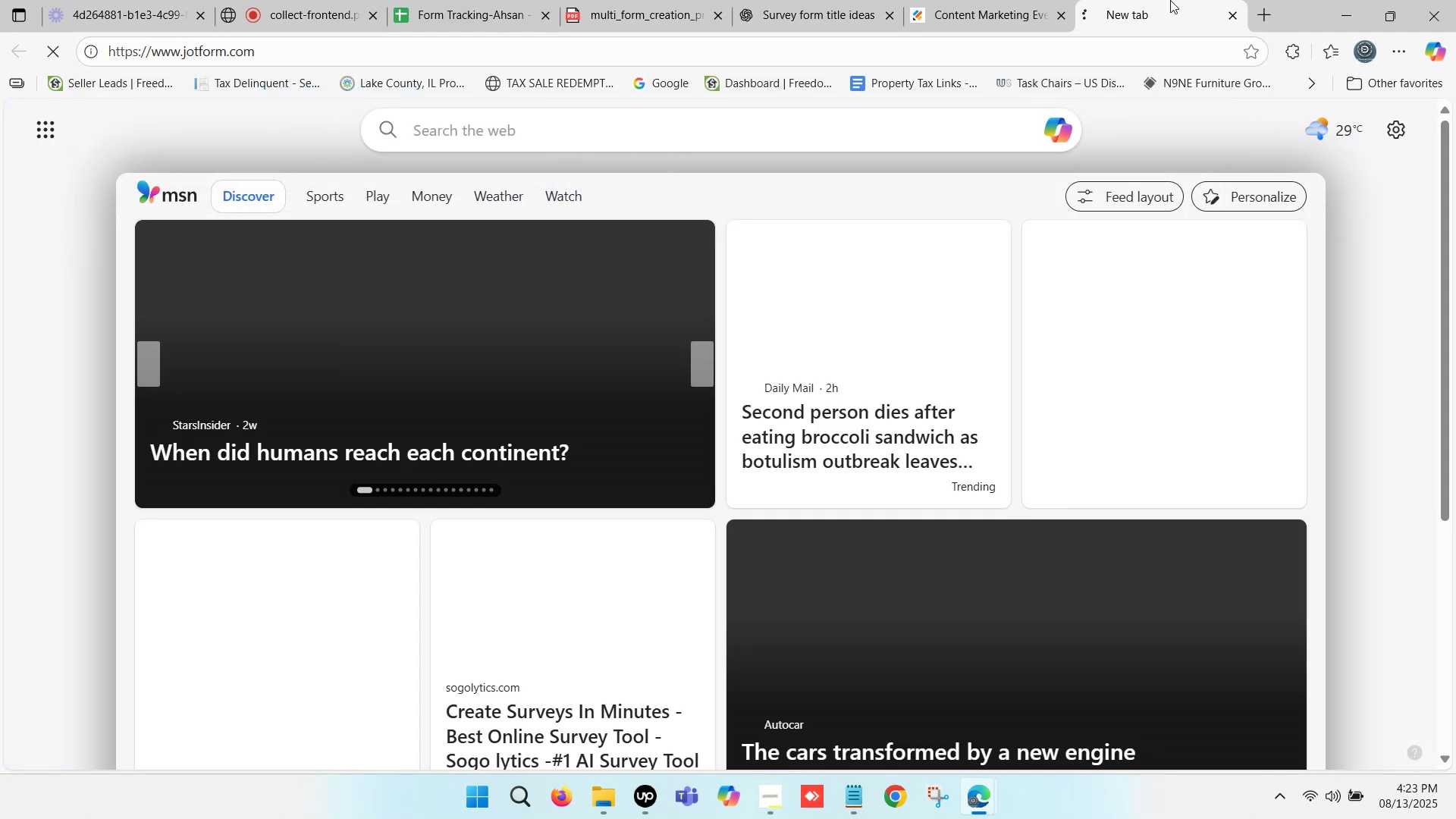 
left_click_drag(start_coordinate=[1170, 0], to_coordinate=[1027, 0])
 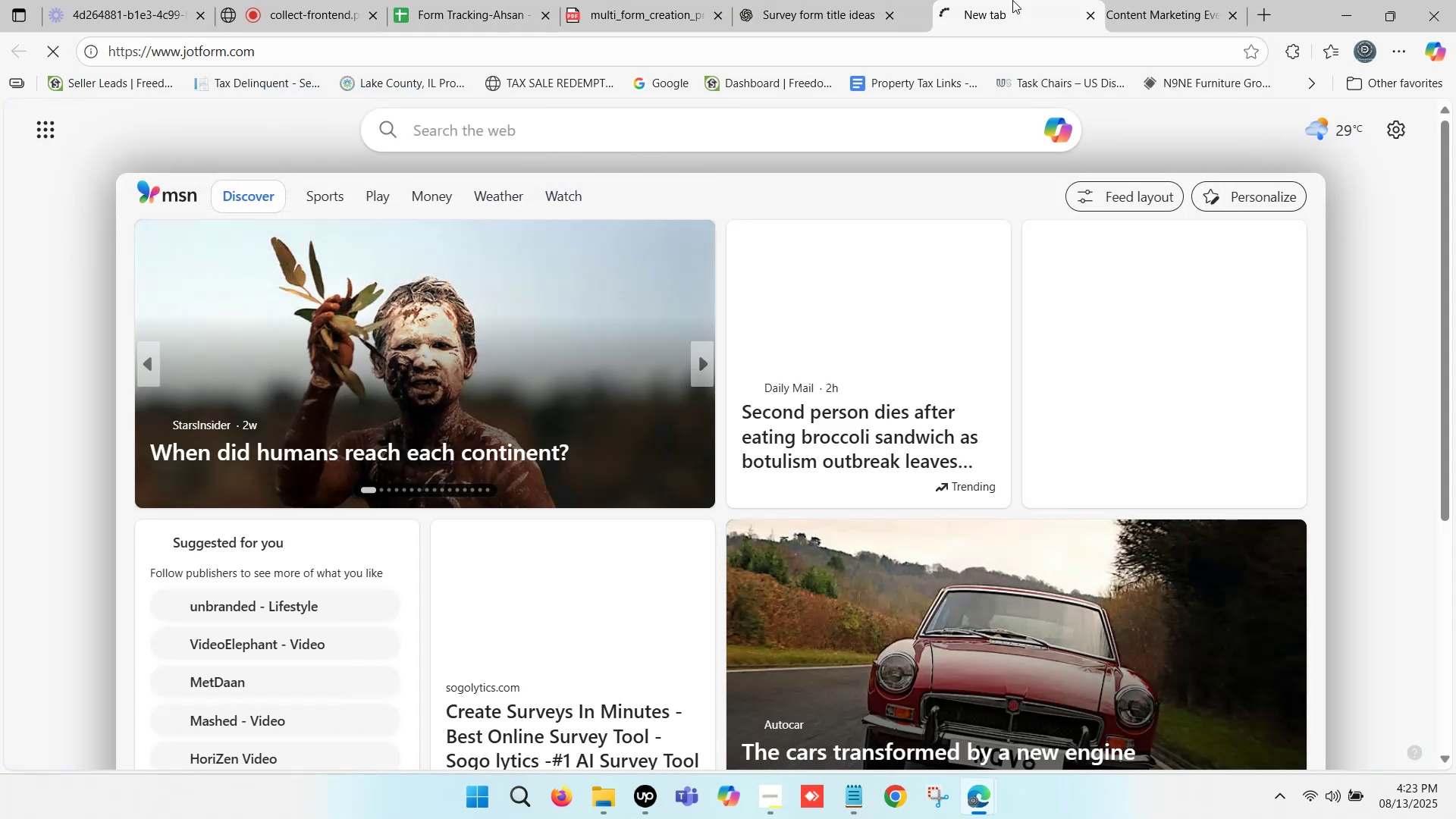 
left_click([995, 0])
 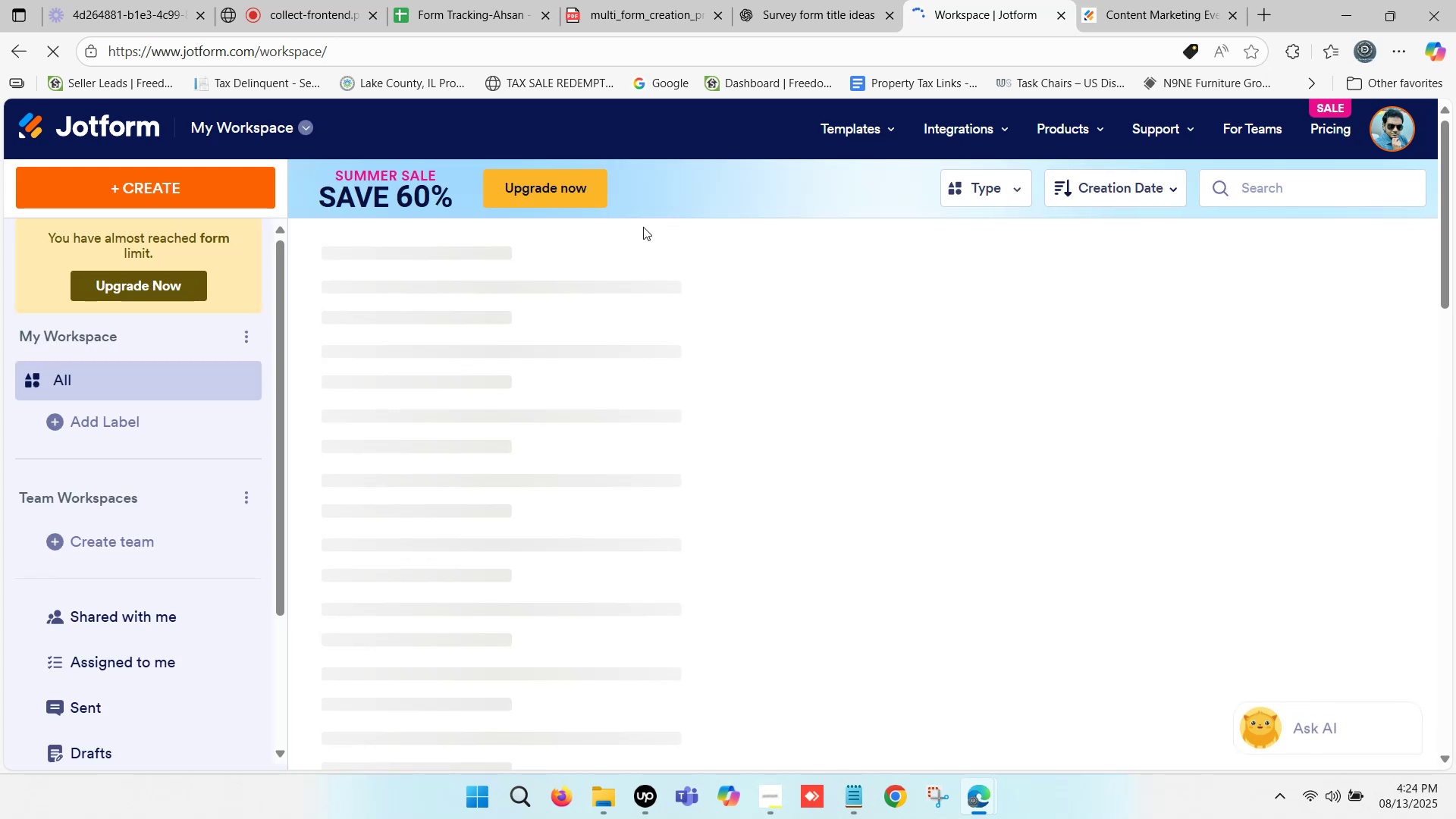 
wait(15.75)
 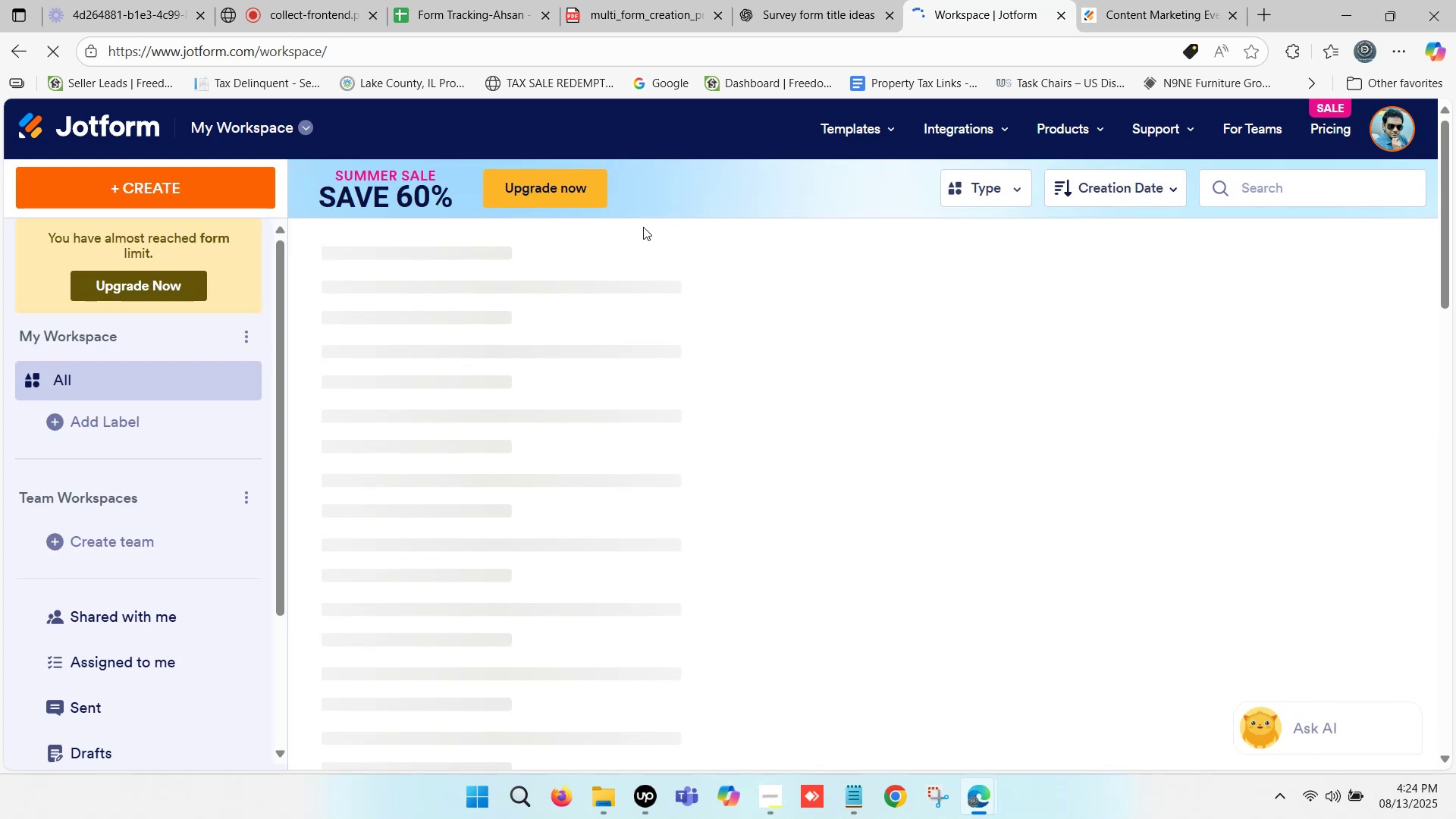 
mouse_move([462, 321])
 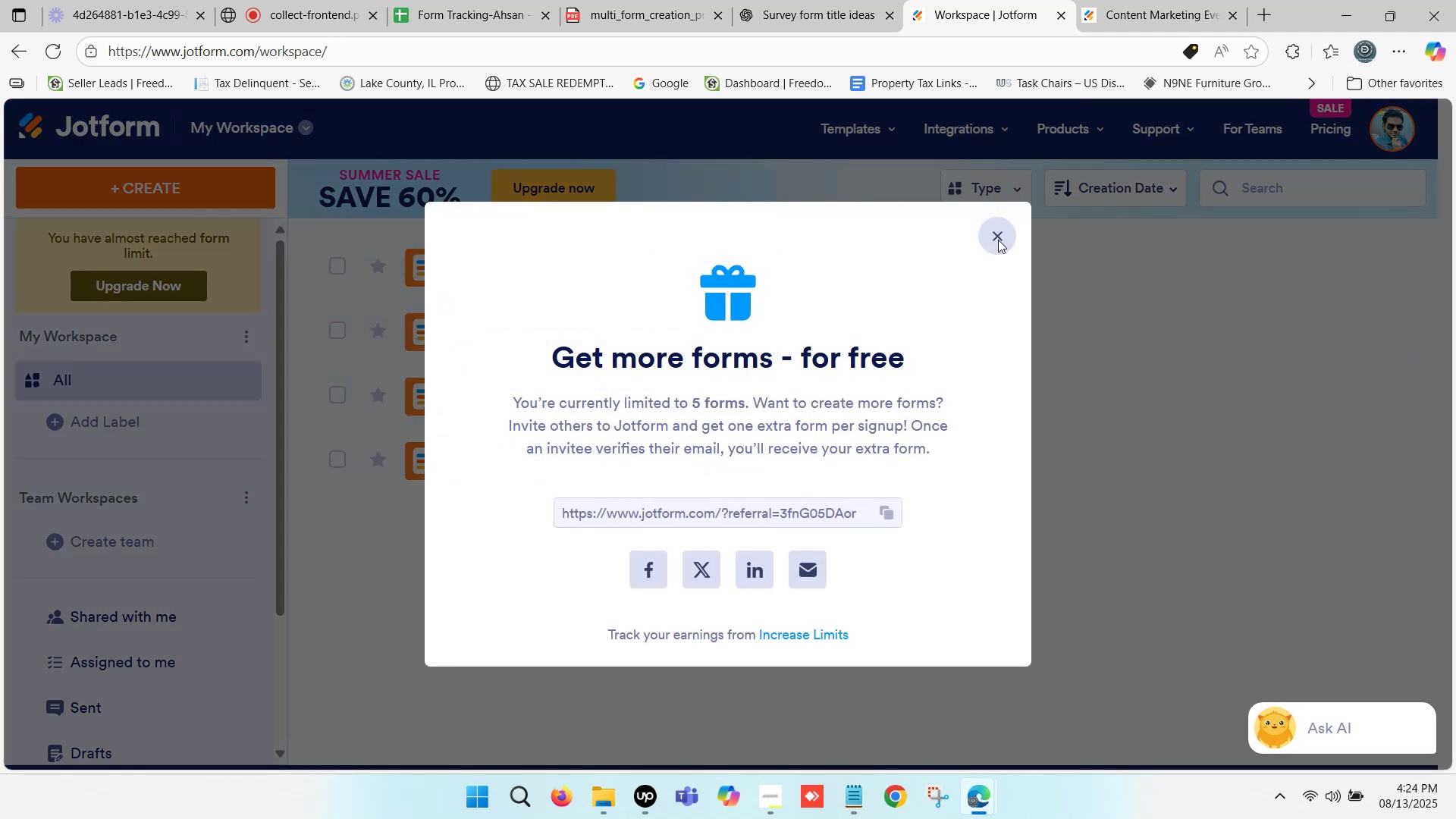 
left_click([998, 236])
 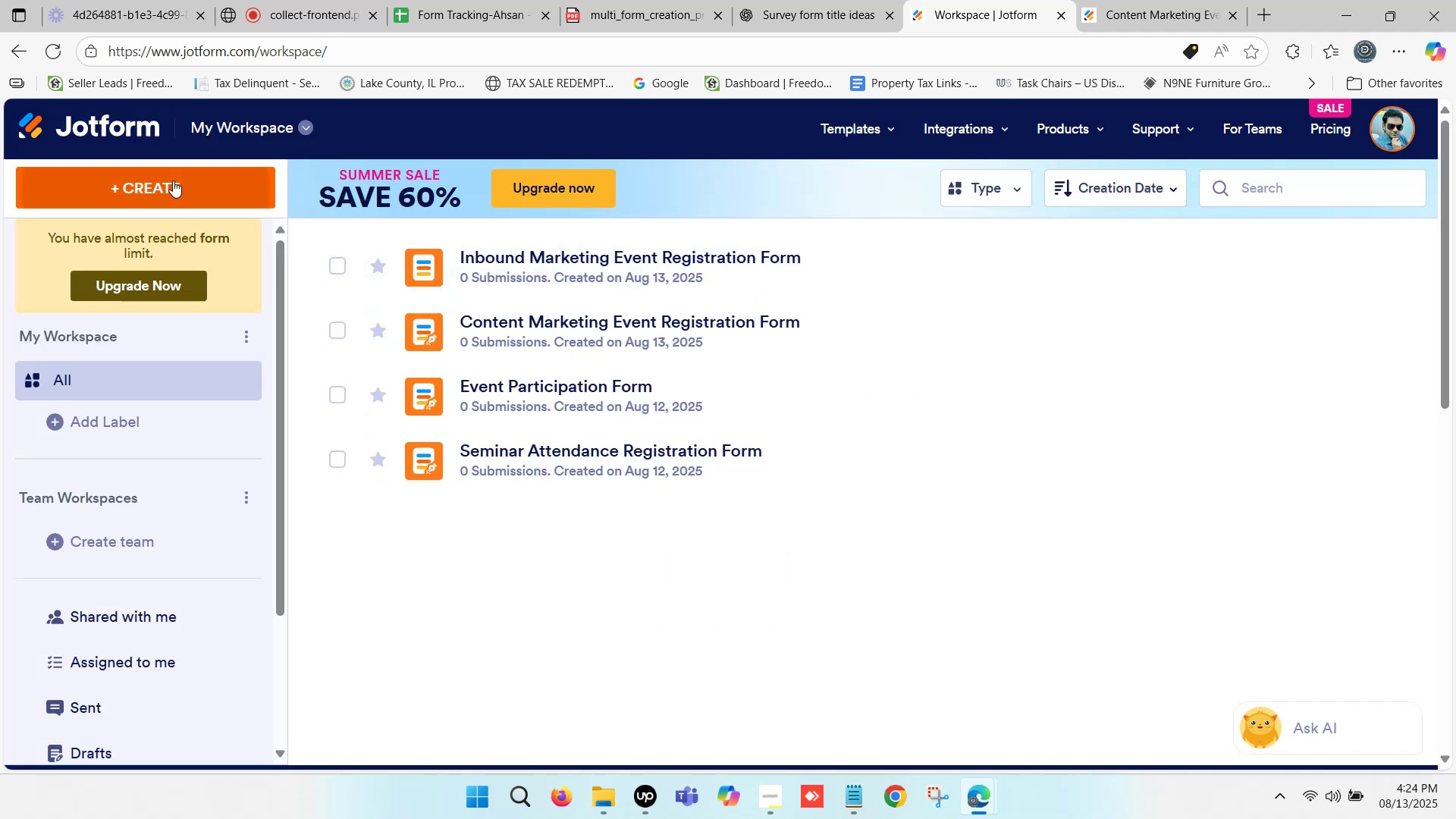 
left_click([170, 180])
 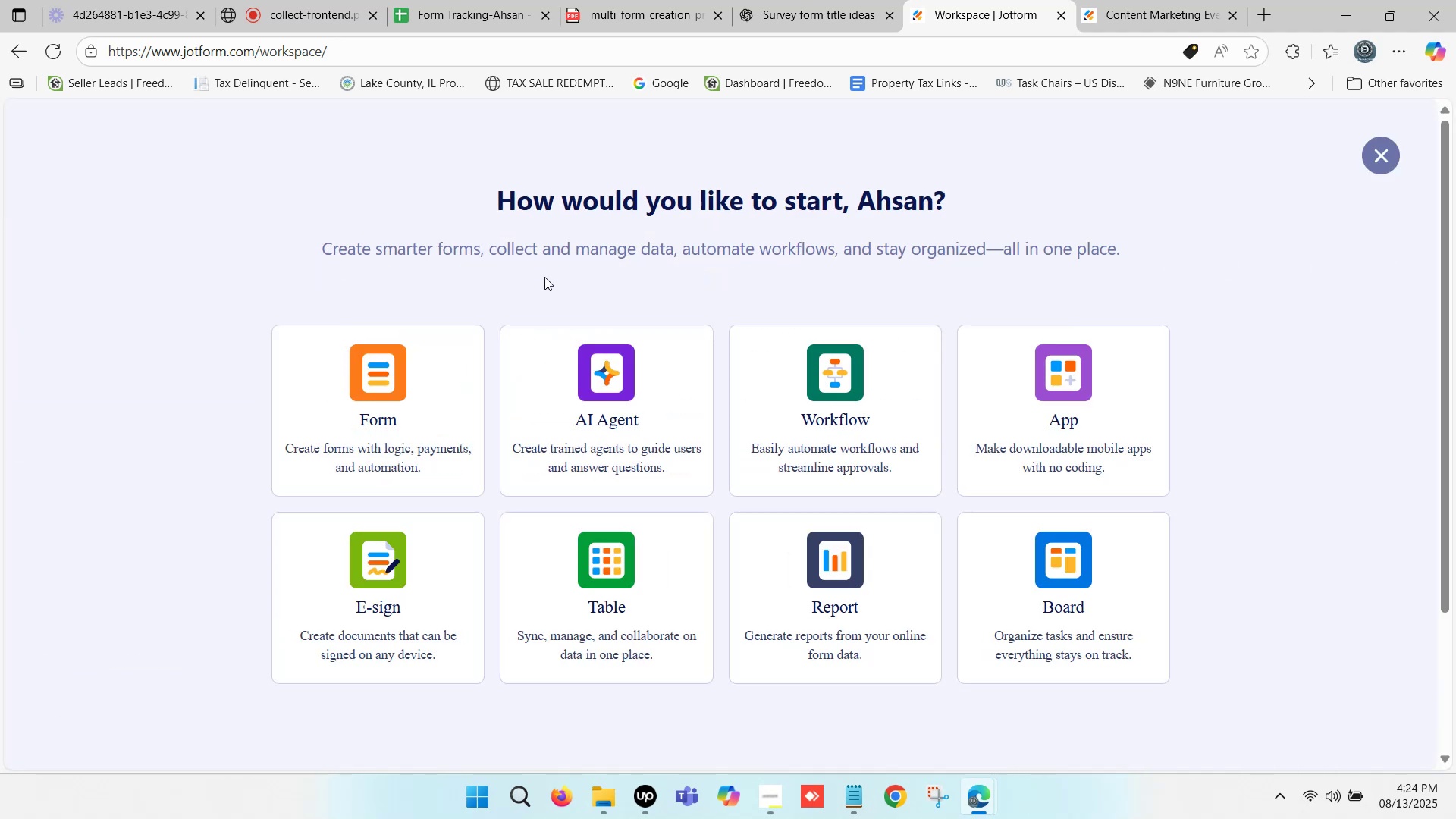 
scroll: coordinate [569, 303], scroll_direction: down, amount: 2.0
 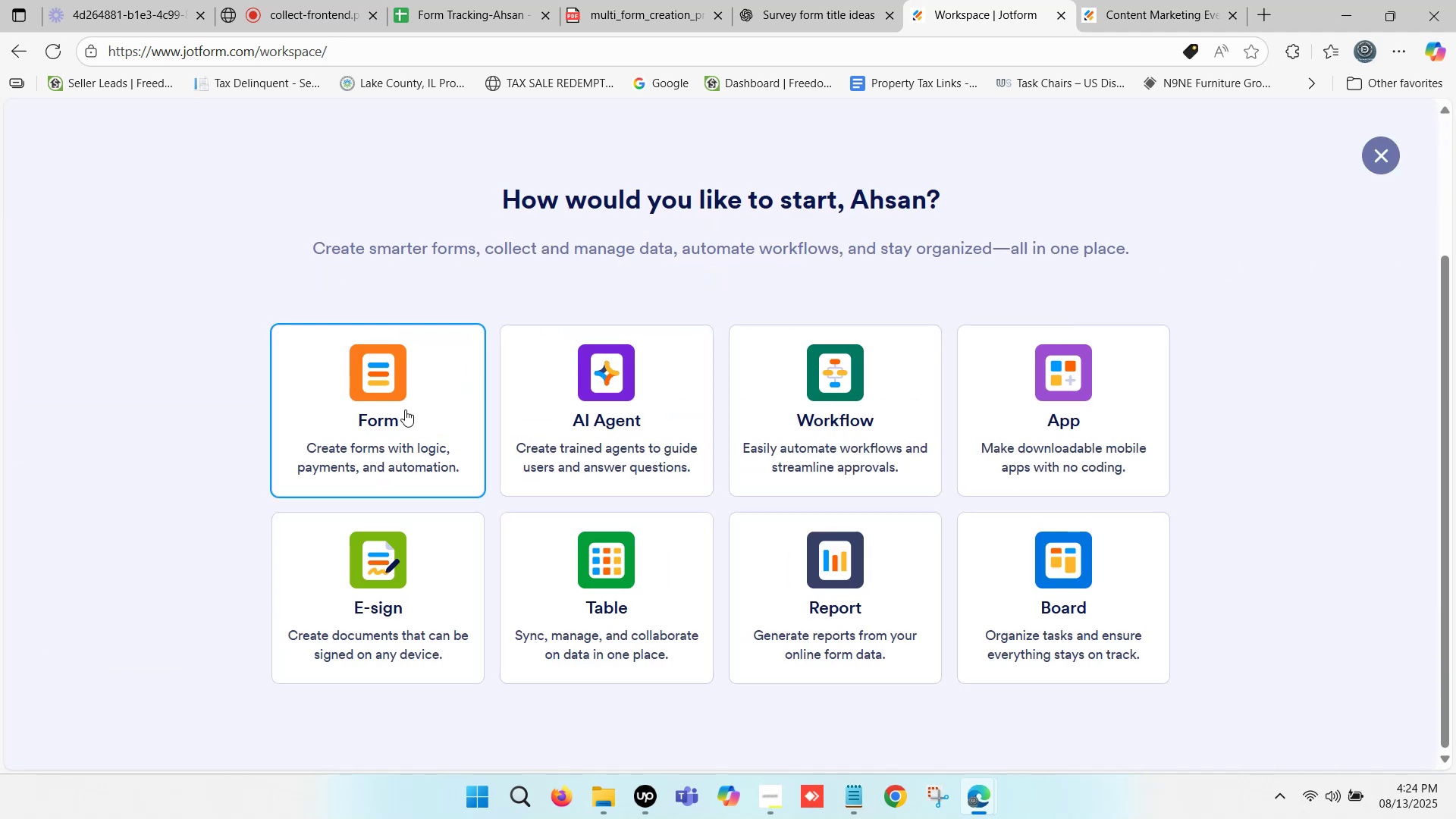 
left_click([381, 410])
 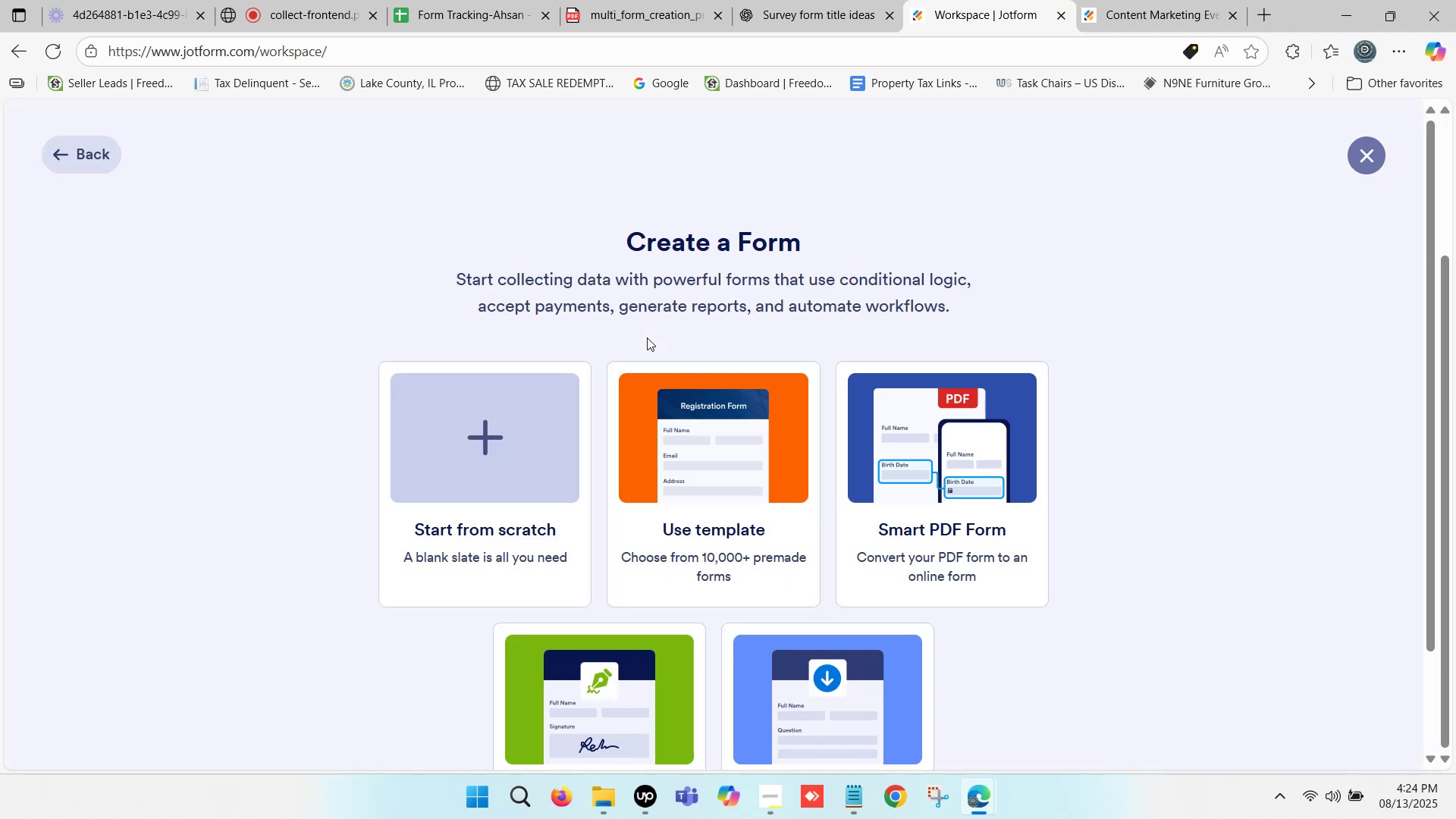 
scroll: coordinate [647, 337], scroll_direction: down, amount: 1.0
 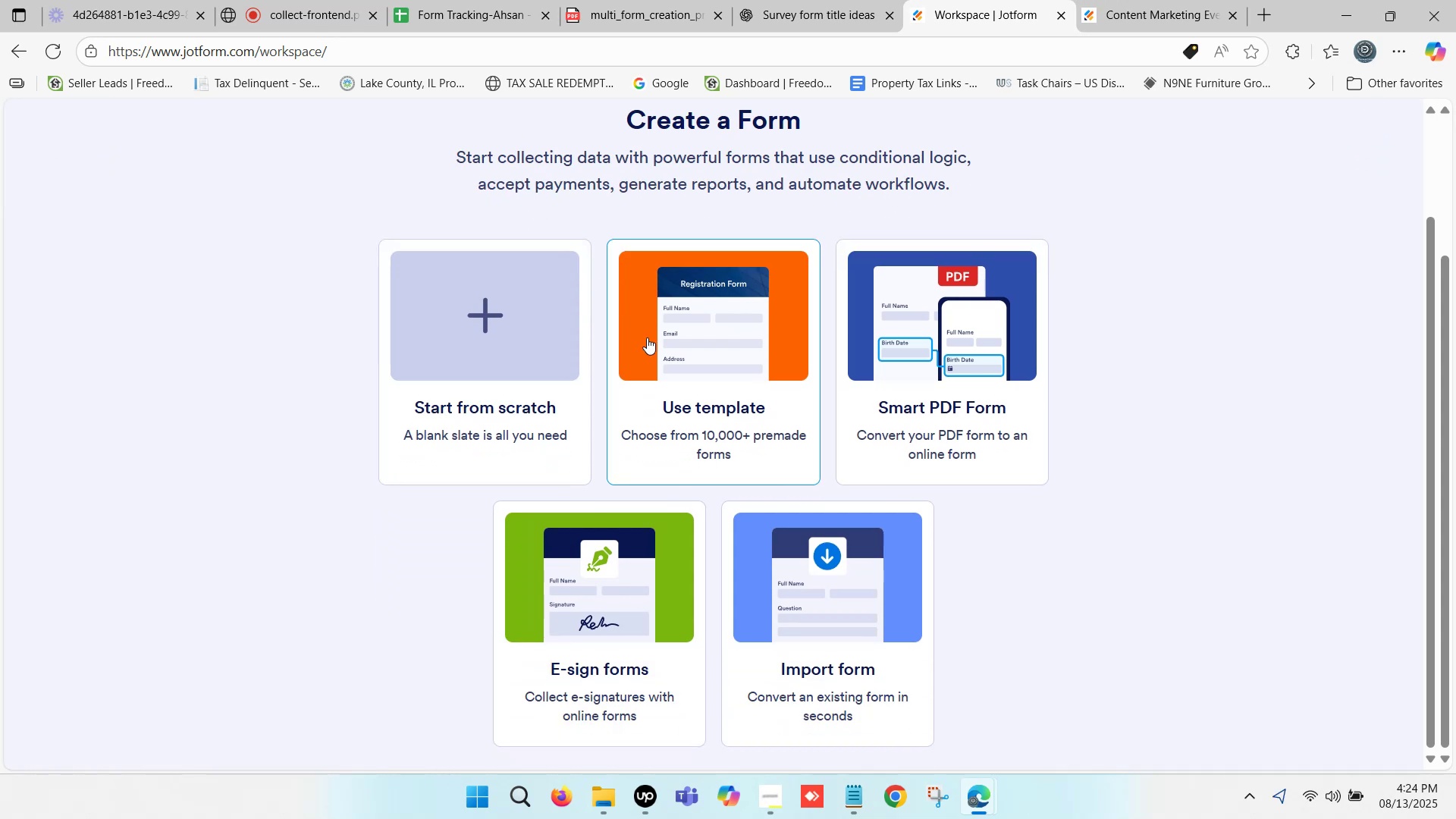 
left_click([449, 318])
 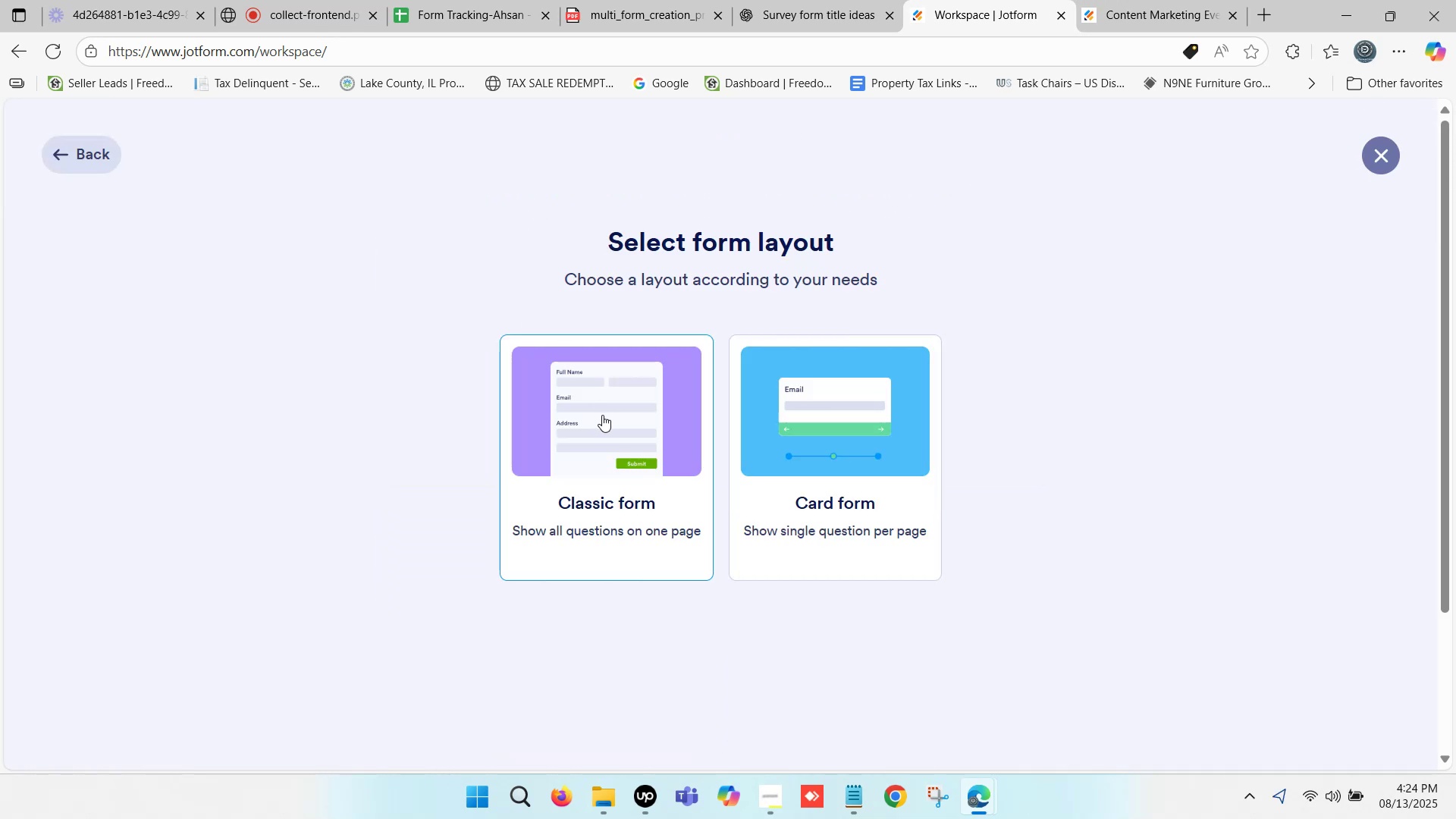 
left_click([602, 415])
 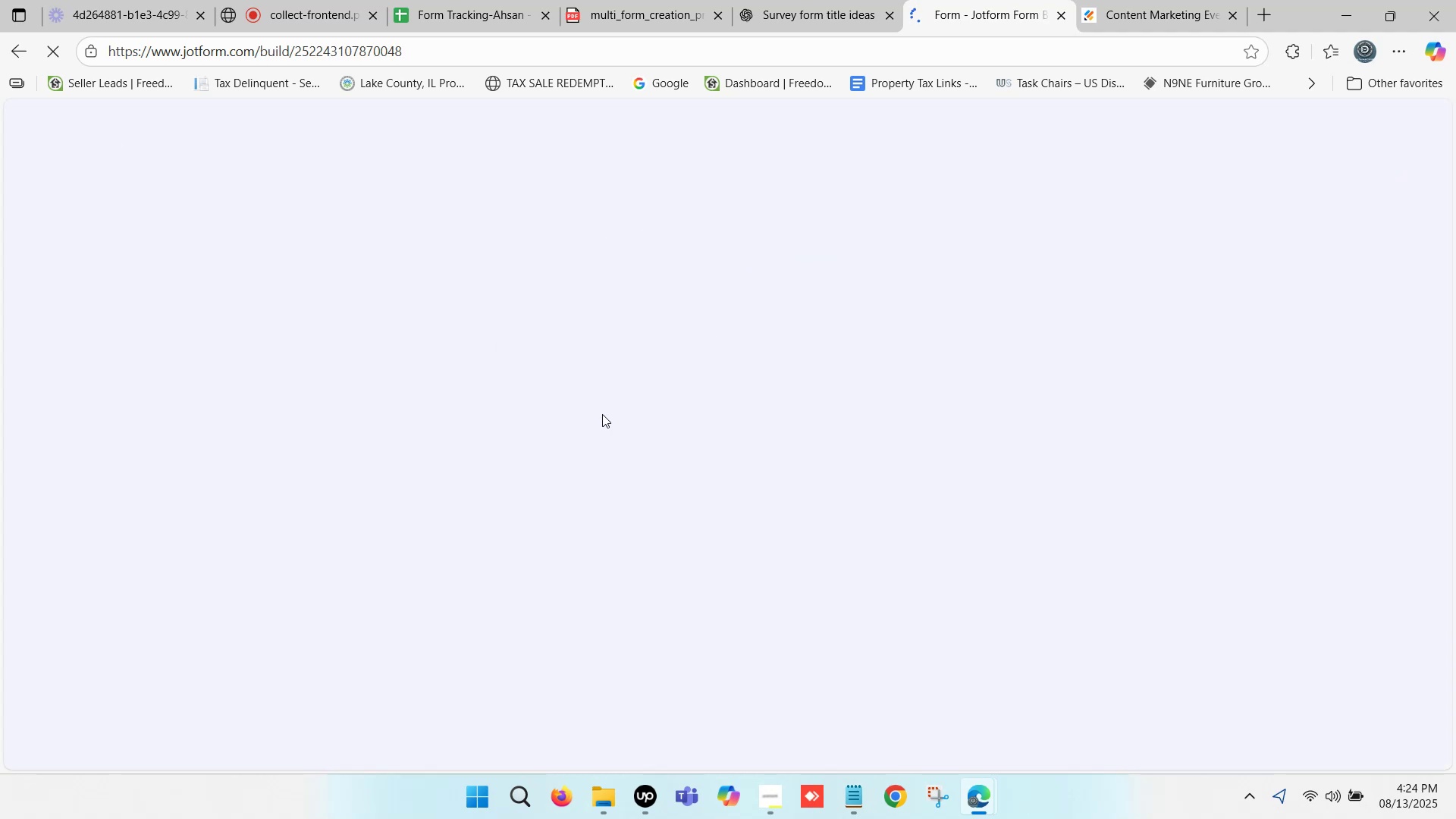 
wait(8.56)
 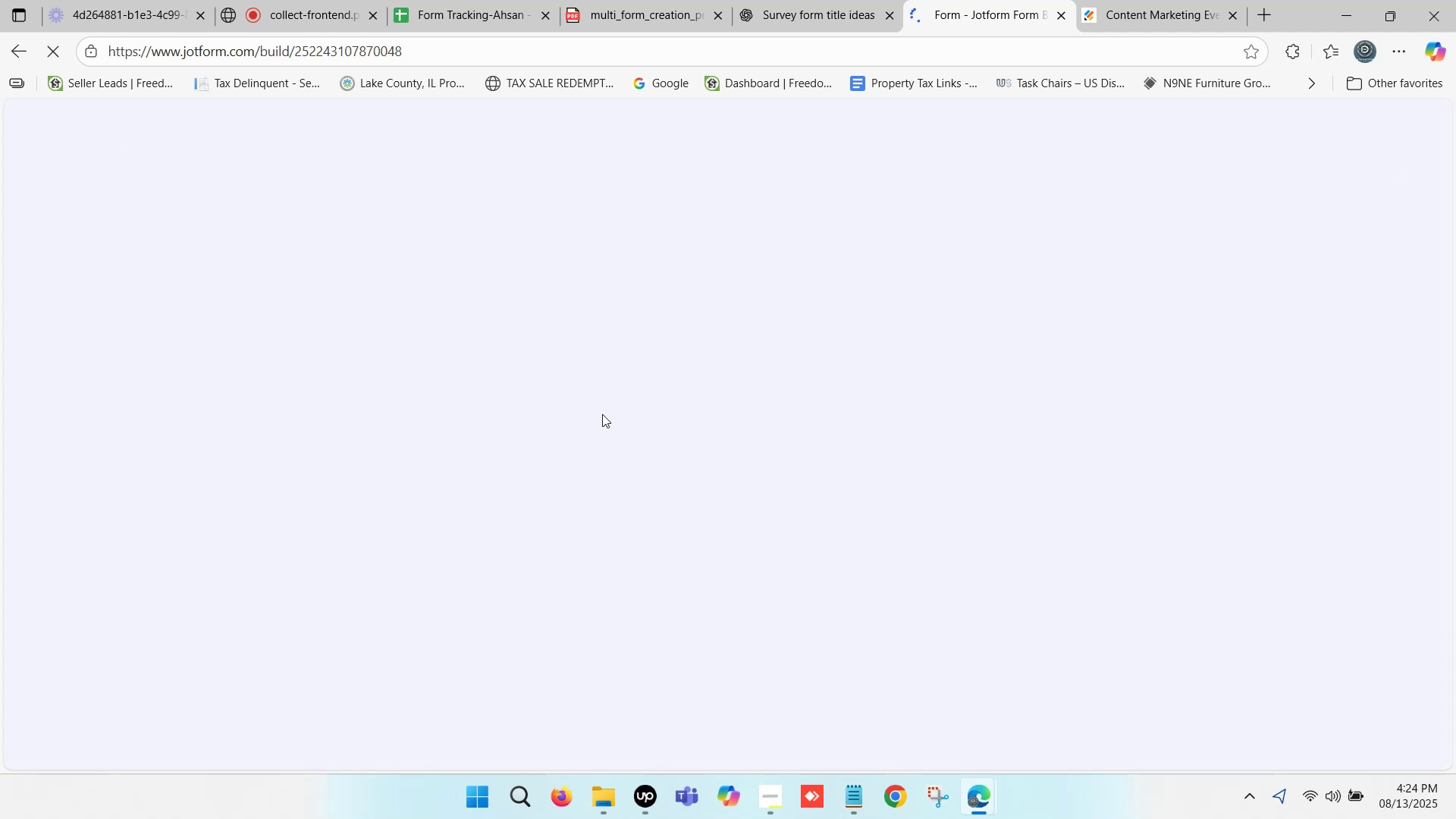 
left_click([538, 395])
 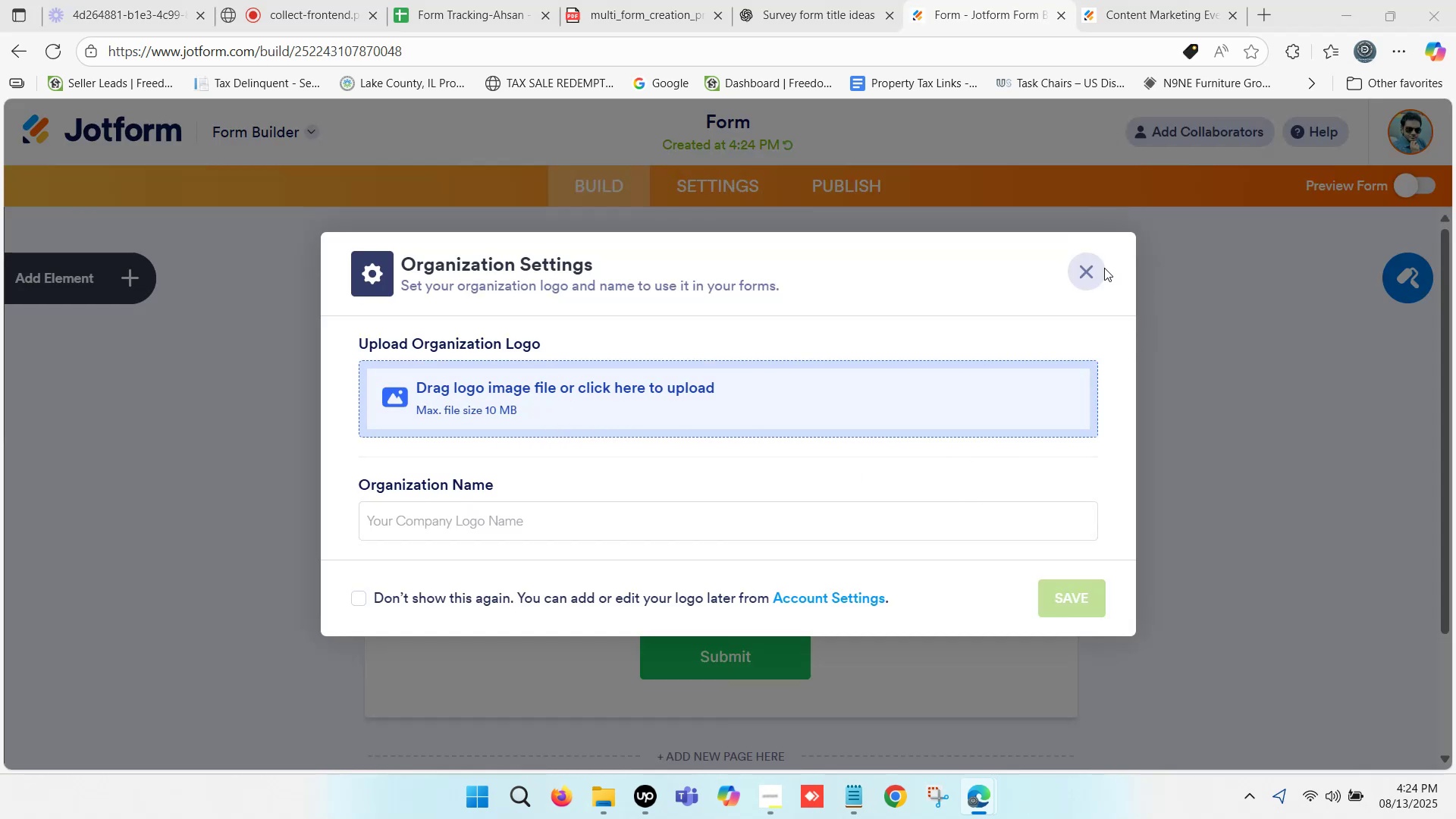 
left_click([1087, 268])
 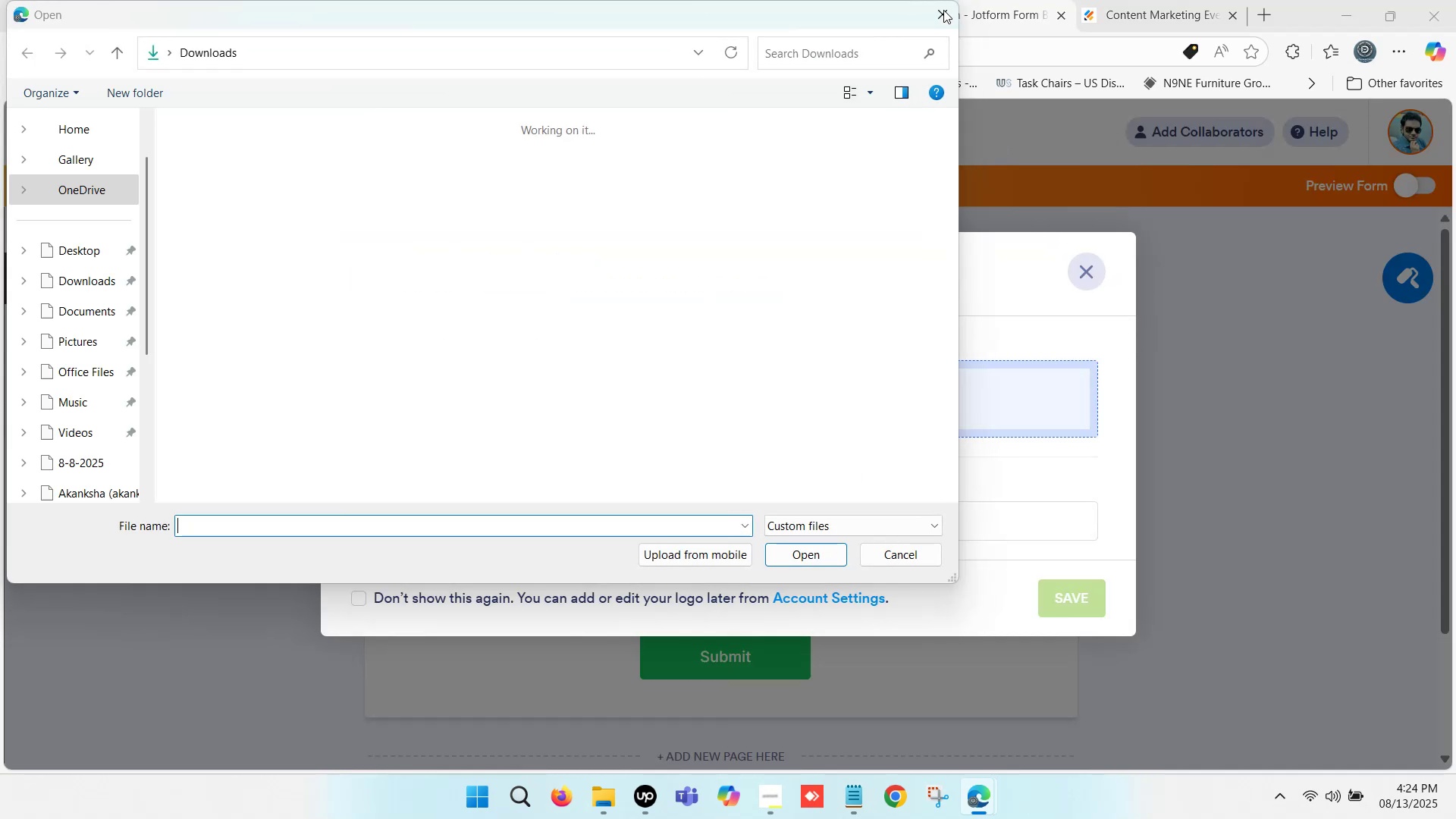 
left_click([943, 9])
 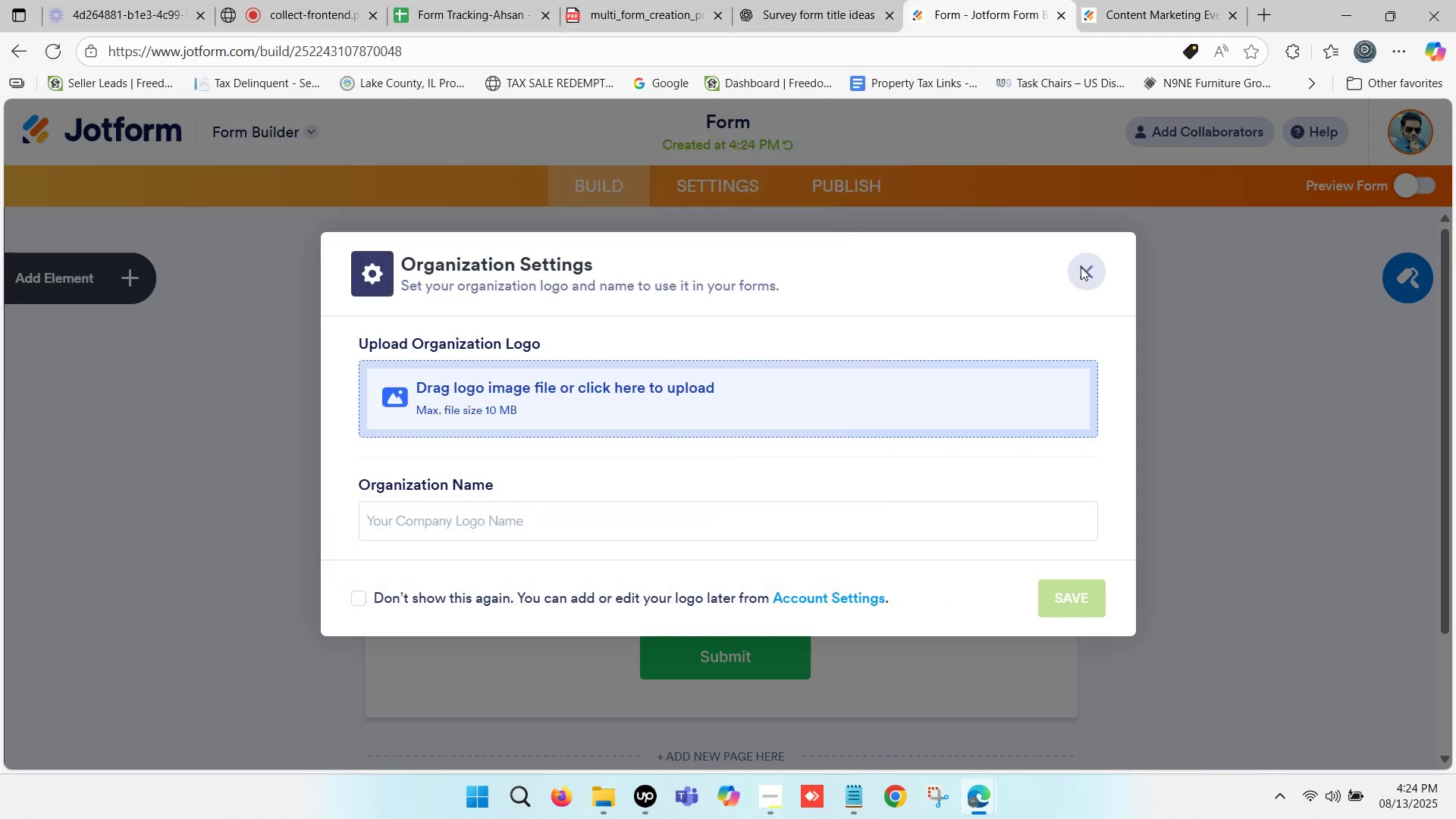 
left_click([1082, 267])
 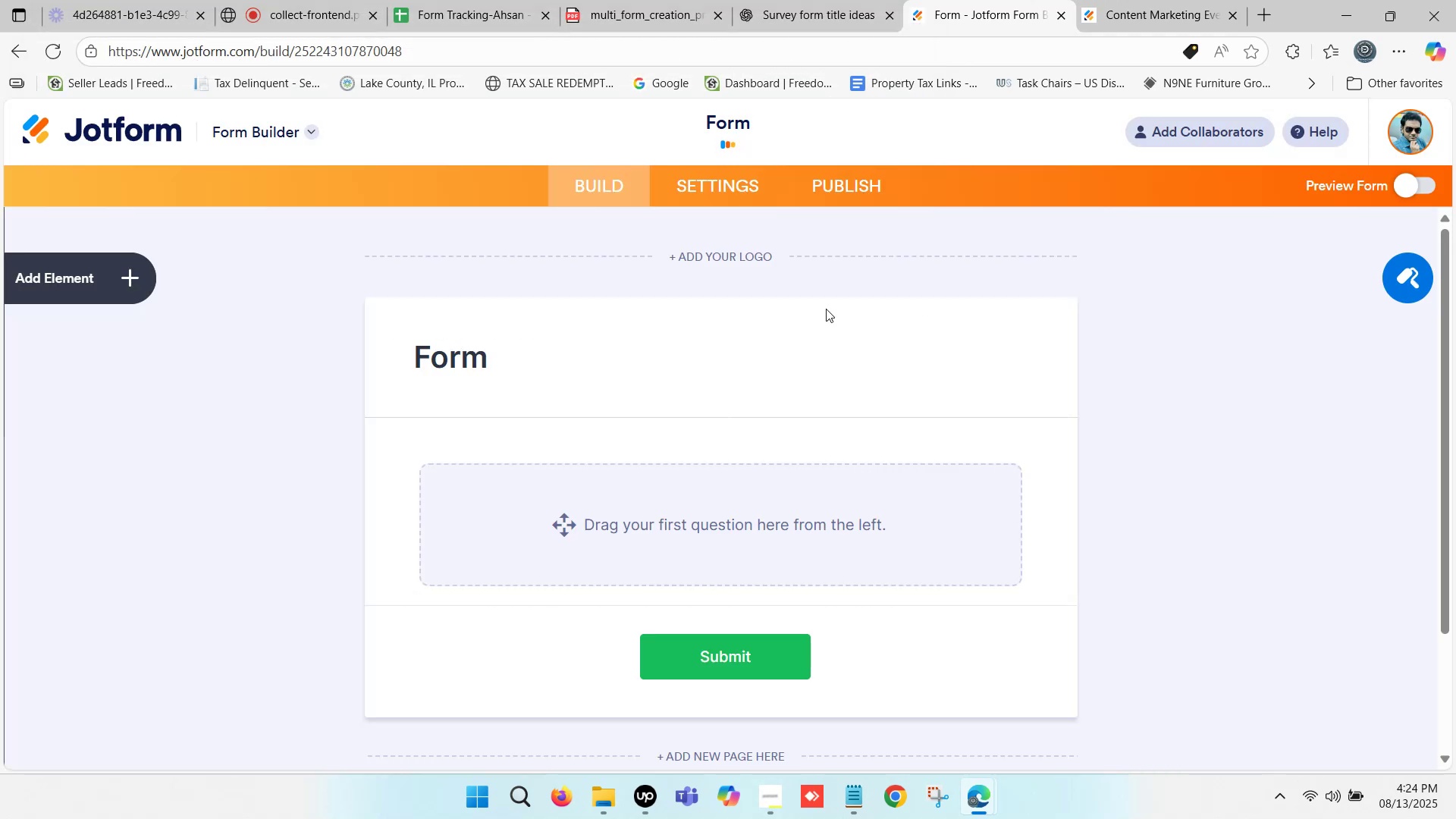 
scroll: coordinate [648, 351], scroll_direction: down, amount: 2.0
 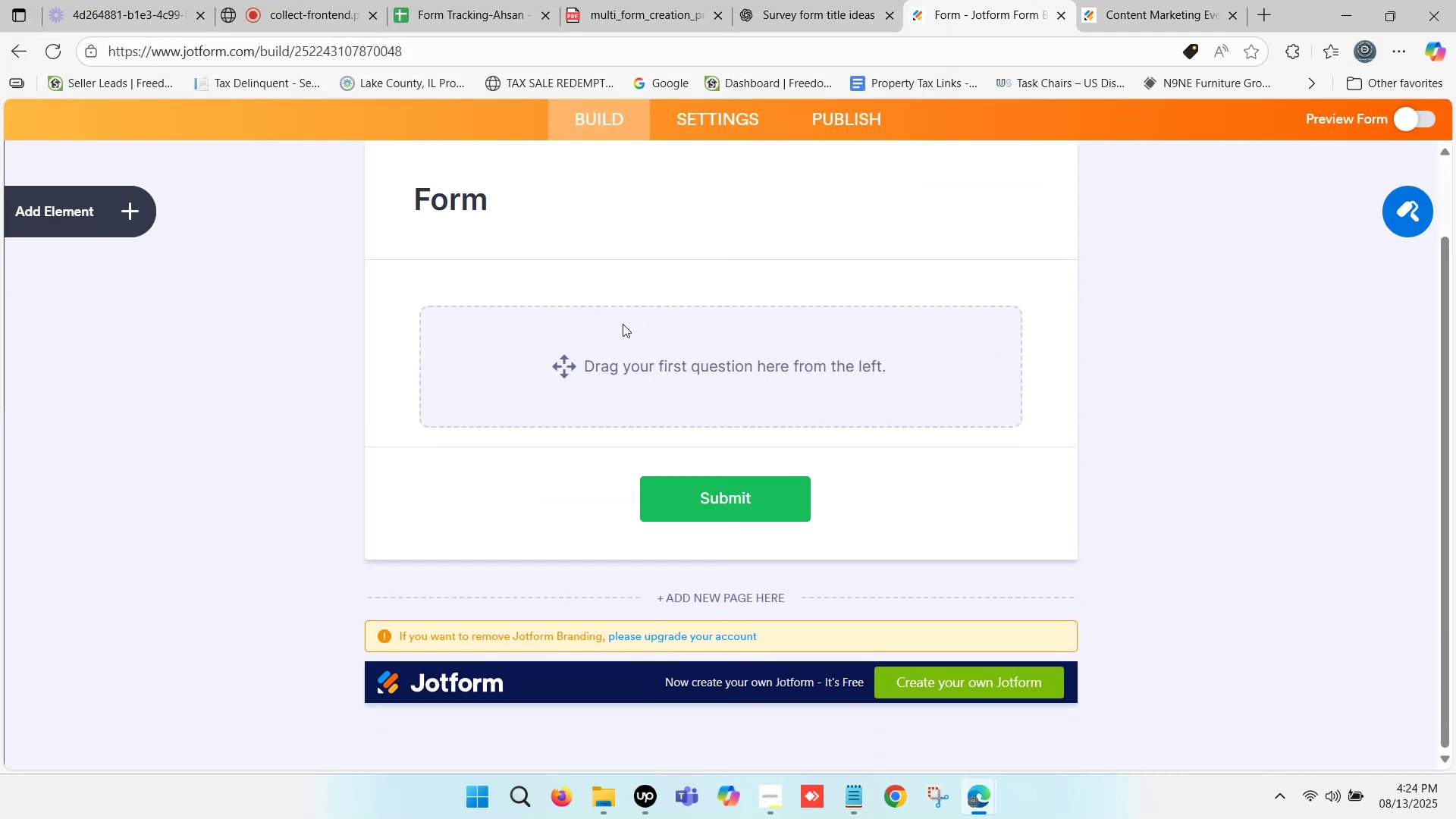 
scroll: coordinate [599, 316], scroll_direction: up, amount: 1.0
 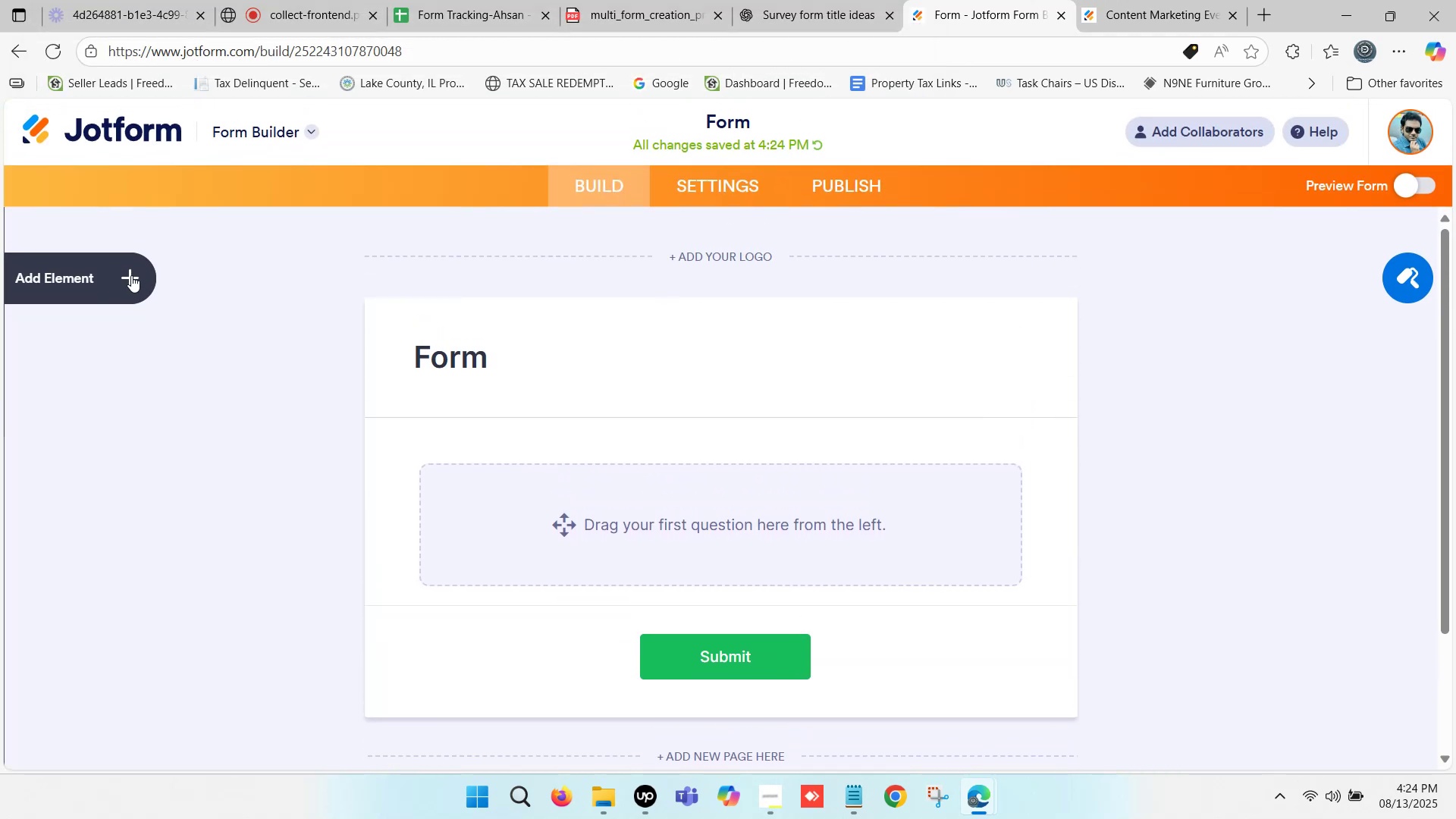 
left_click([131, 275])
 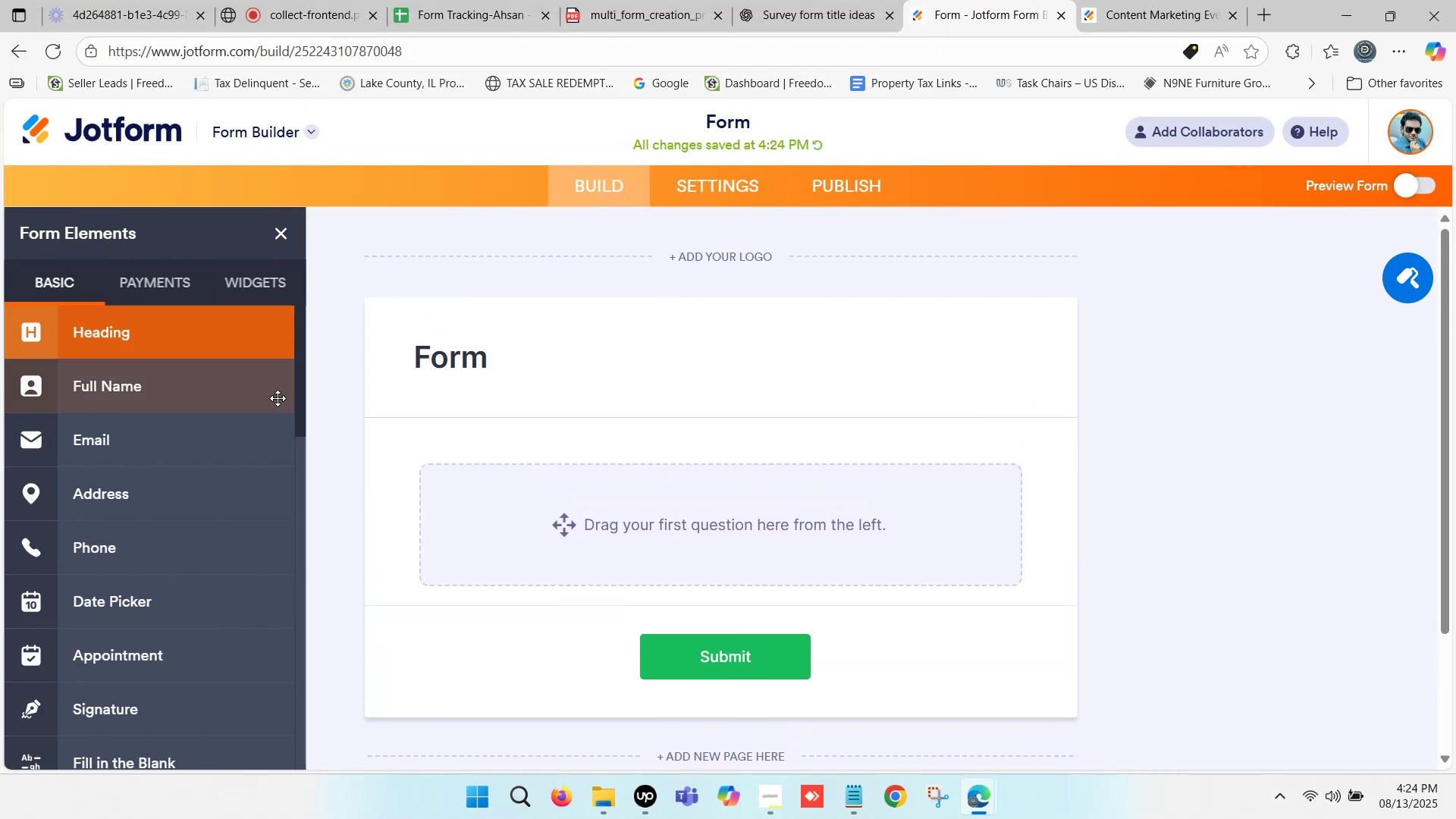 
scroll: coordinate [680, 421], scroll_direction: down, amount: 1.0
 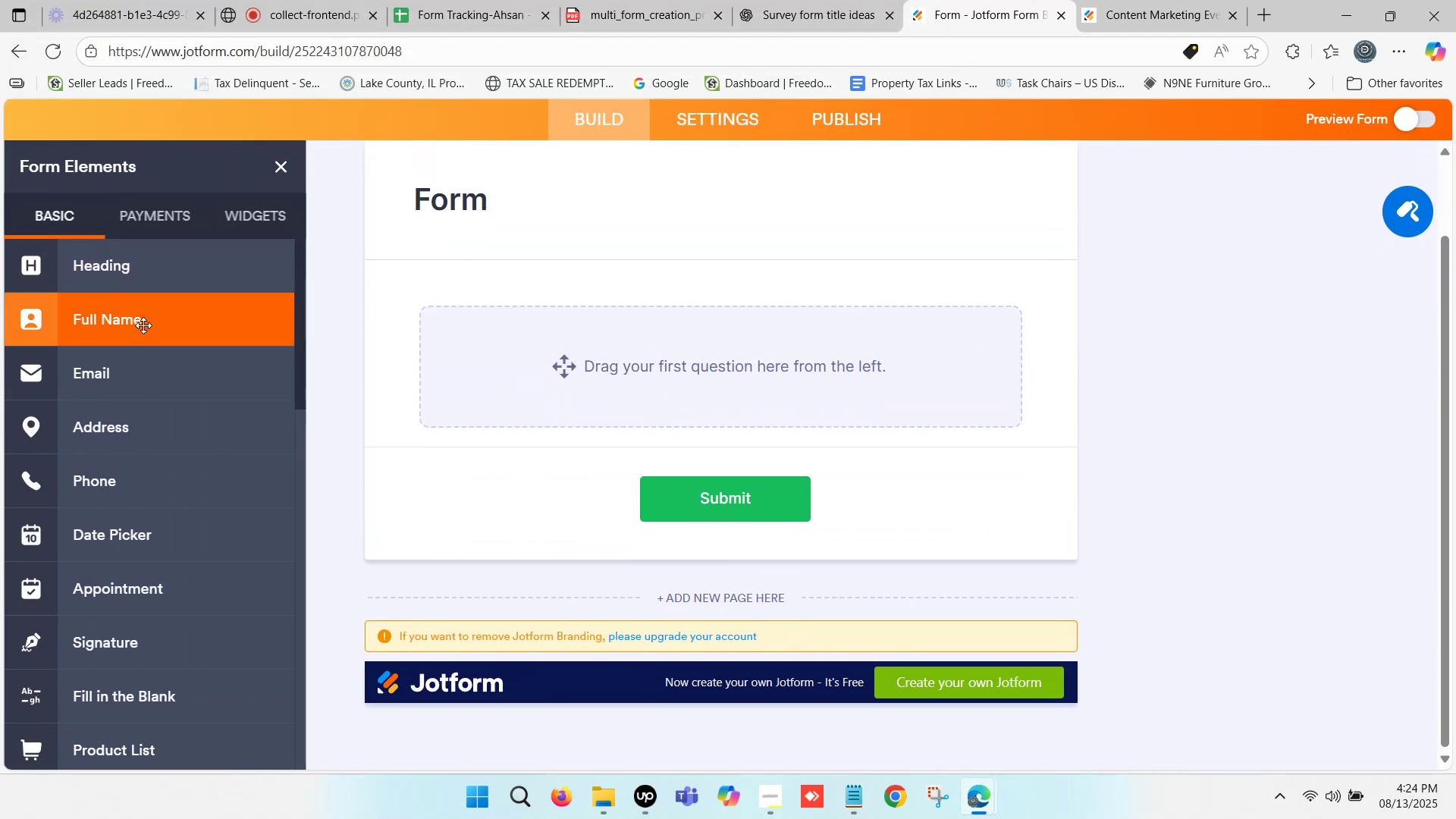 
left_click_drag(start_coordinate=[143, 325], to_coordinate=[642, 368])
 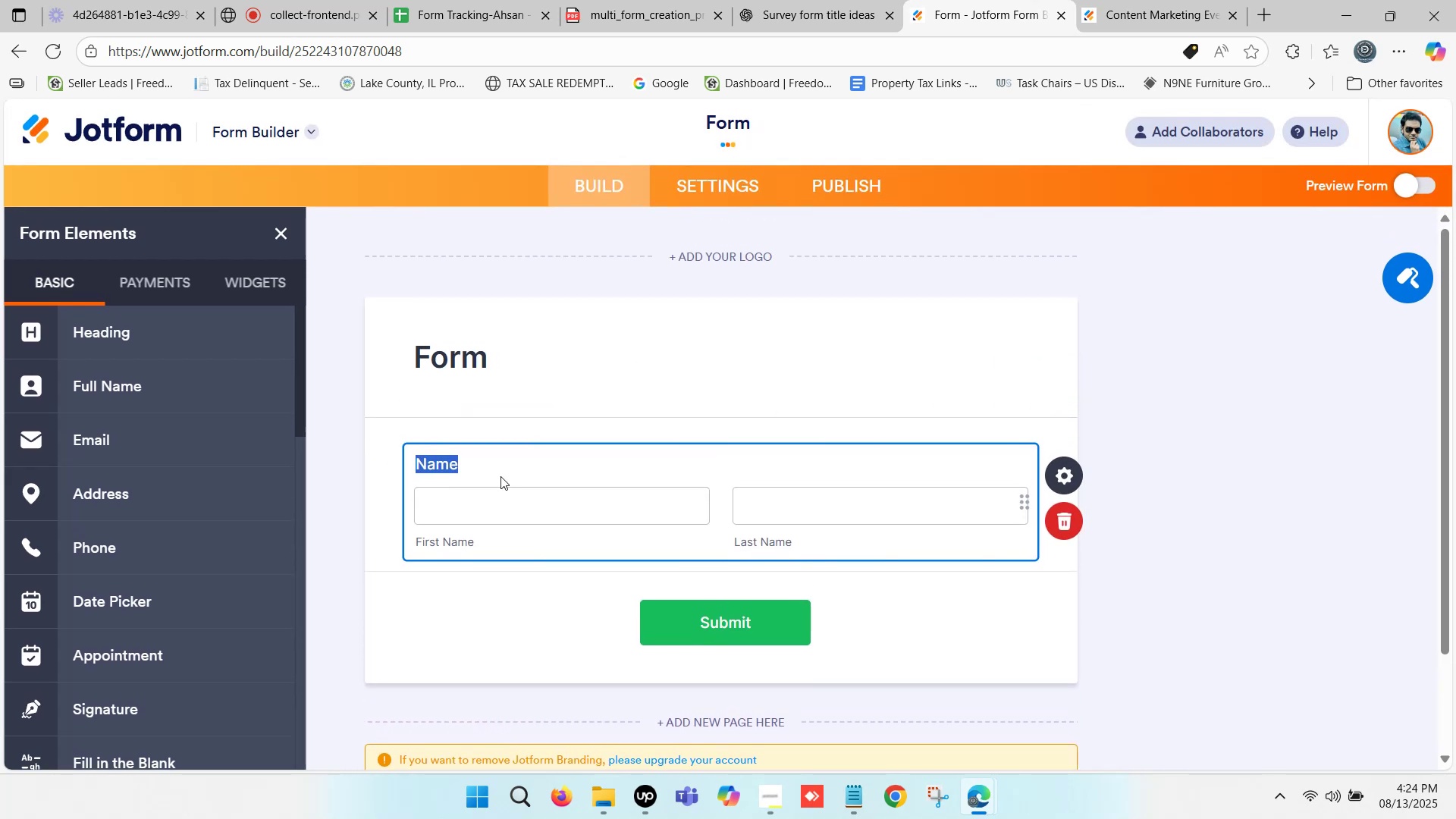 
left_click([488, 450])
 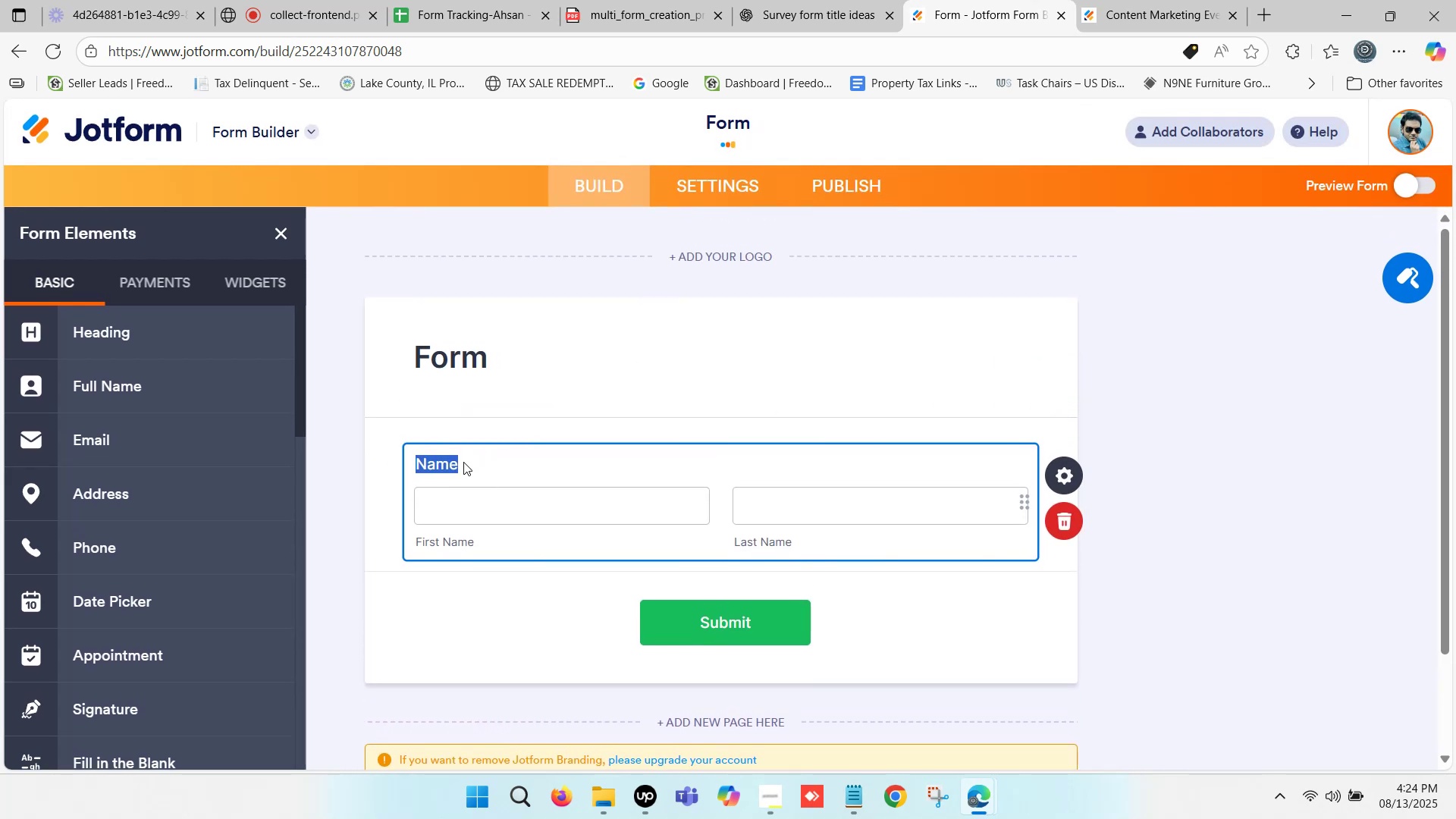 
left_click([464, 464])
 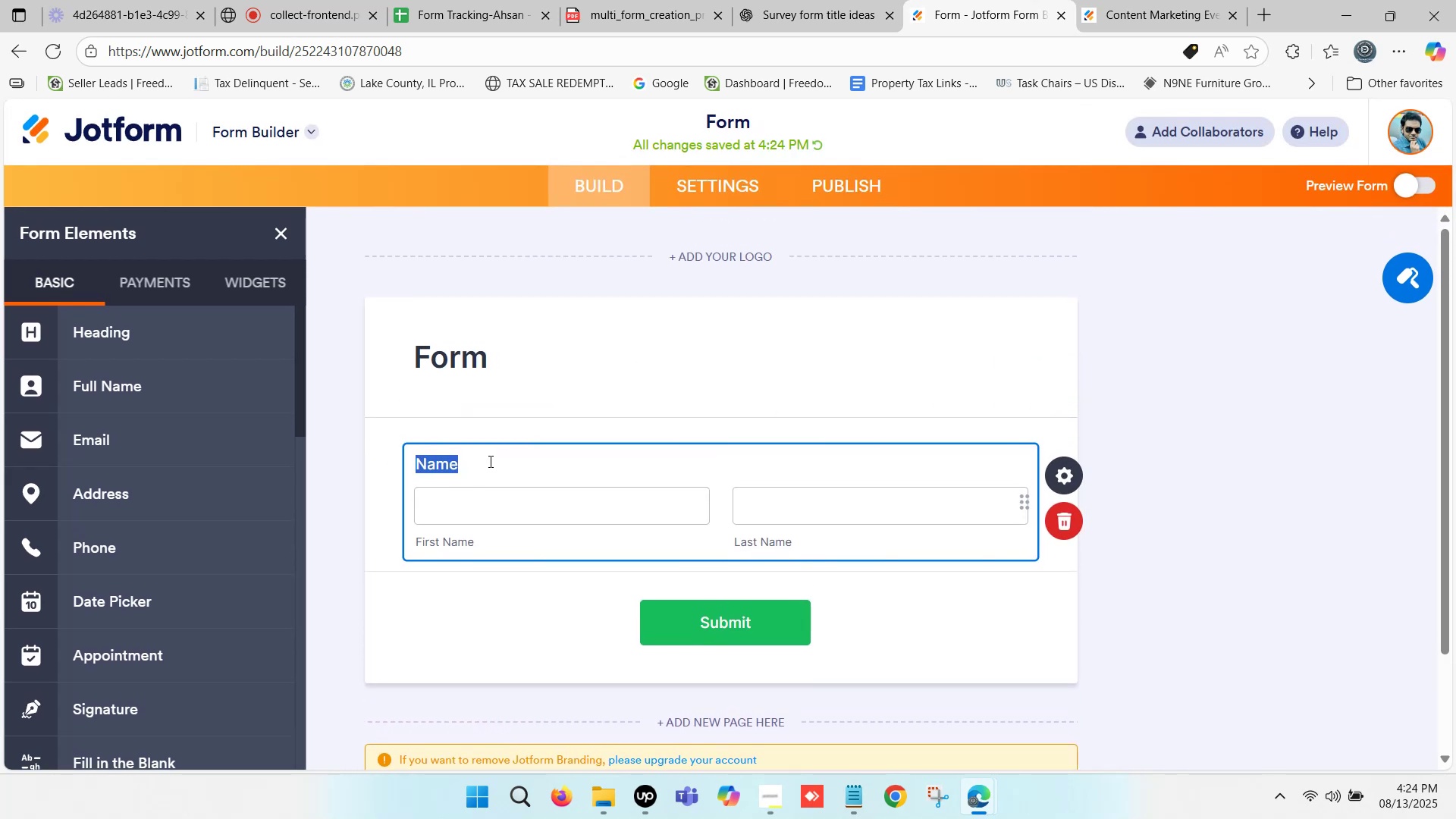 
left_click([489, 463])
 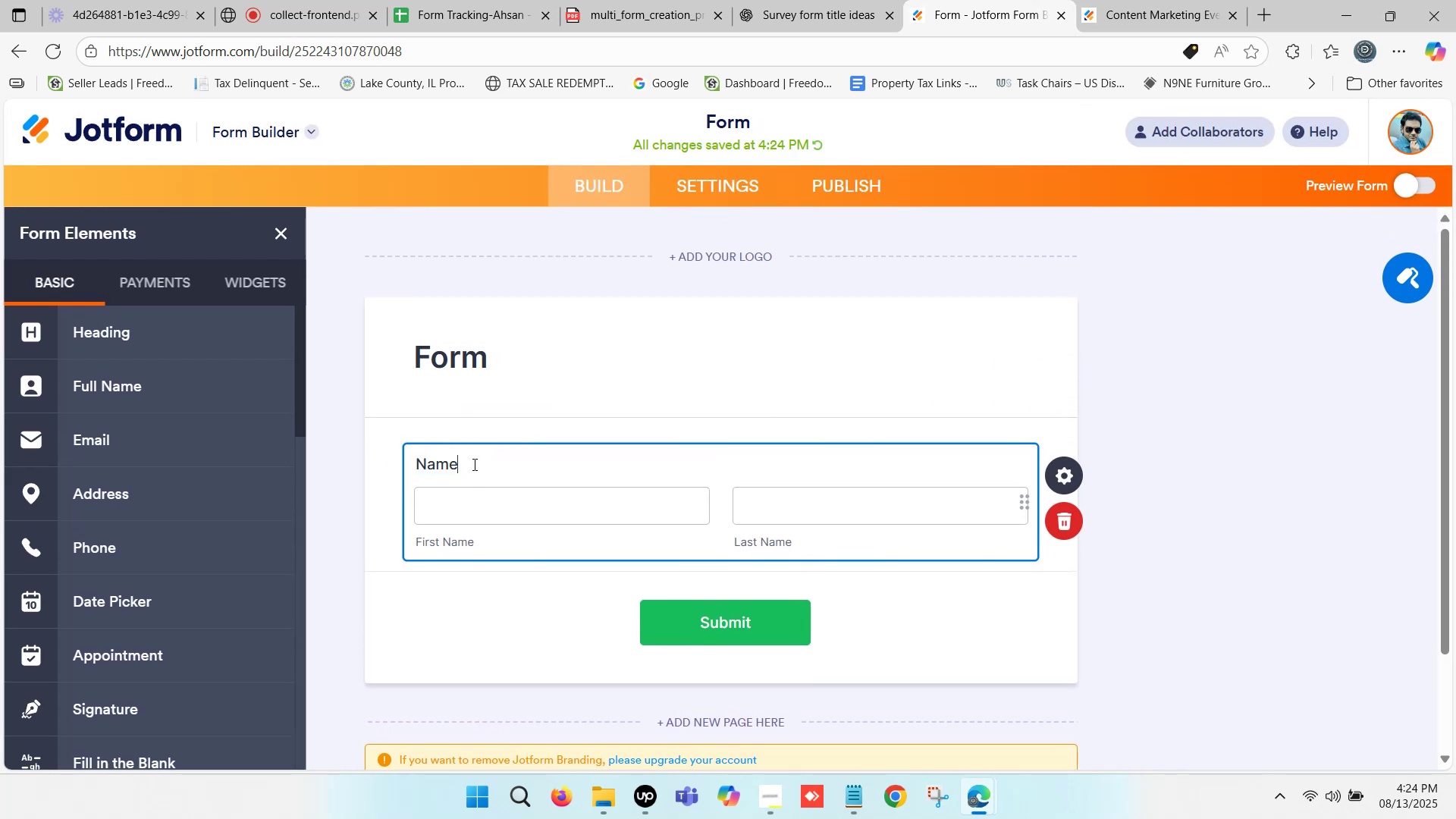 
left_click_drag(start_coordinate=[472, 464], to_coordinate=[409, 460])
 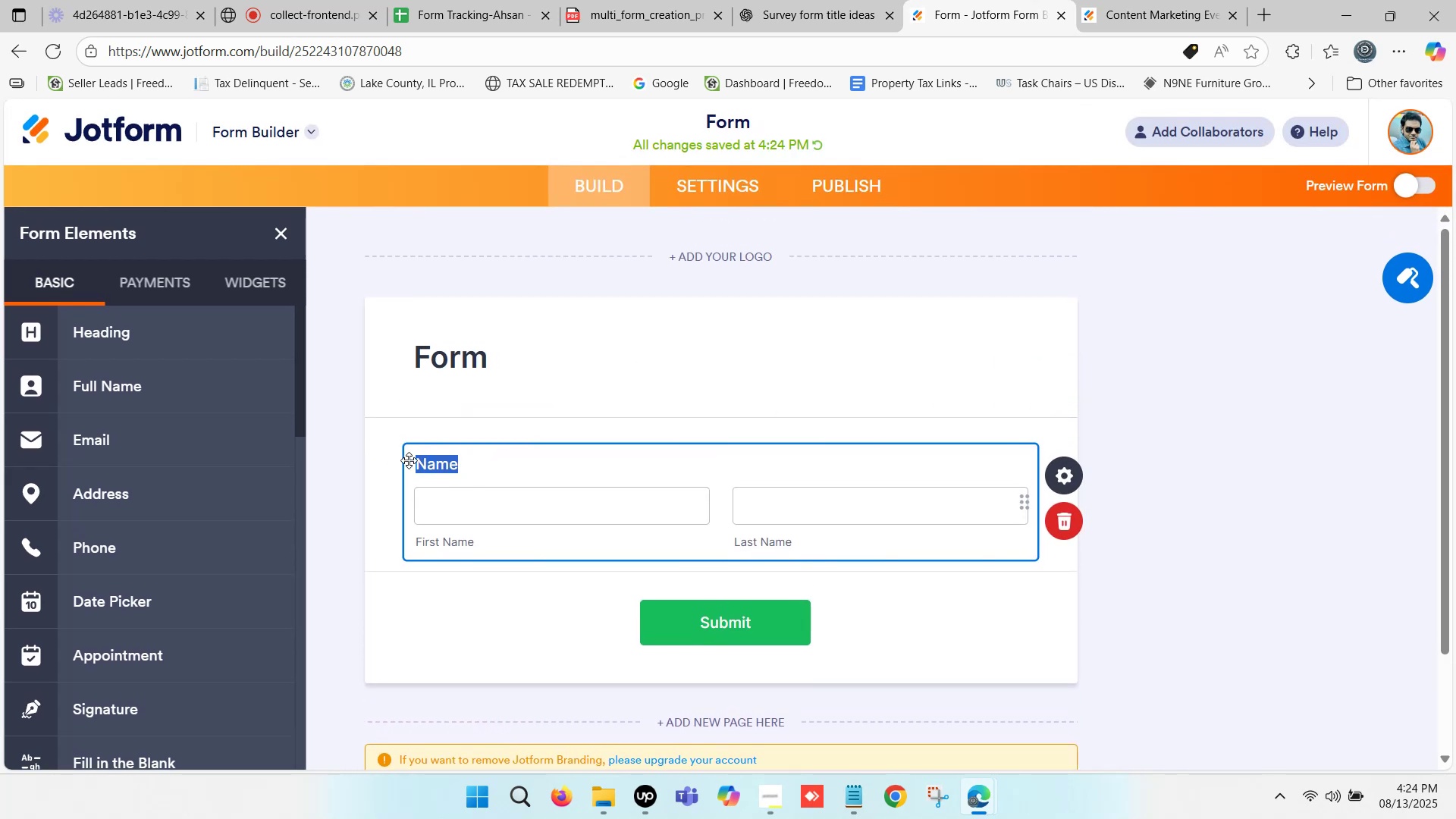 
key(Control+V)
 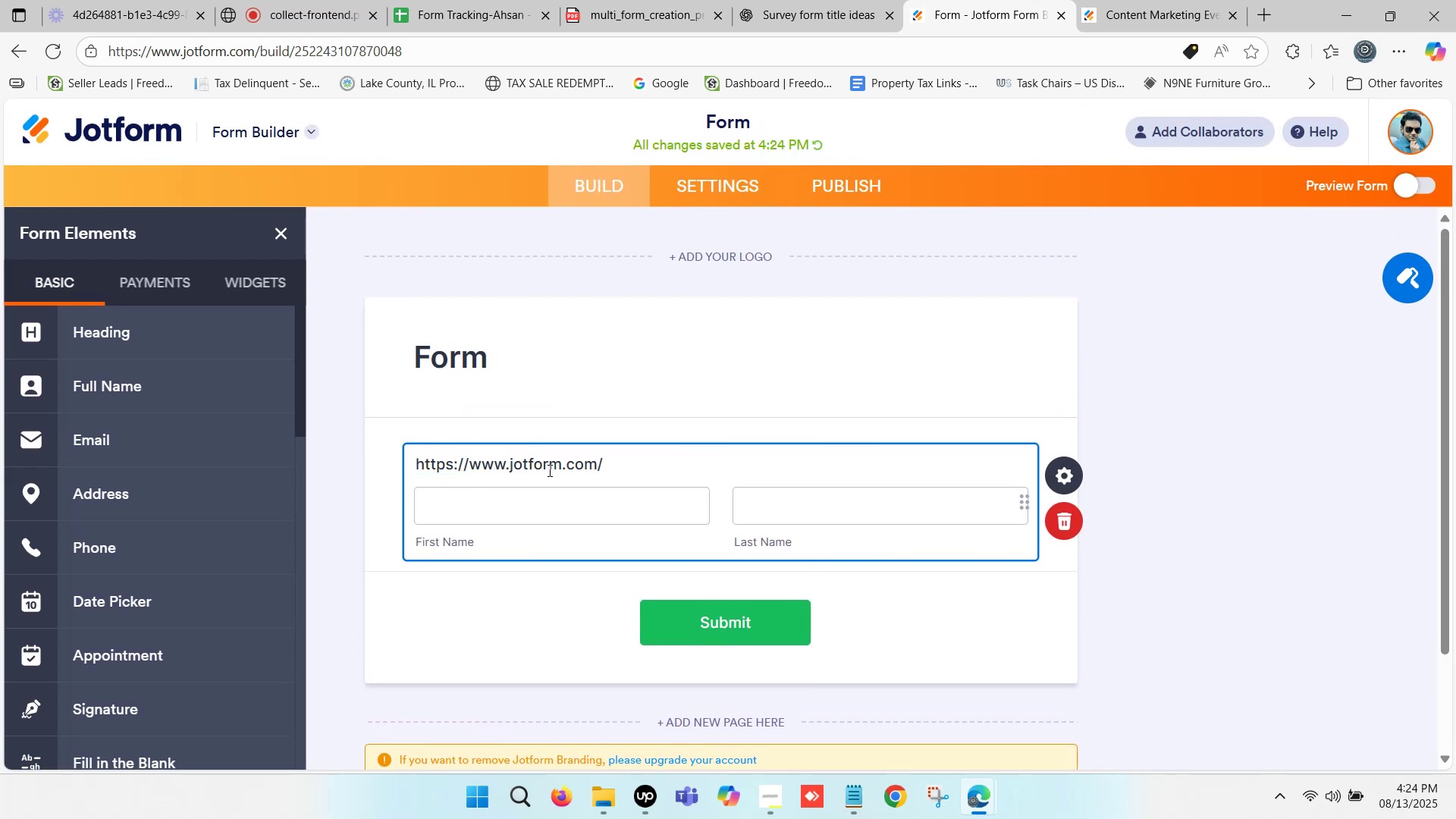 
key(Control+Z)
 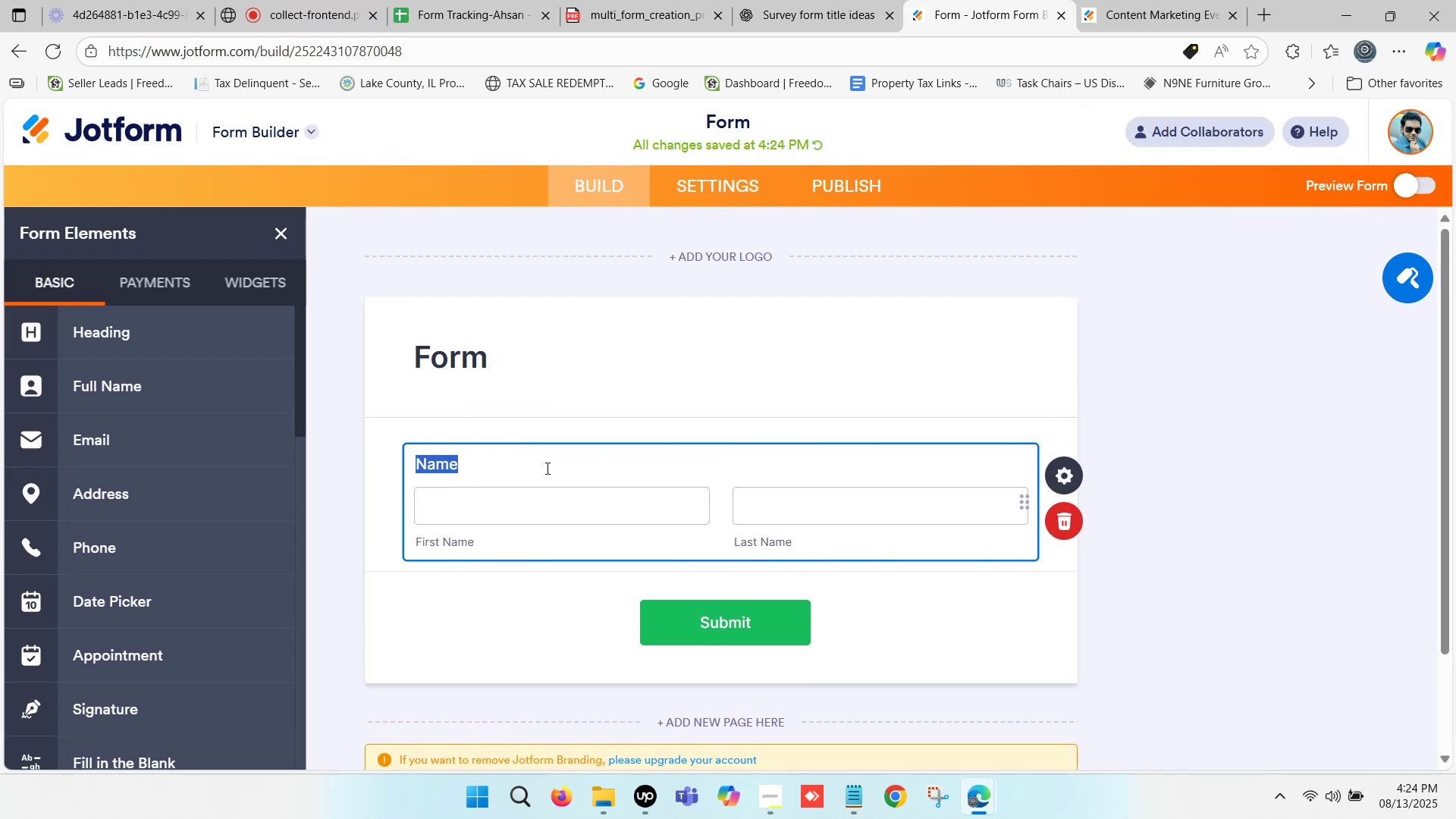 
left_click([529, 467])
 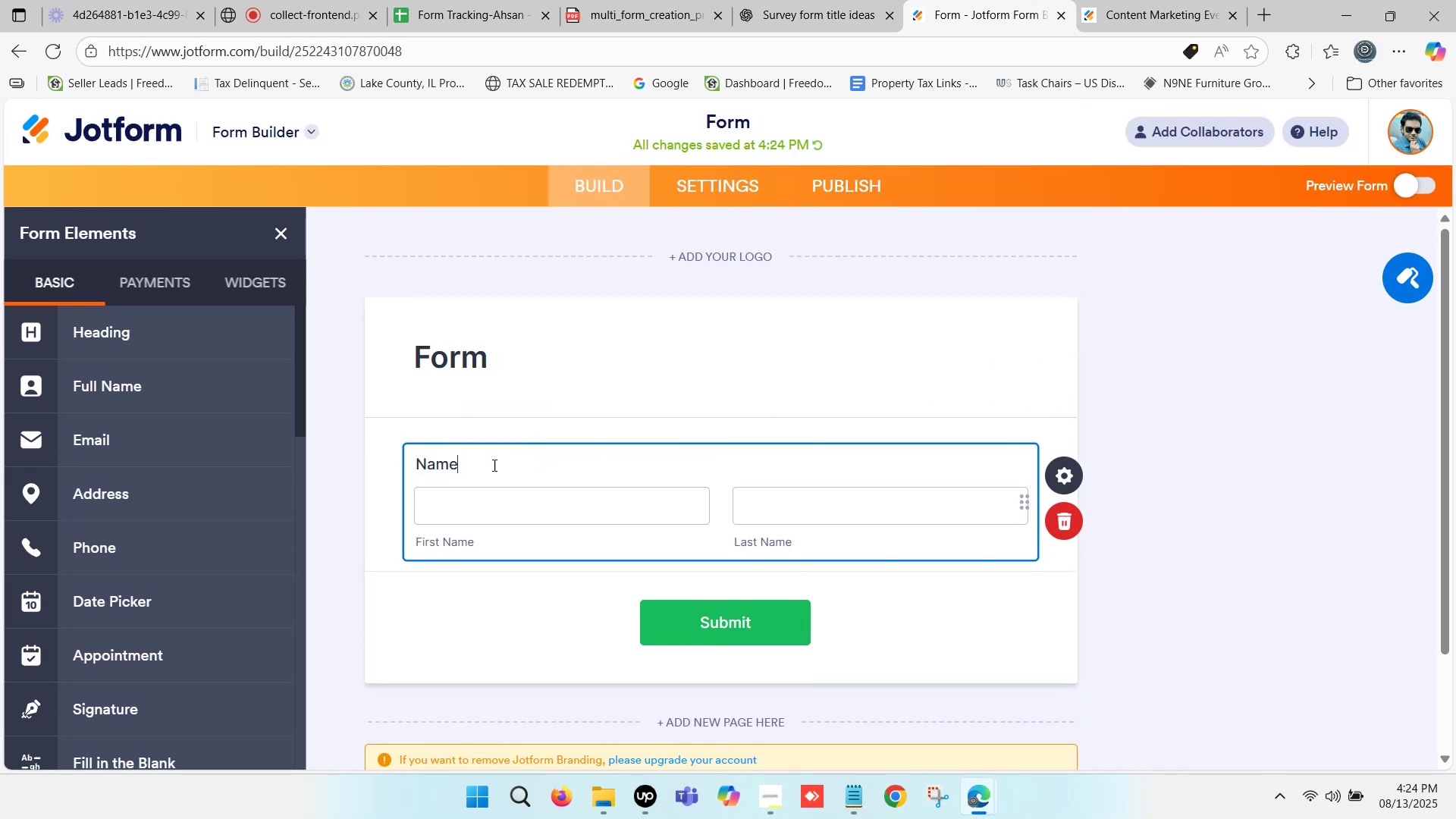 
left_click_drag(start_coordinate=[489, 465], to_coordinate=[413, 465])
 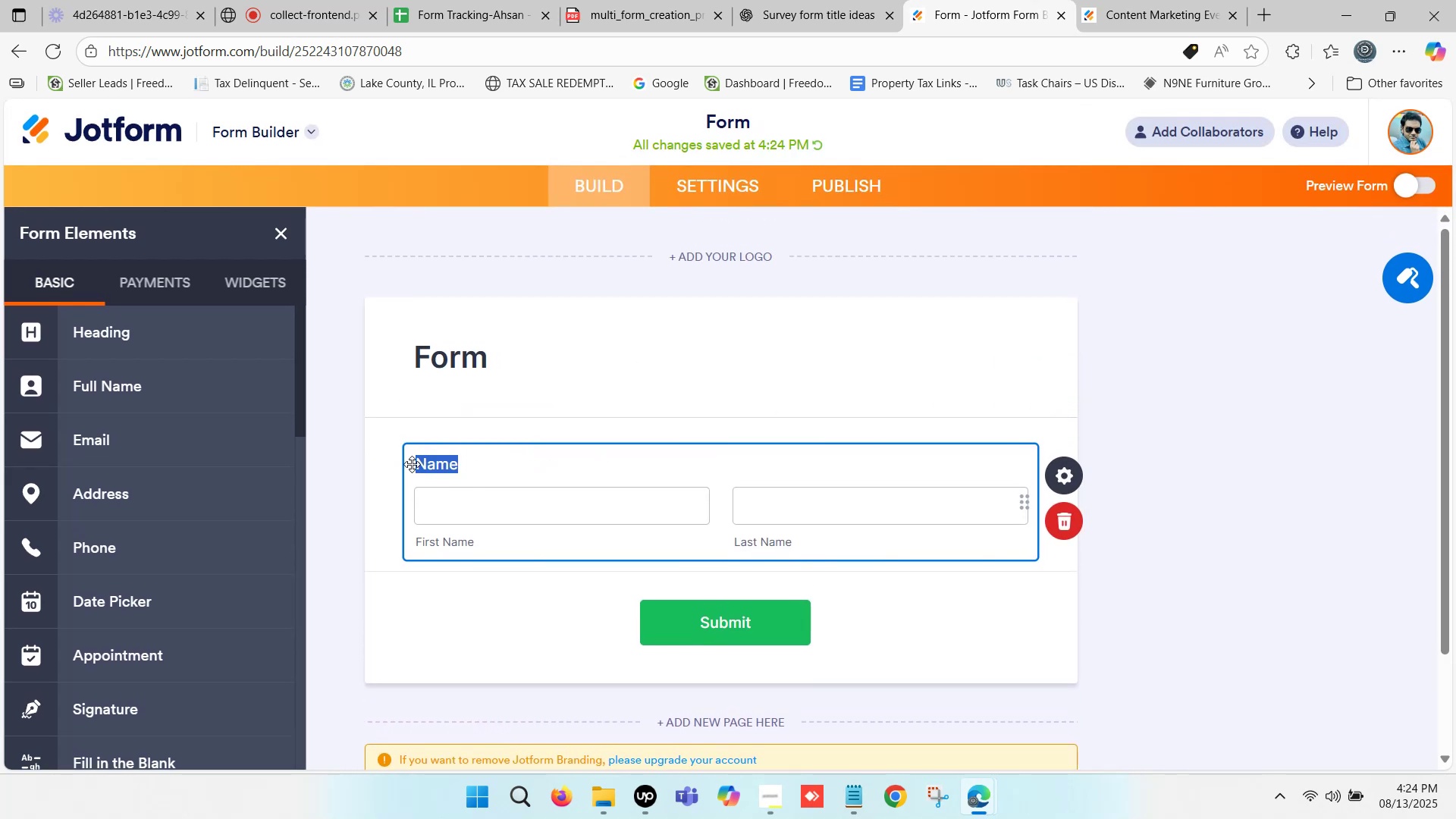 
hold_key(key=ControlLeft, duration=0.53)
 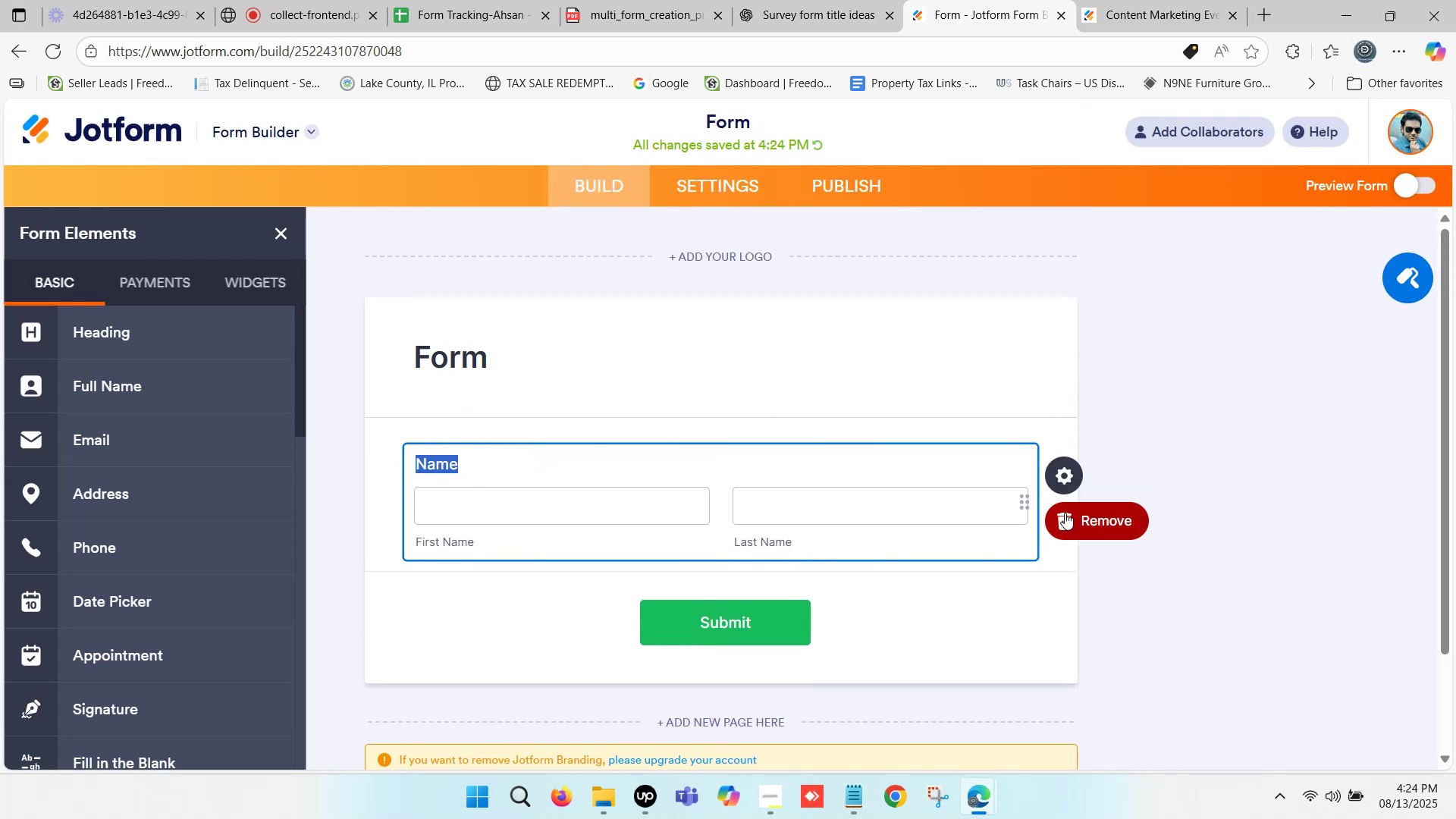 
left_click([1062, 511])
 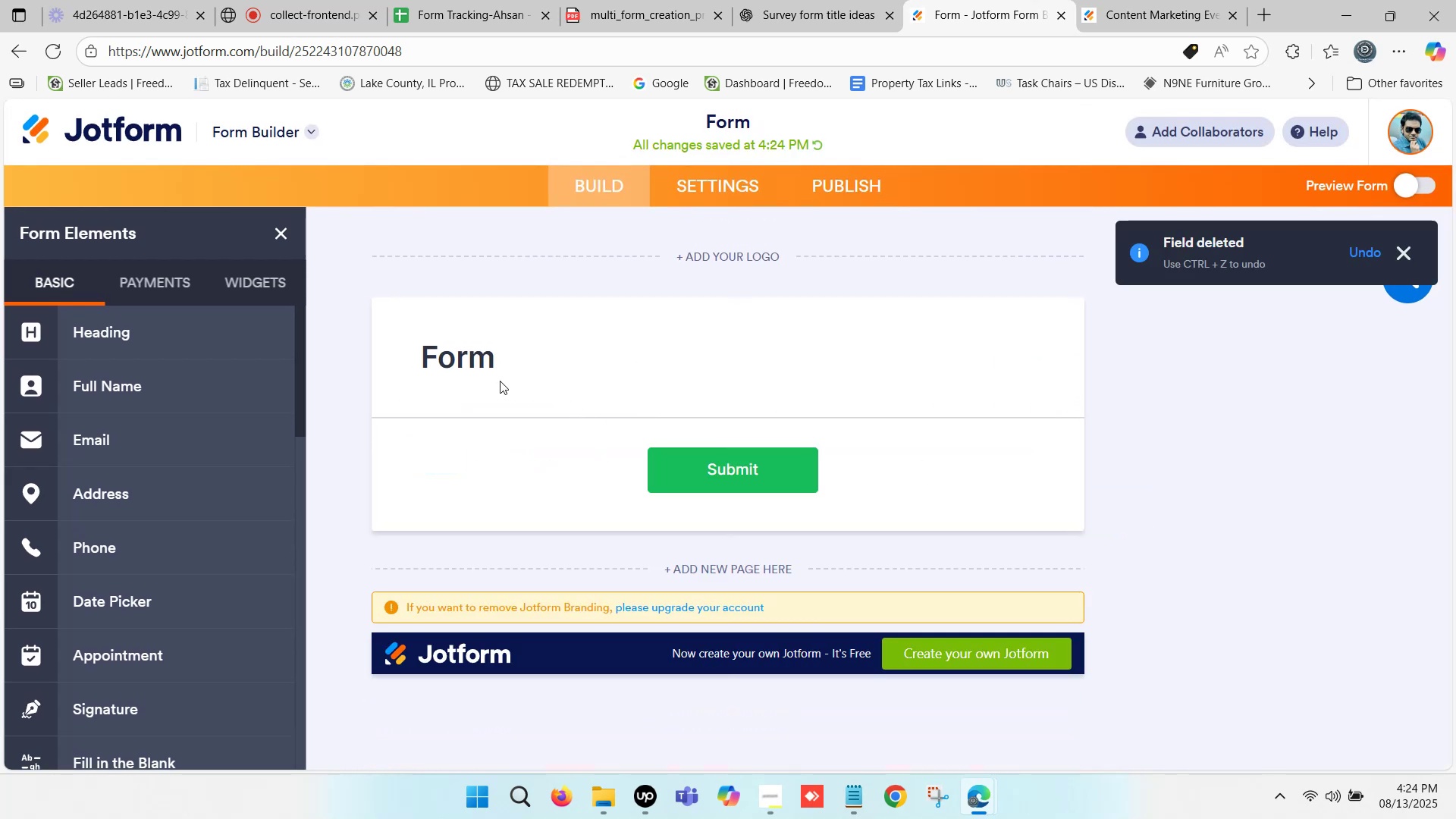 
left_click([504, 363])
 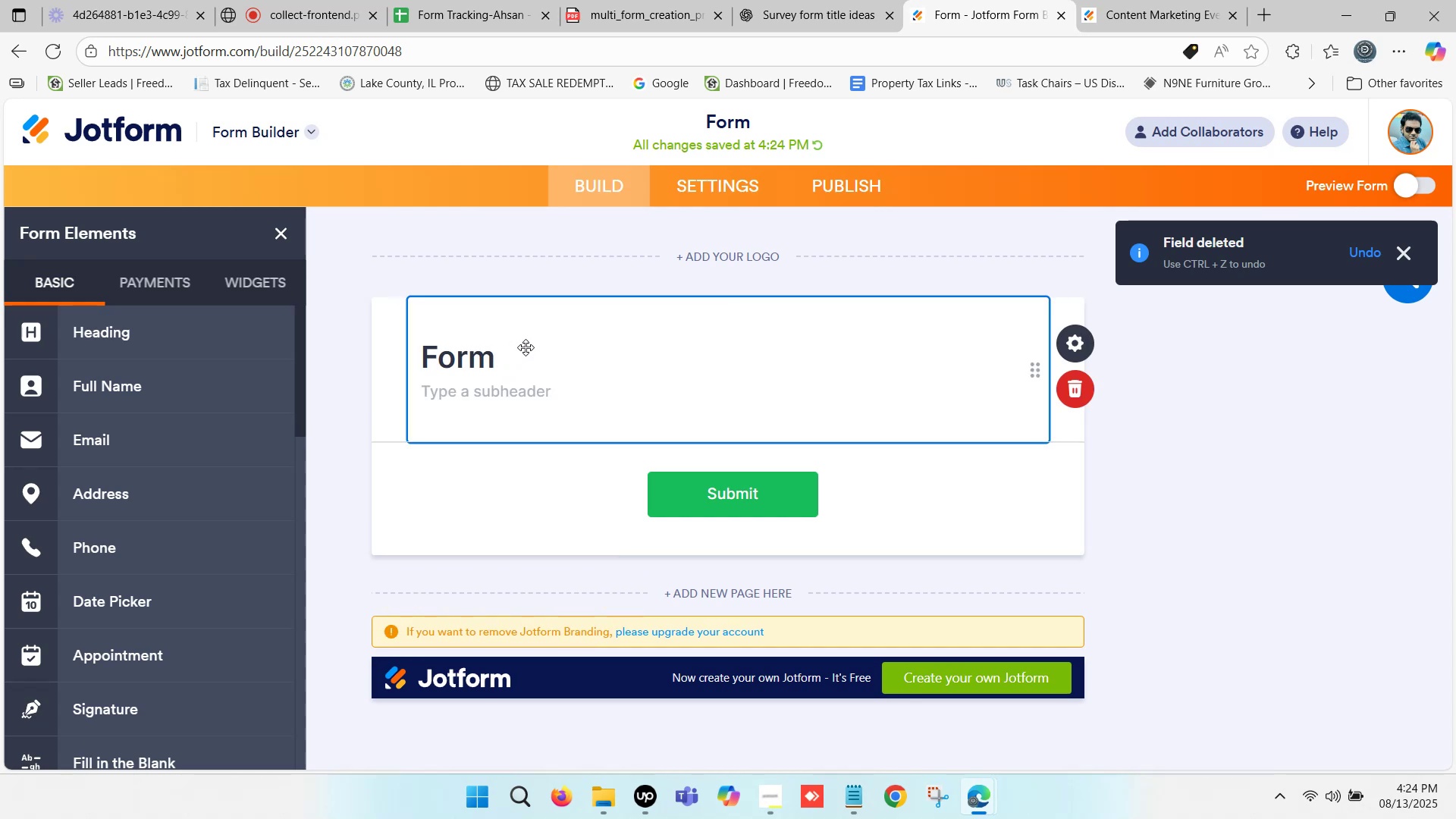 
left_click([526, 347])
 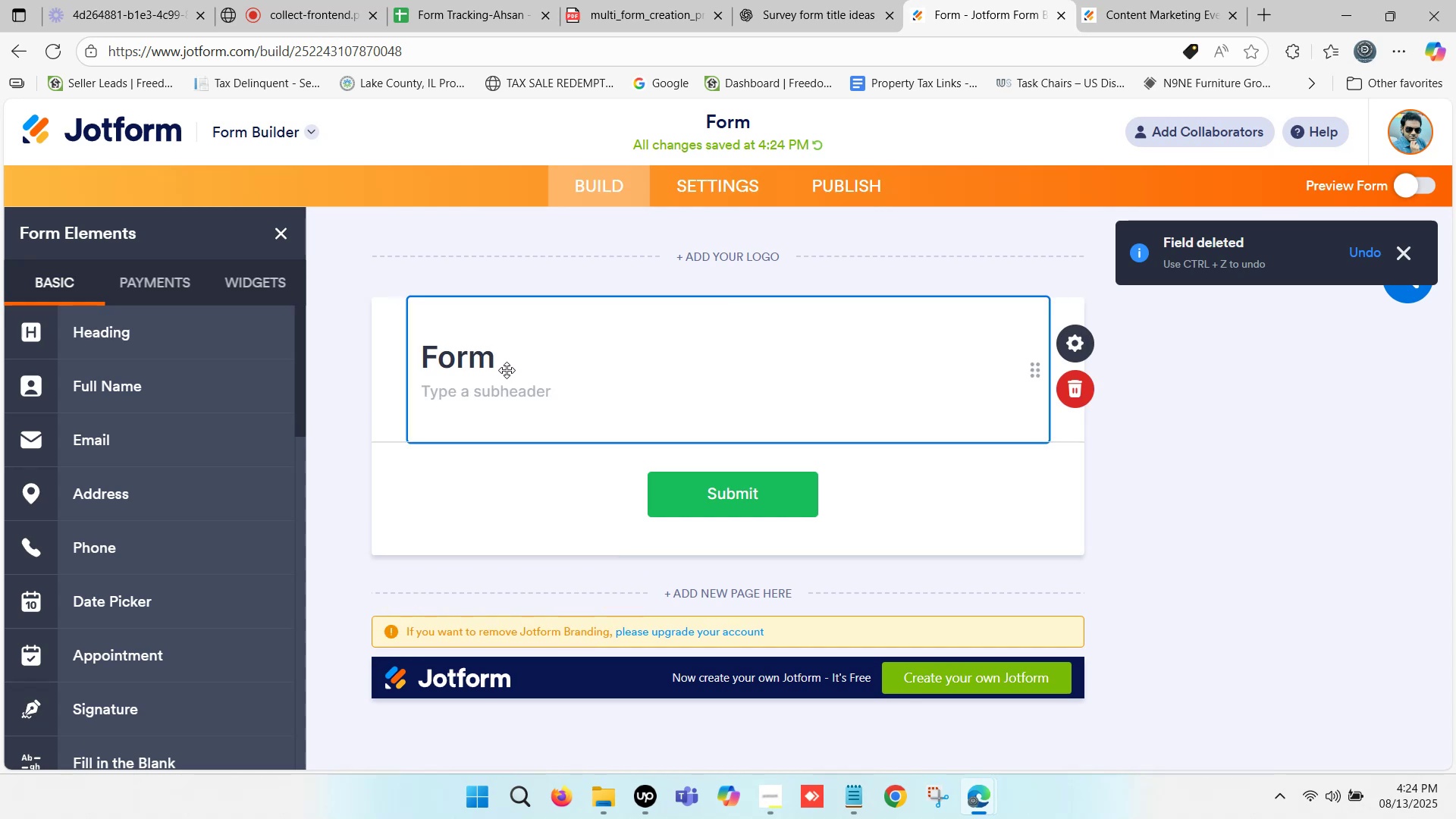 
left_click([507, 370])
 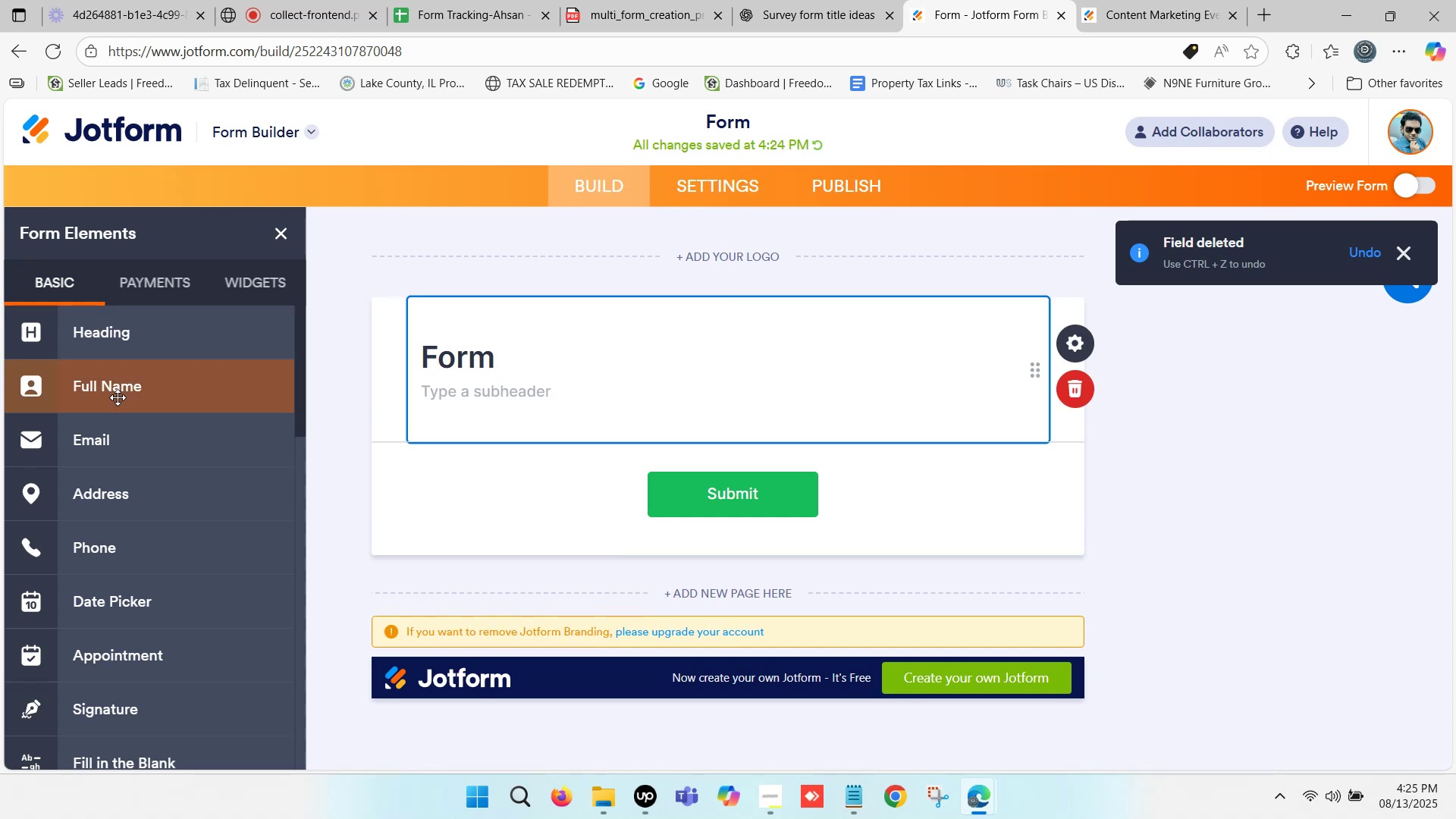 
scroll: coordinate [105, 406], scroll_direction: up, amount: 2.0
 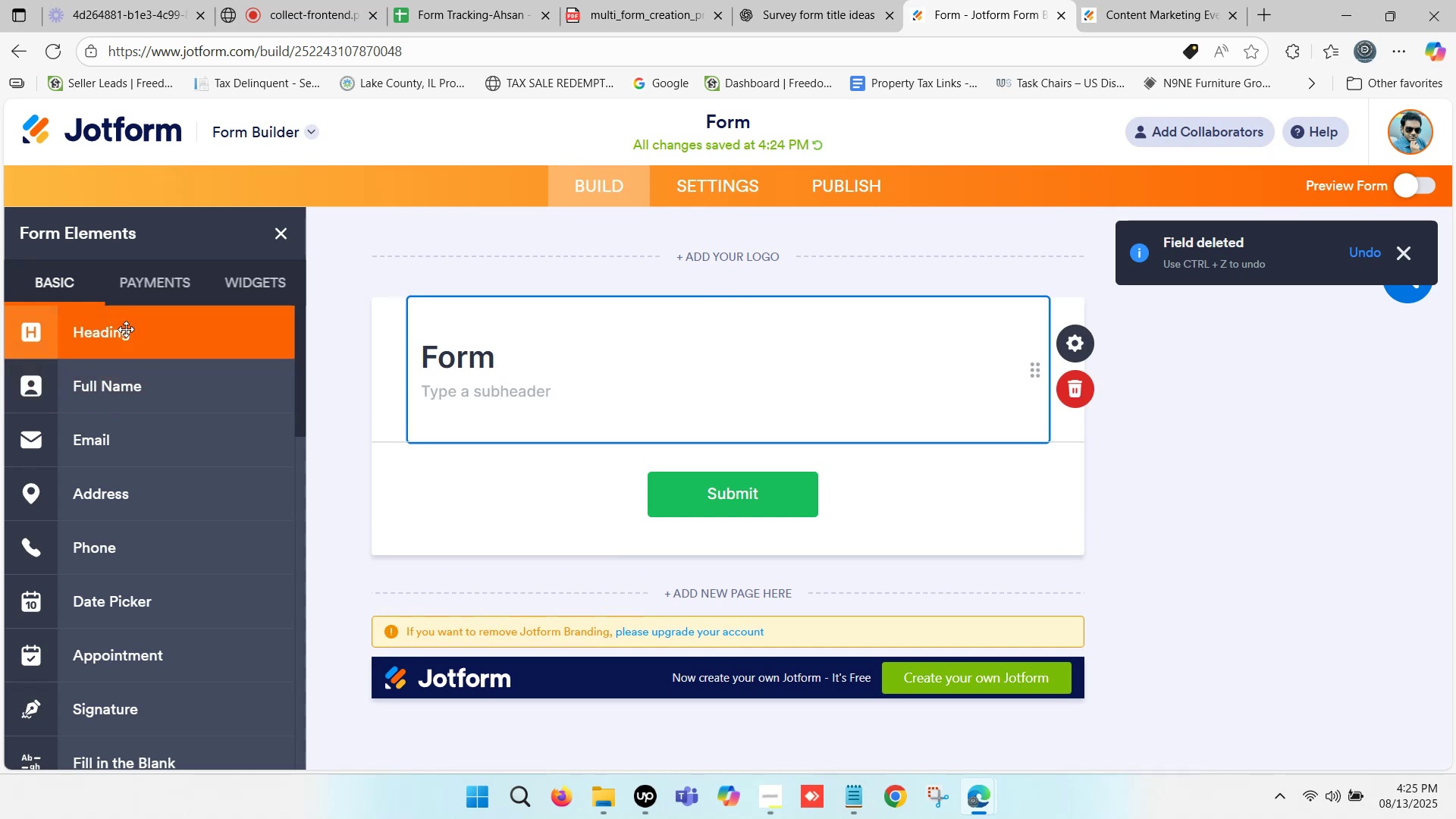 
left_click_drag(start_coordinate=[143, 332], to_coordinate=[532, 368])
 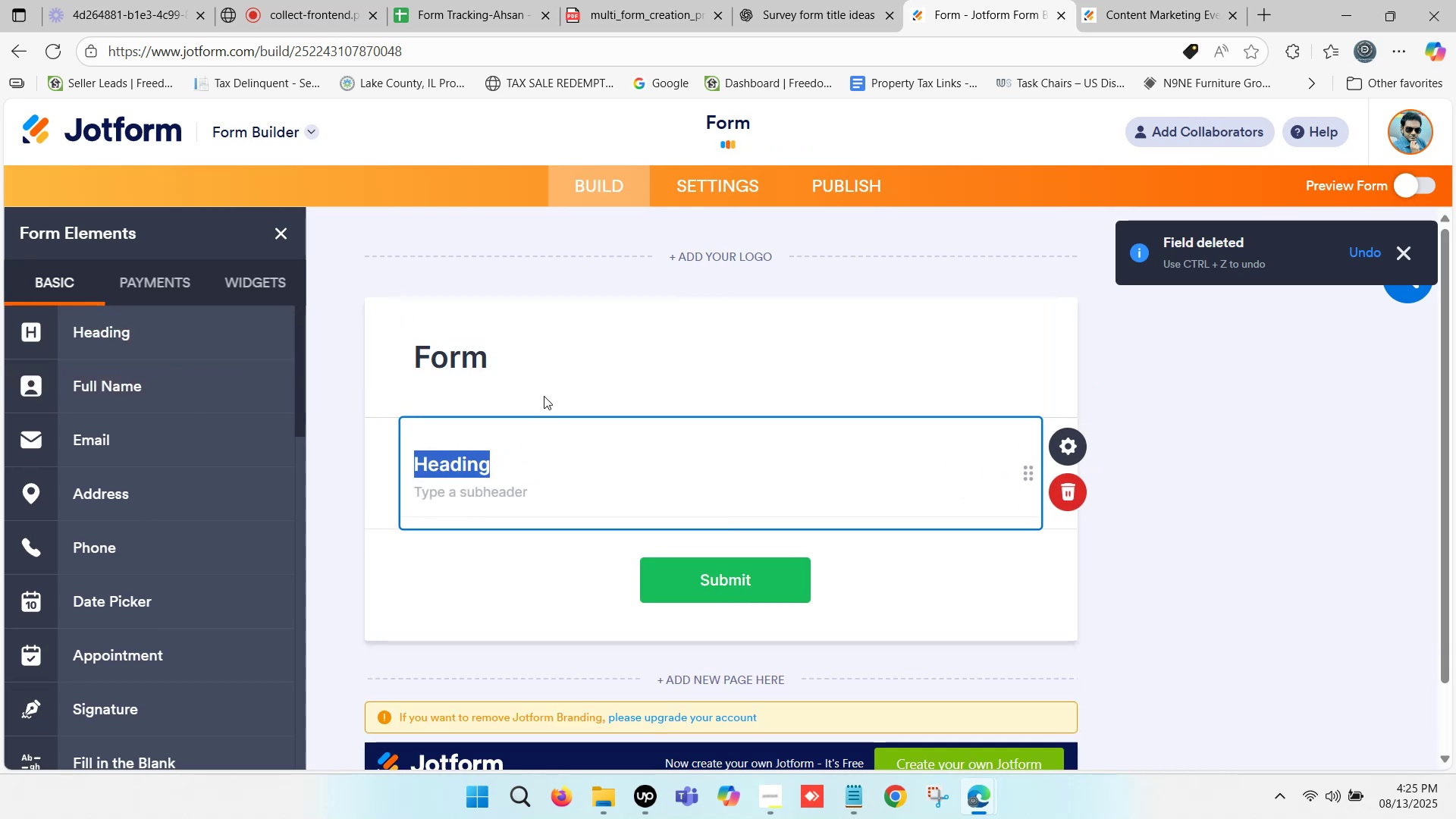 
left_click([543, 363])
 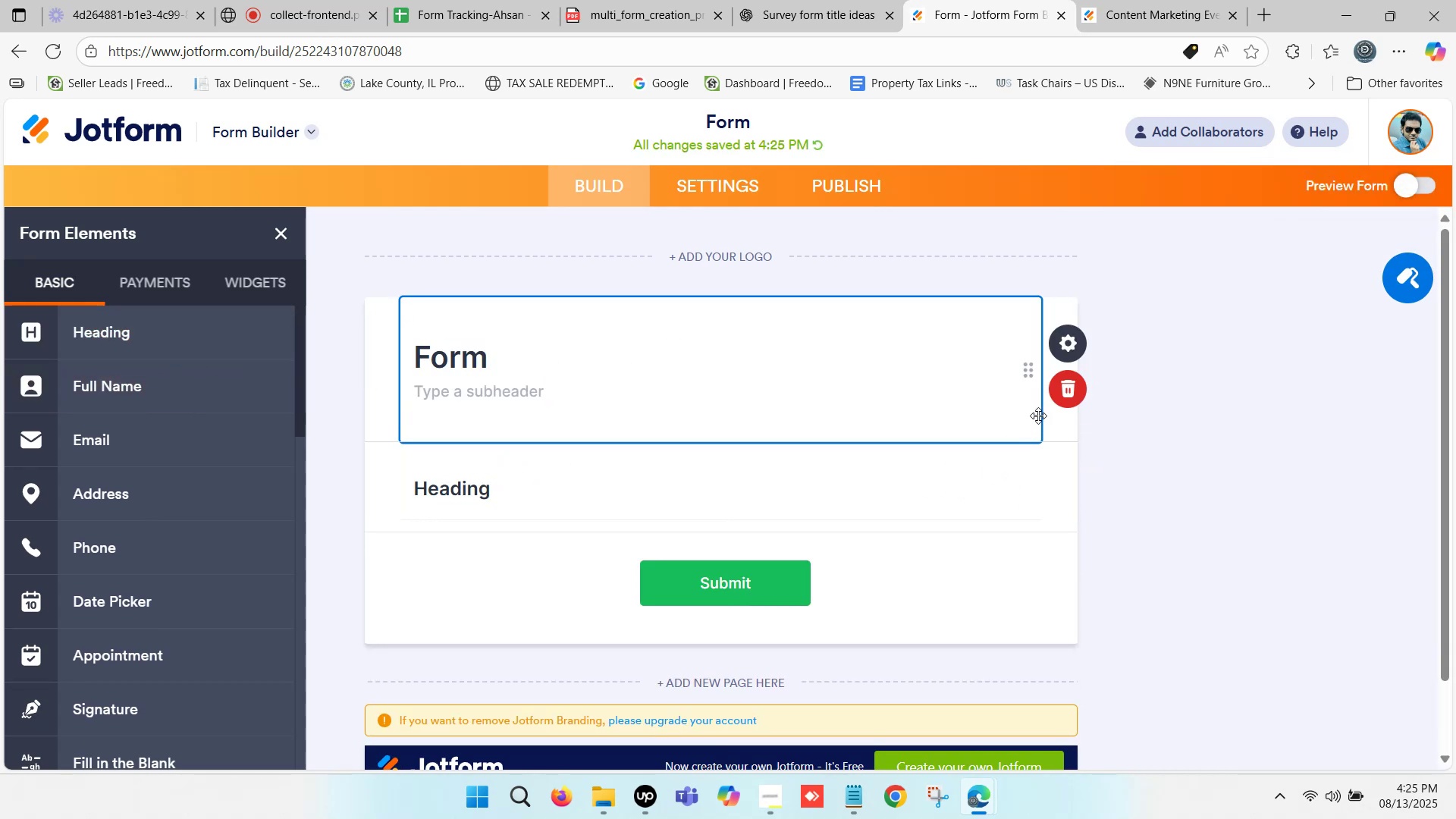 
left_click([1059, 394])
 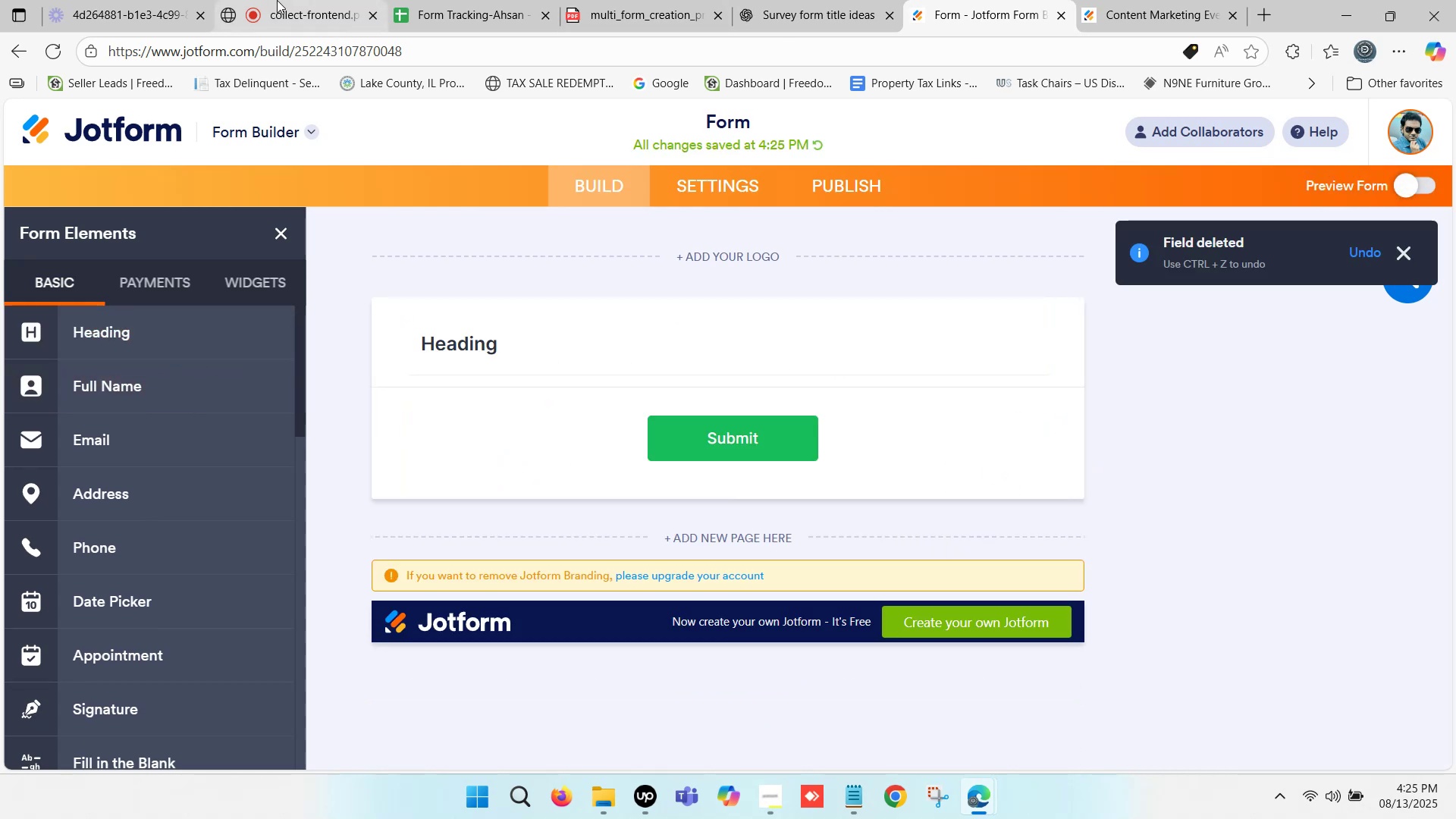 
left_click([449, 0])
 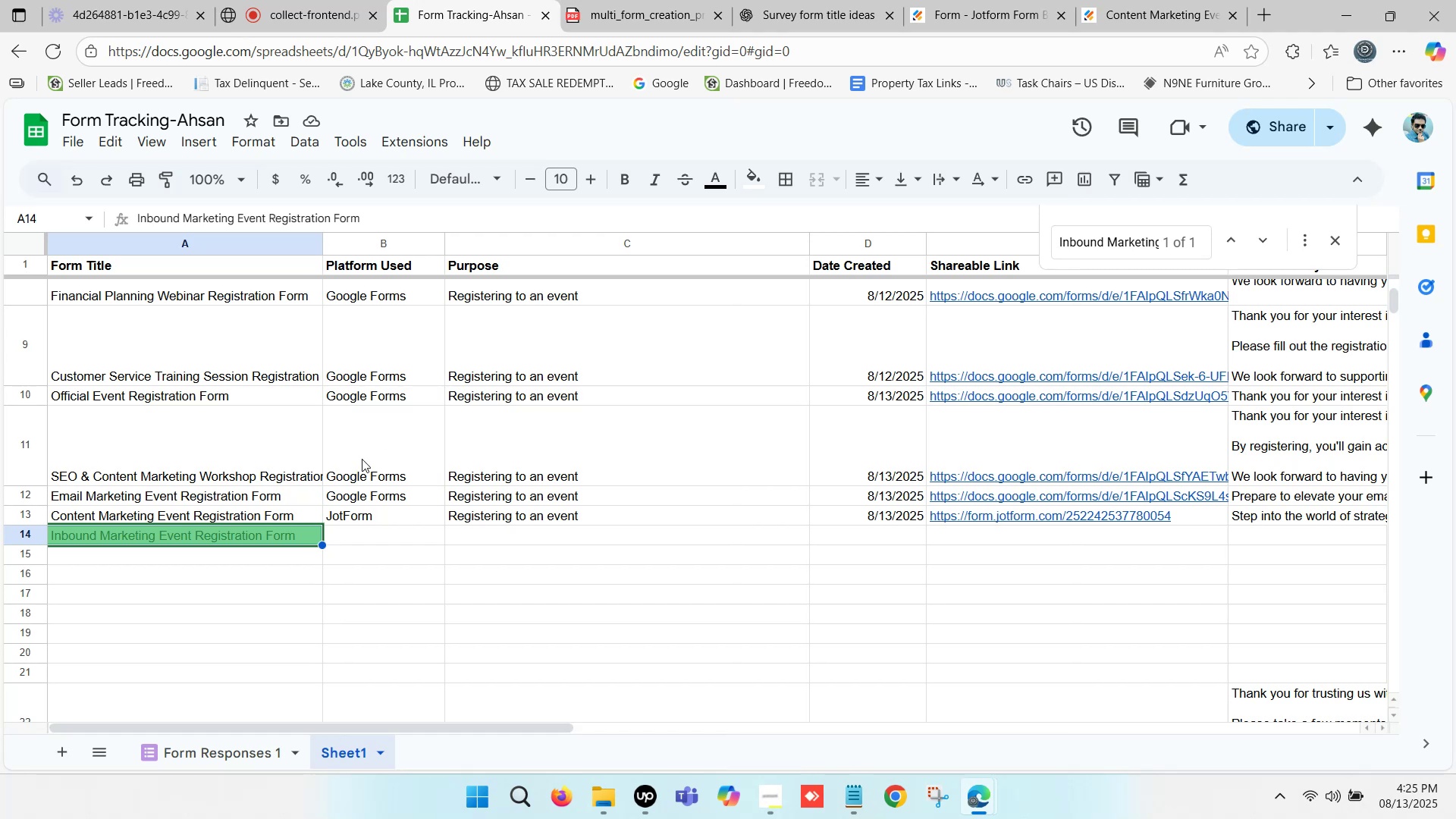 
key(Control+C)
 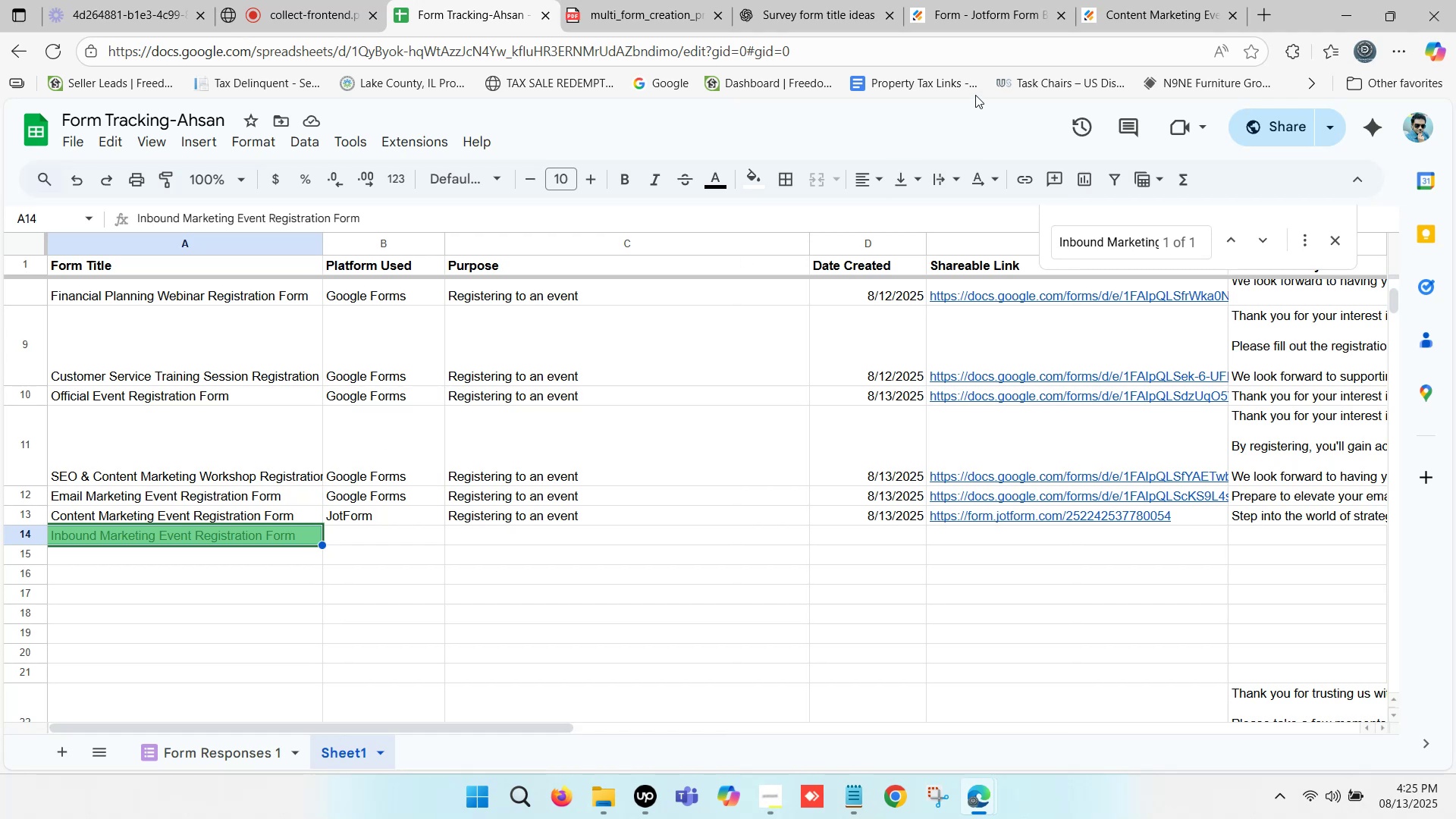 
key(Control+C)
 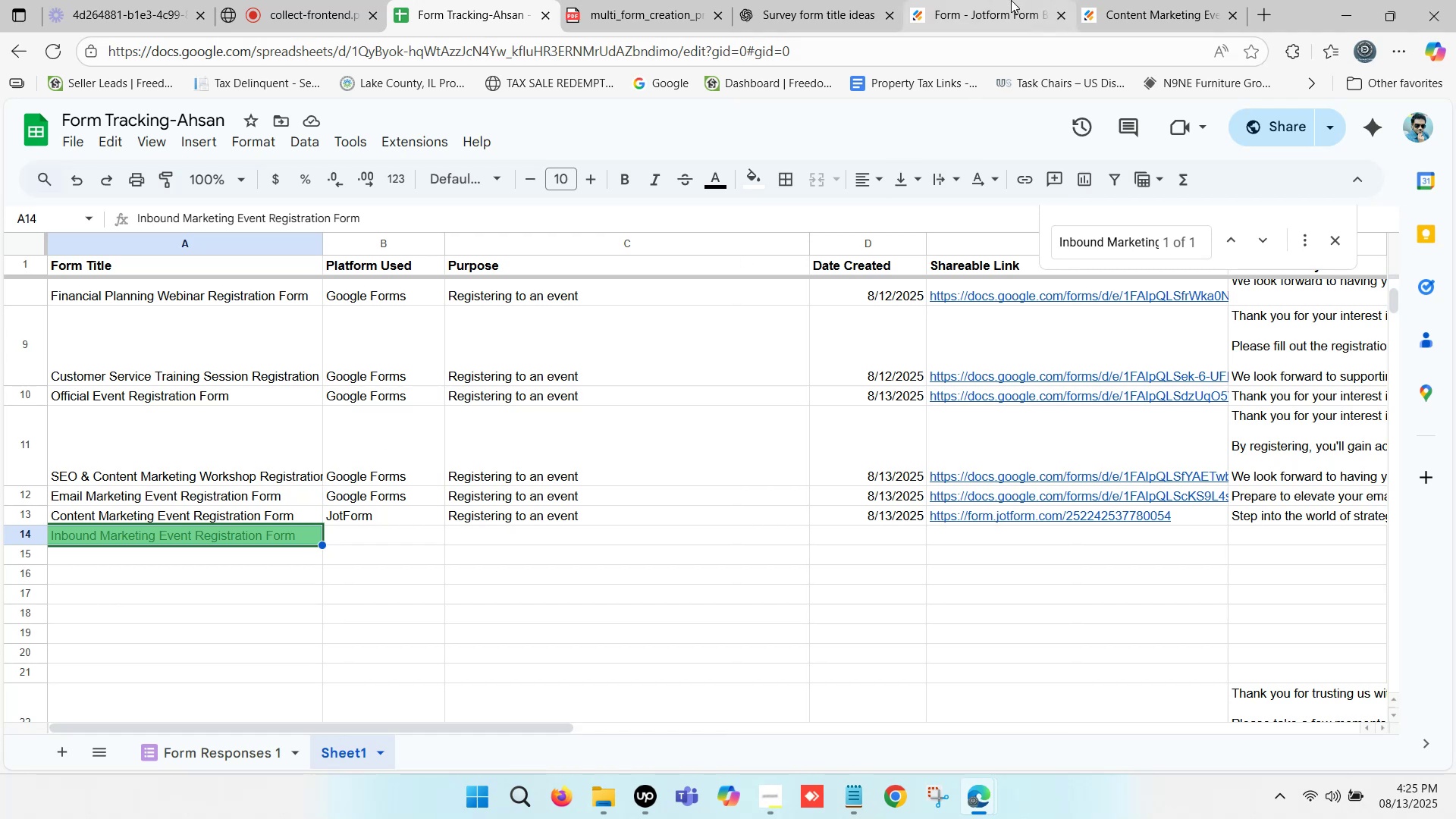 
left_click([1011, 0])
 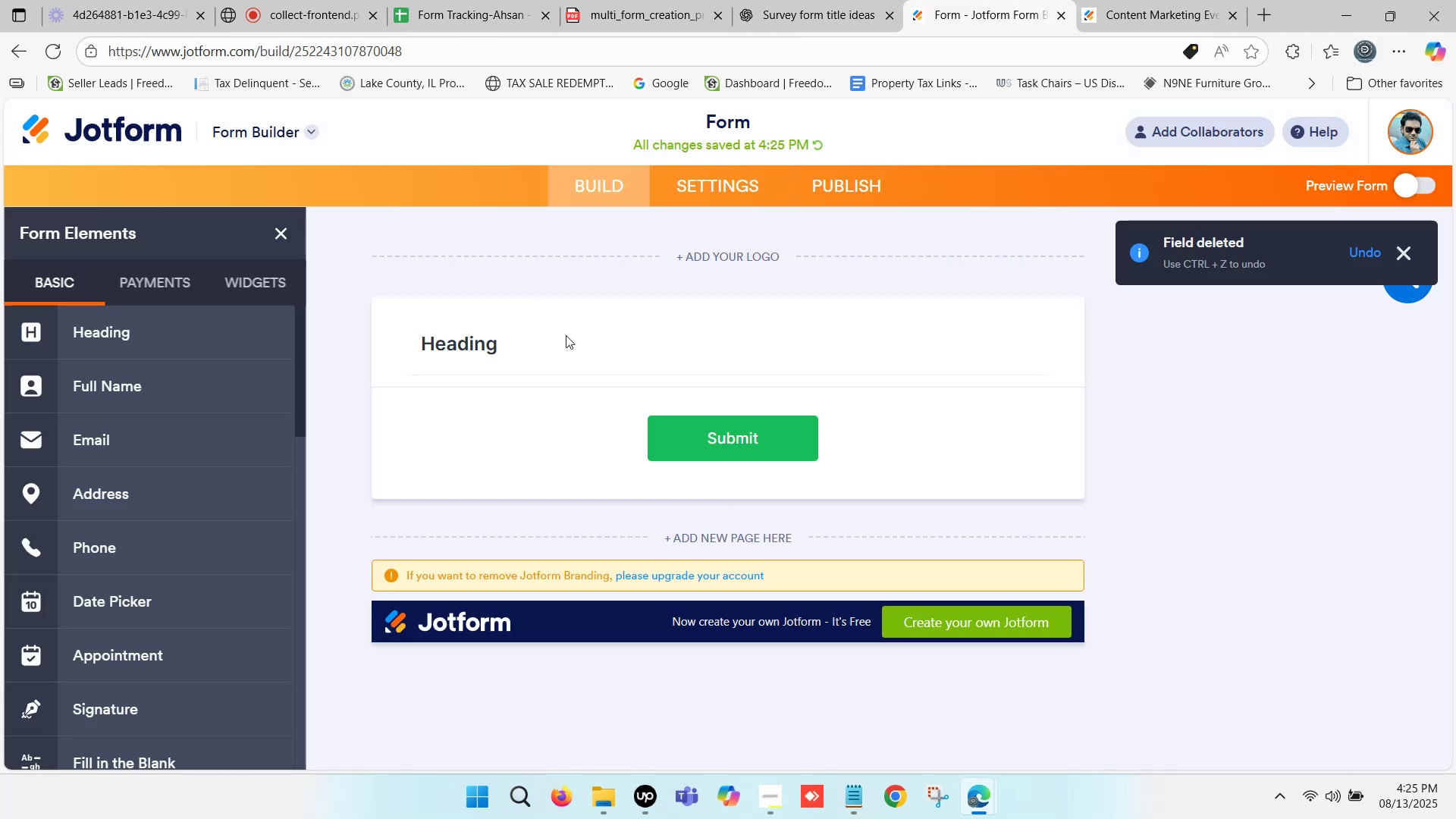 
left_click([547, 322])
 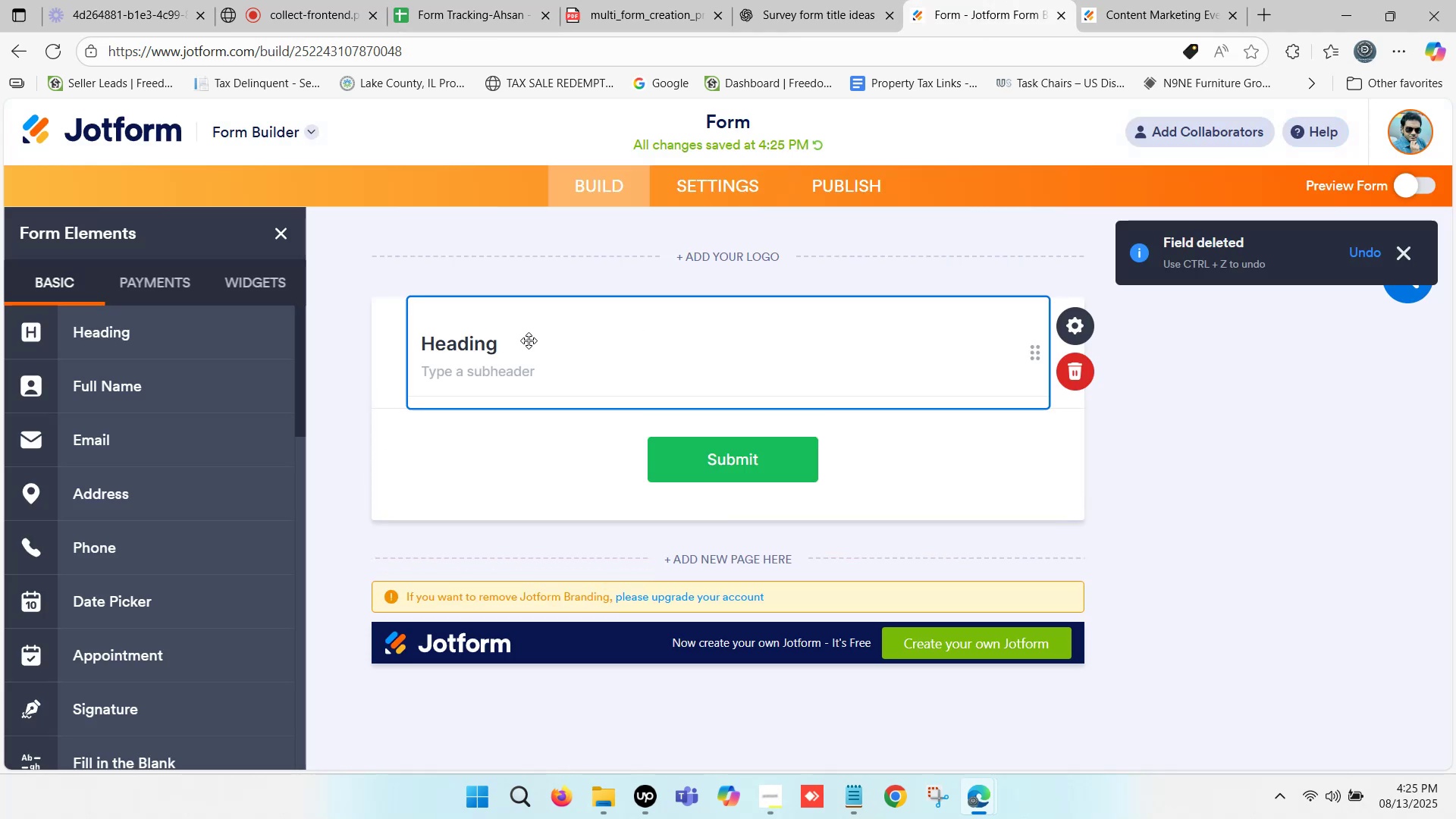 
left_click([528, 342])
 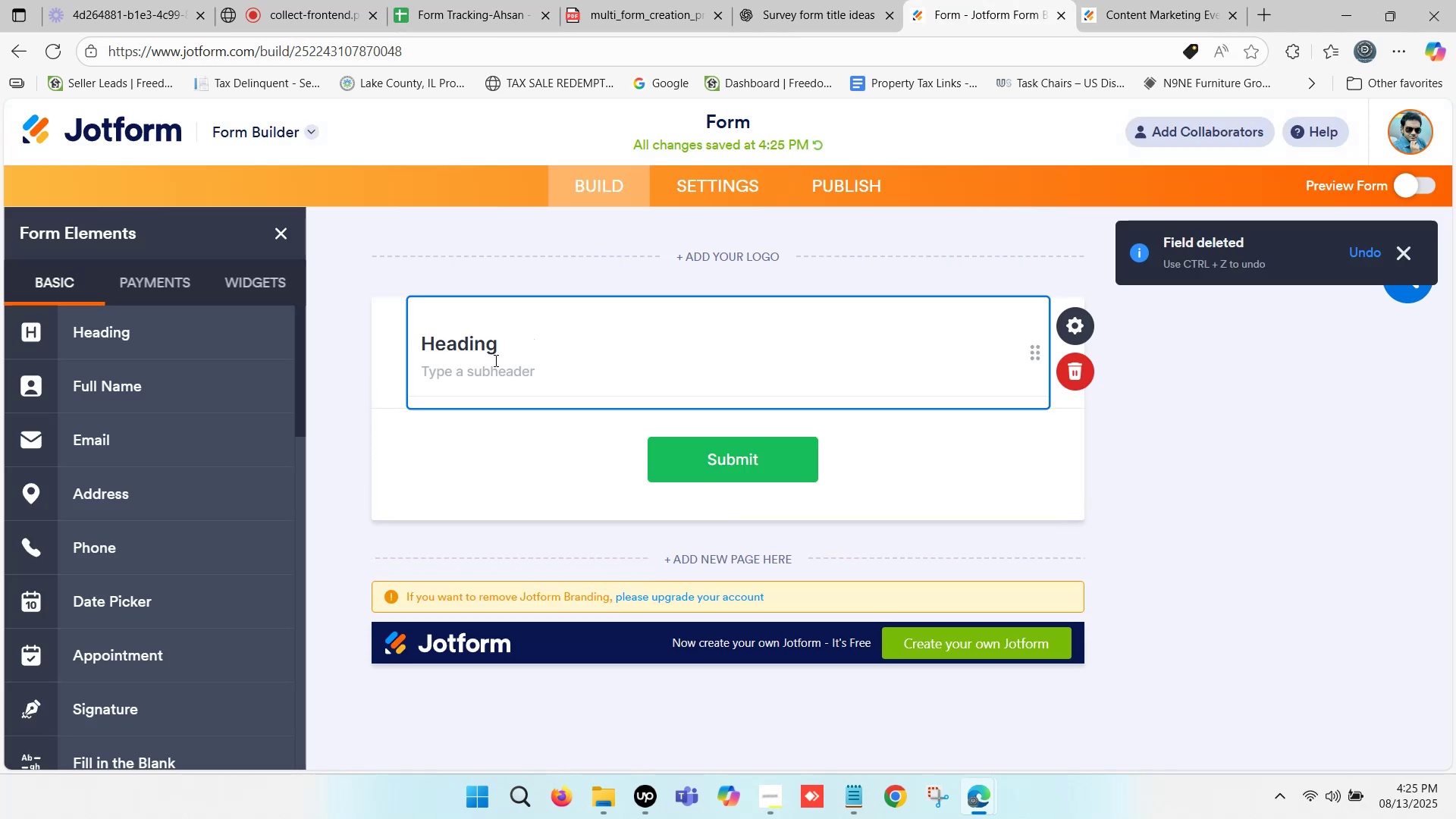 
left_click_drag(start_coordinate=[503, 347], to_coordinate=[423, 339])
 